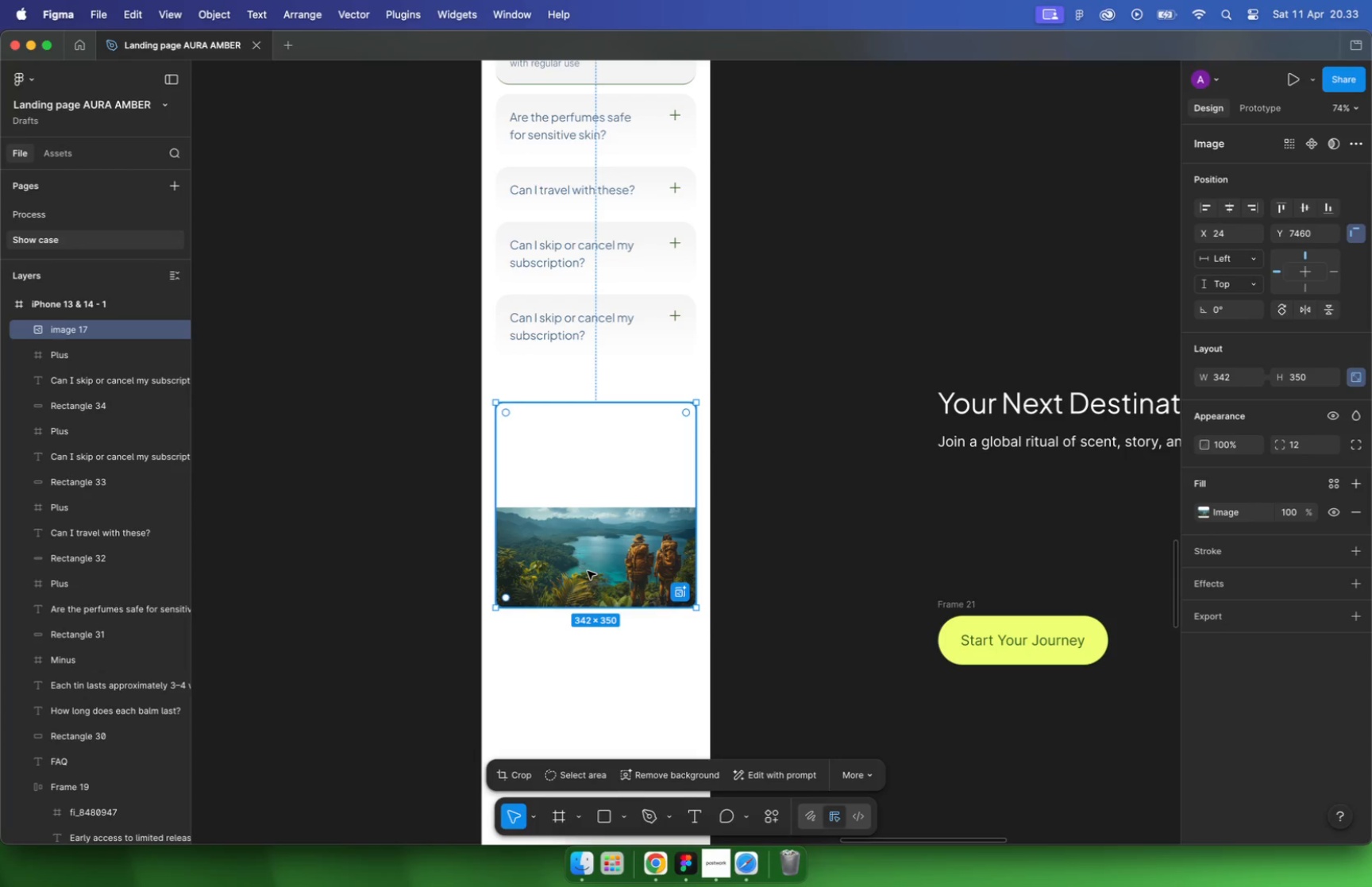 
hold_key(key=OptionLeft, duration=0.54)
 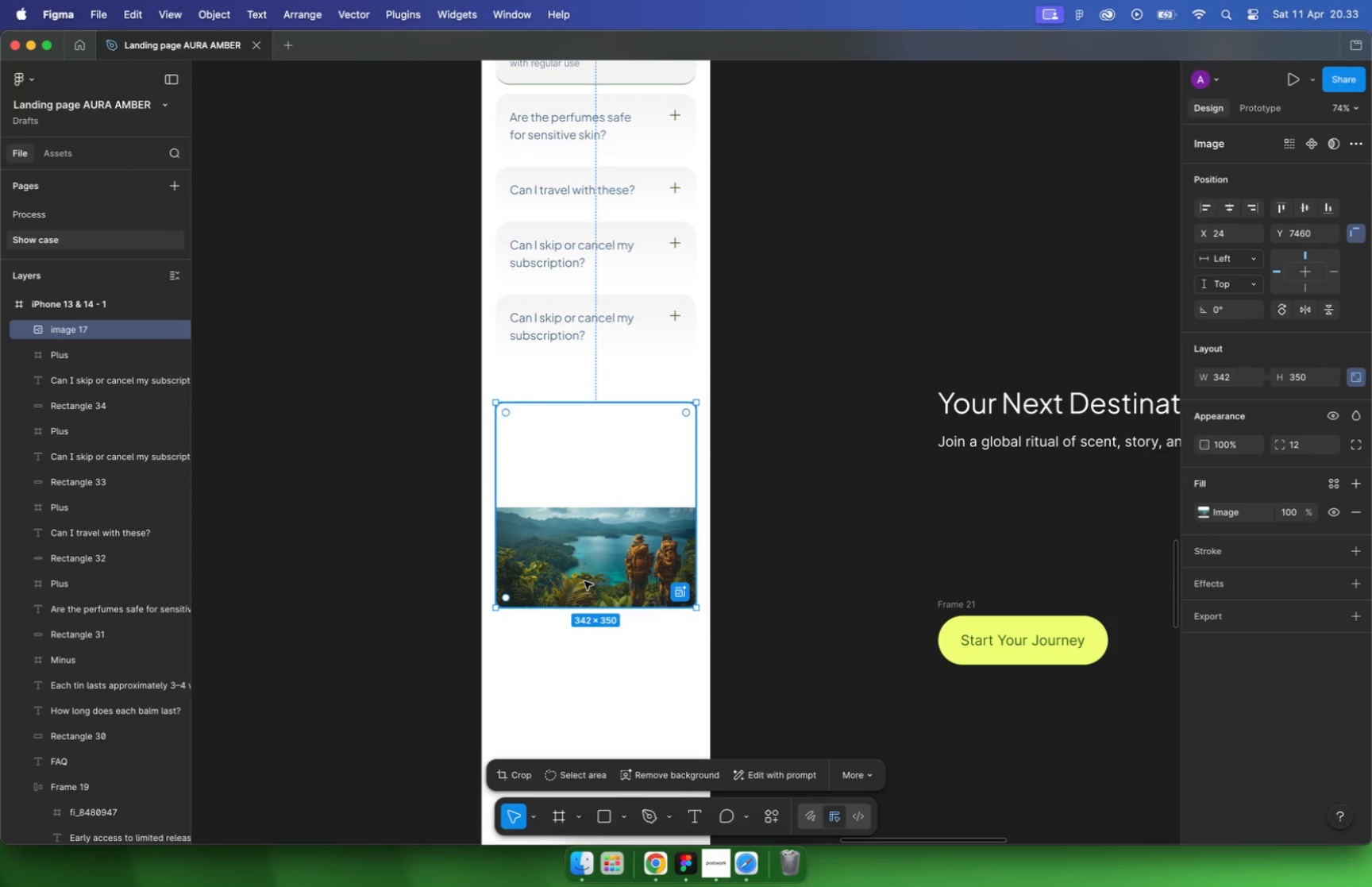 
hold_key(key=OptionLeft, duration=0.39)
 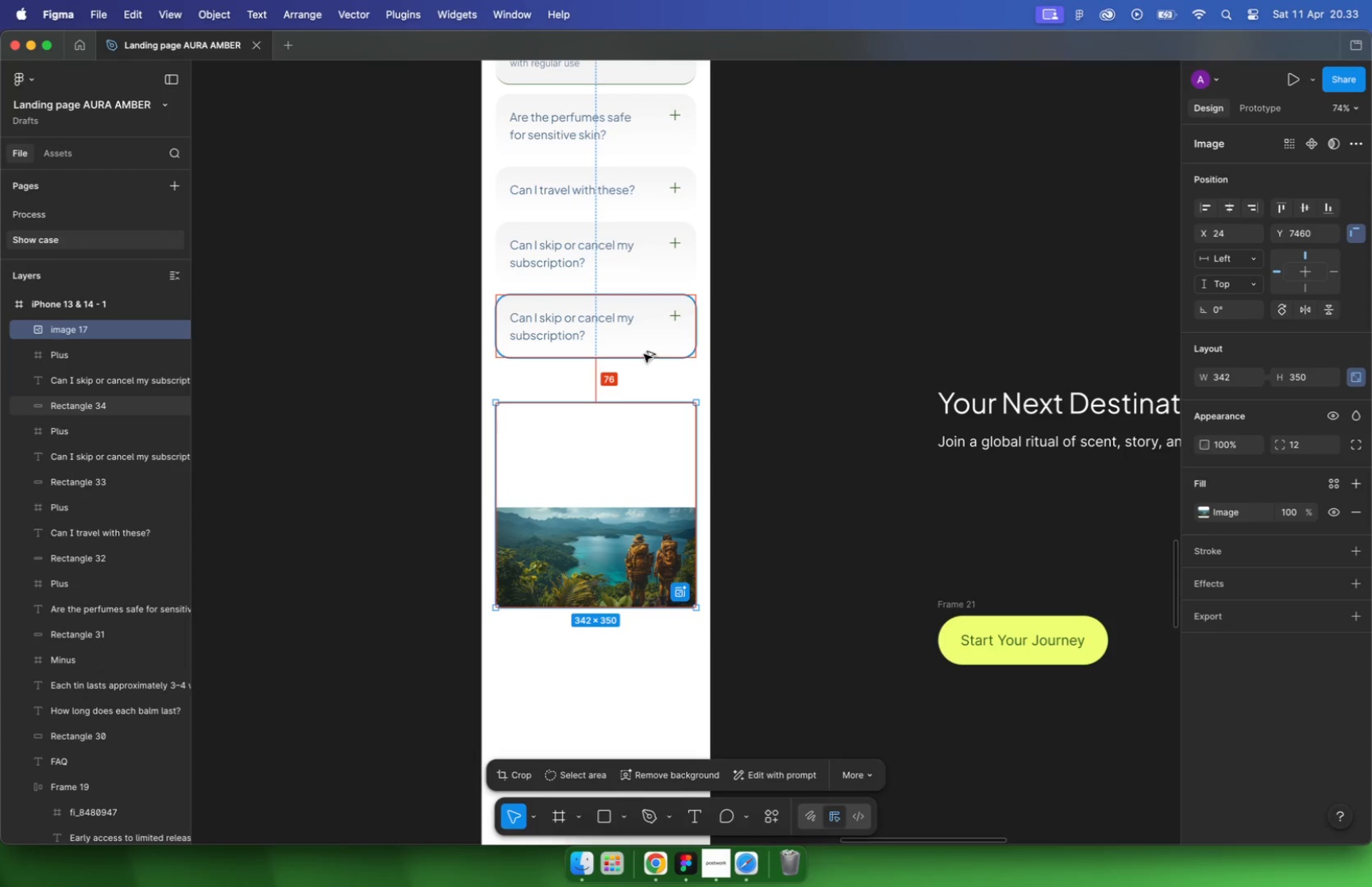 
key(ArrowDown)
 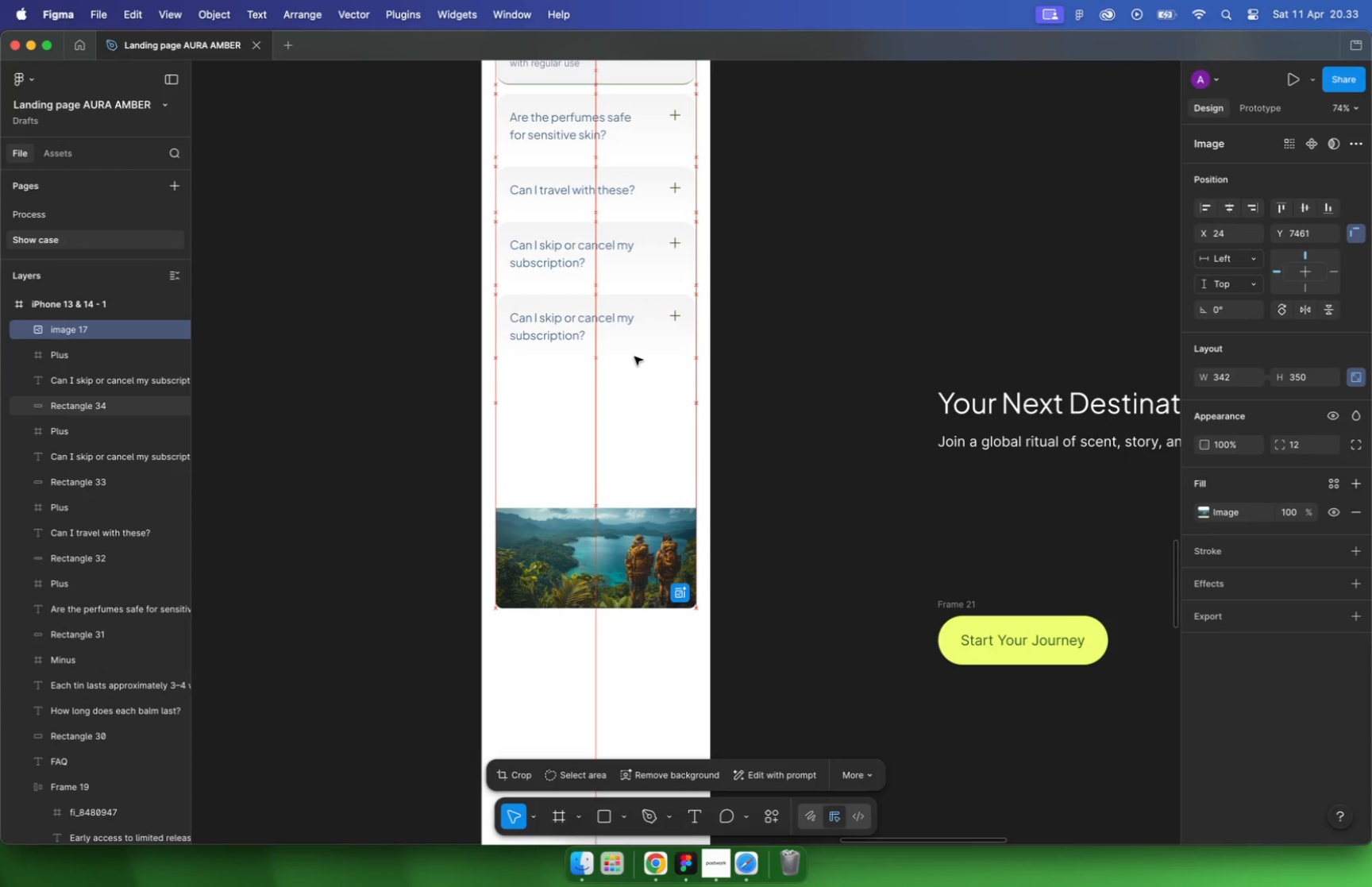 
key(ArrowDown)
 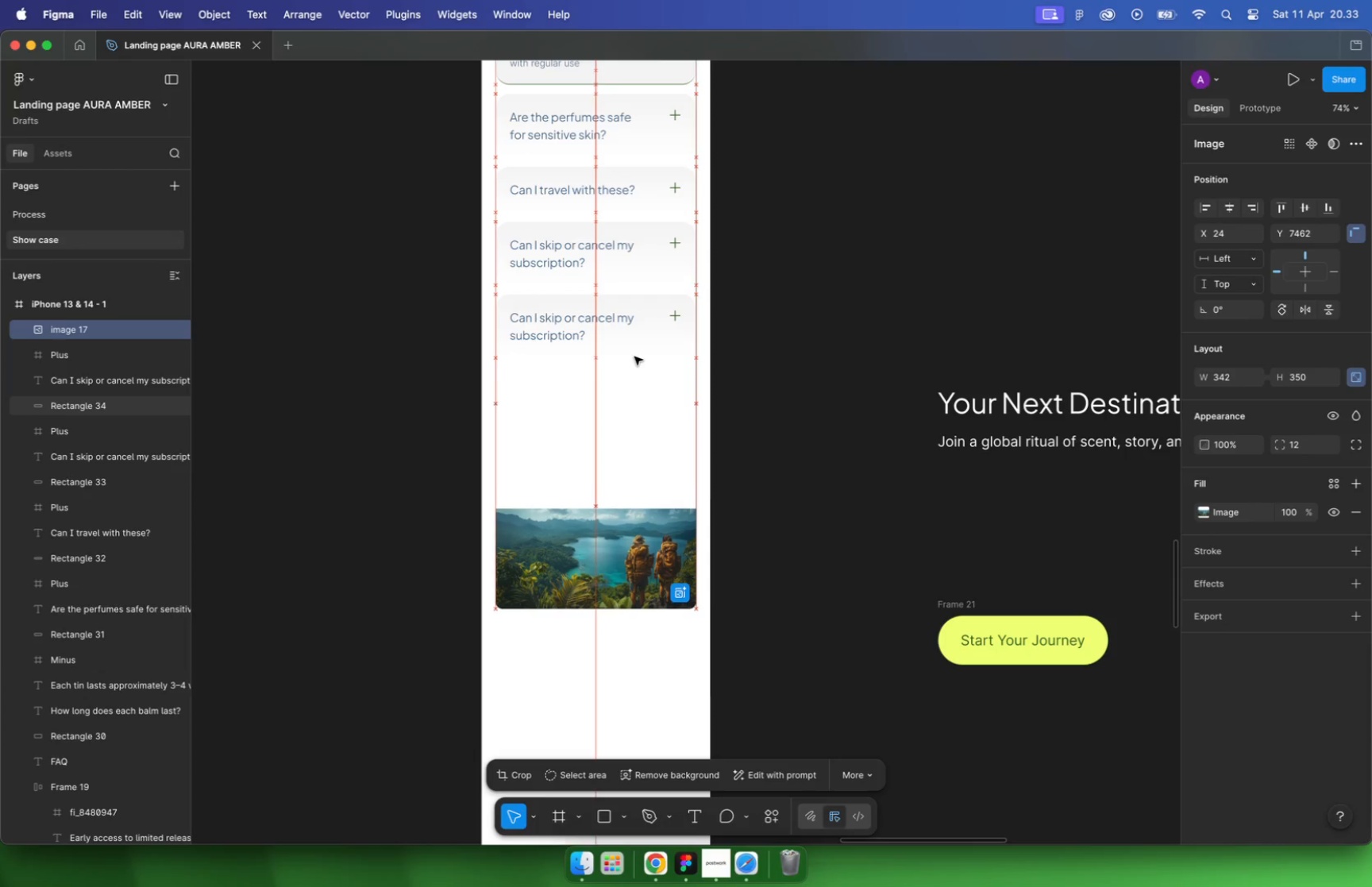 
key(ArrowDown)
 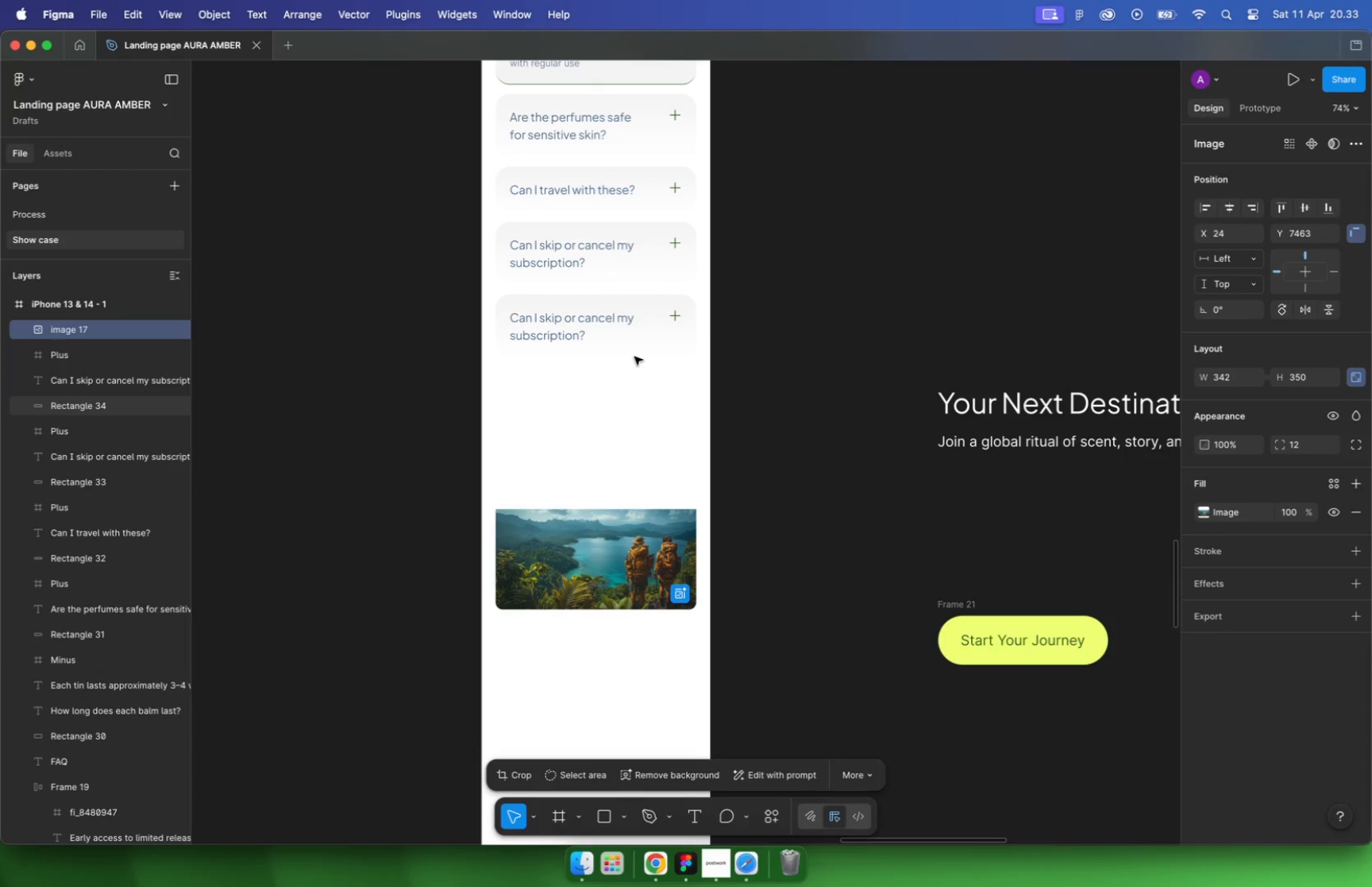 
hold_key(key=OptionLeft, duration=0.55)
 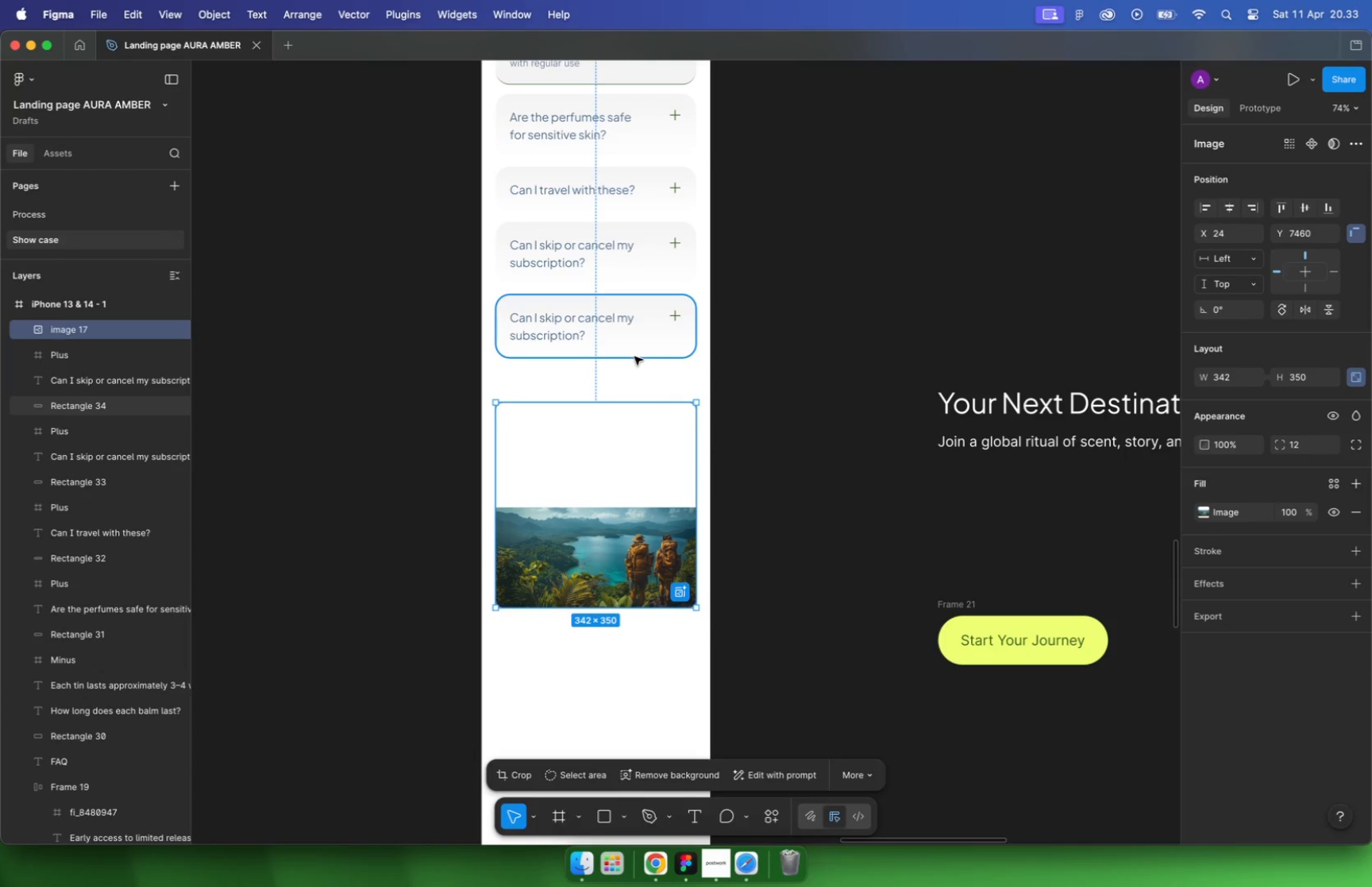 
key(ArrowDown)
 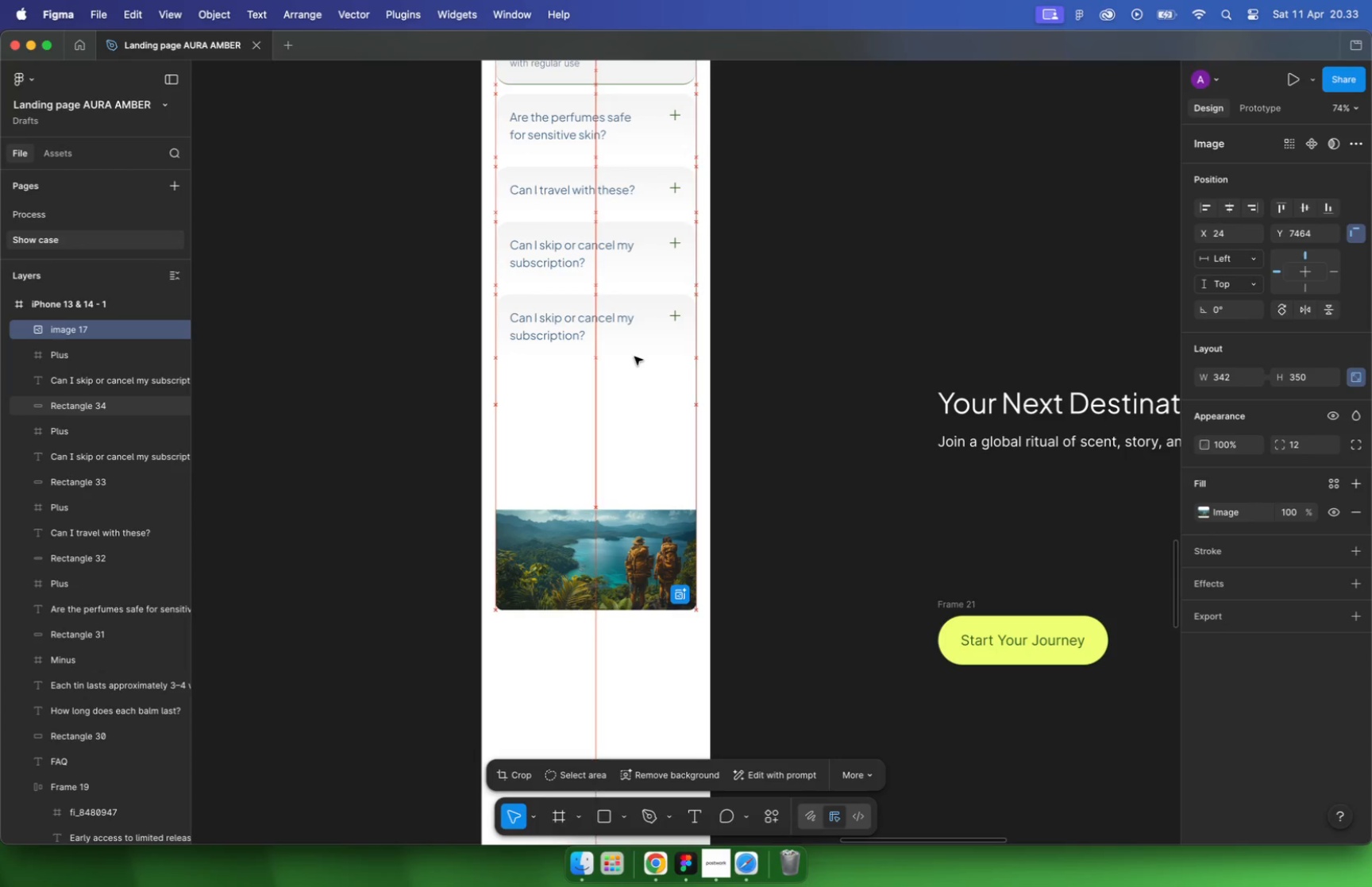 
left_click_drag(start_coordinate=[632, 477], to_coordinate=[634, 499])
 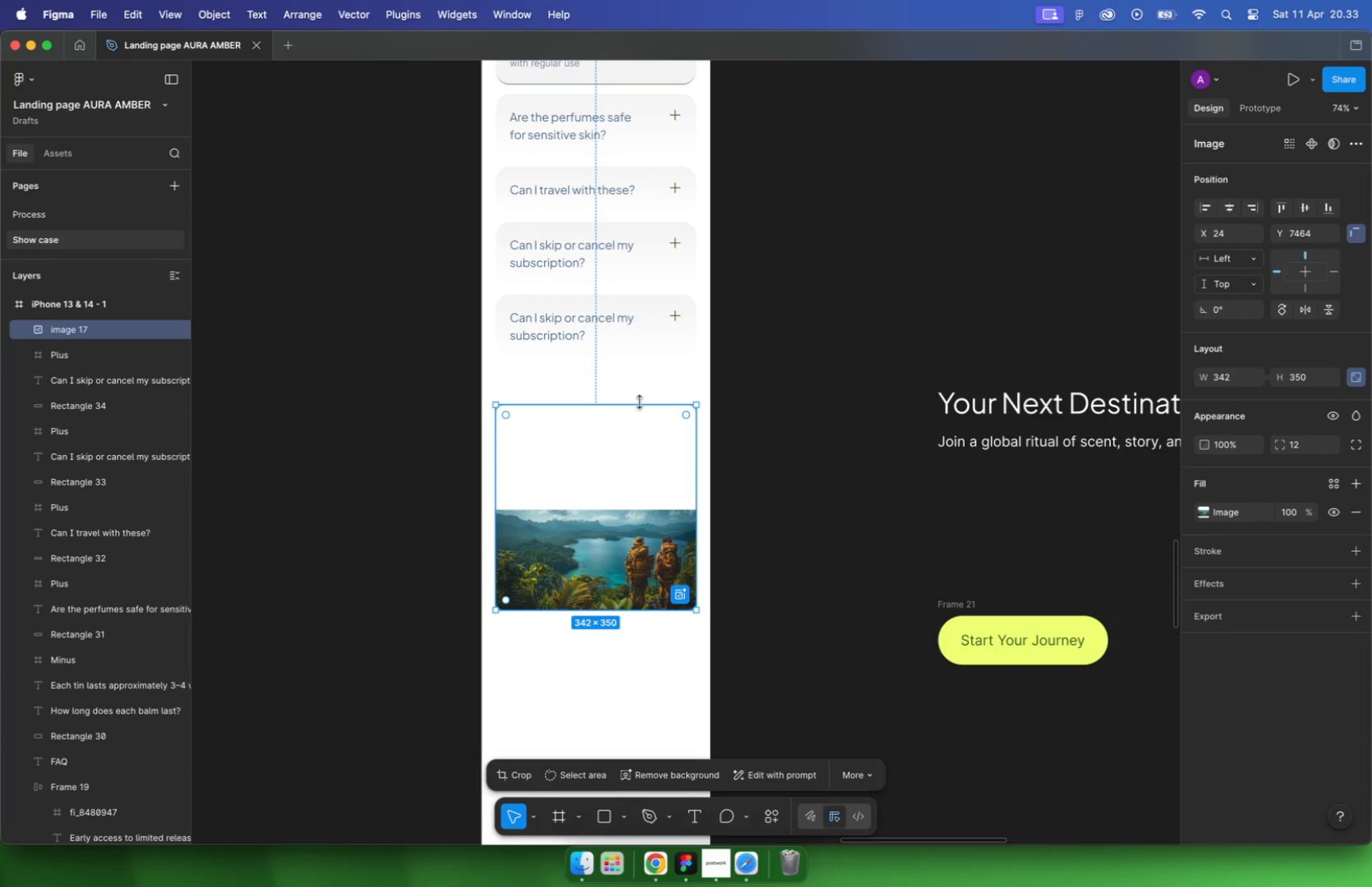 
hold_key(key=ShiftLeft, duration=0.51)
 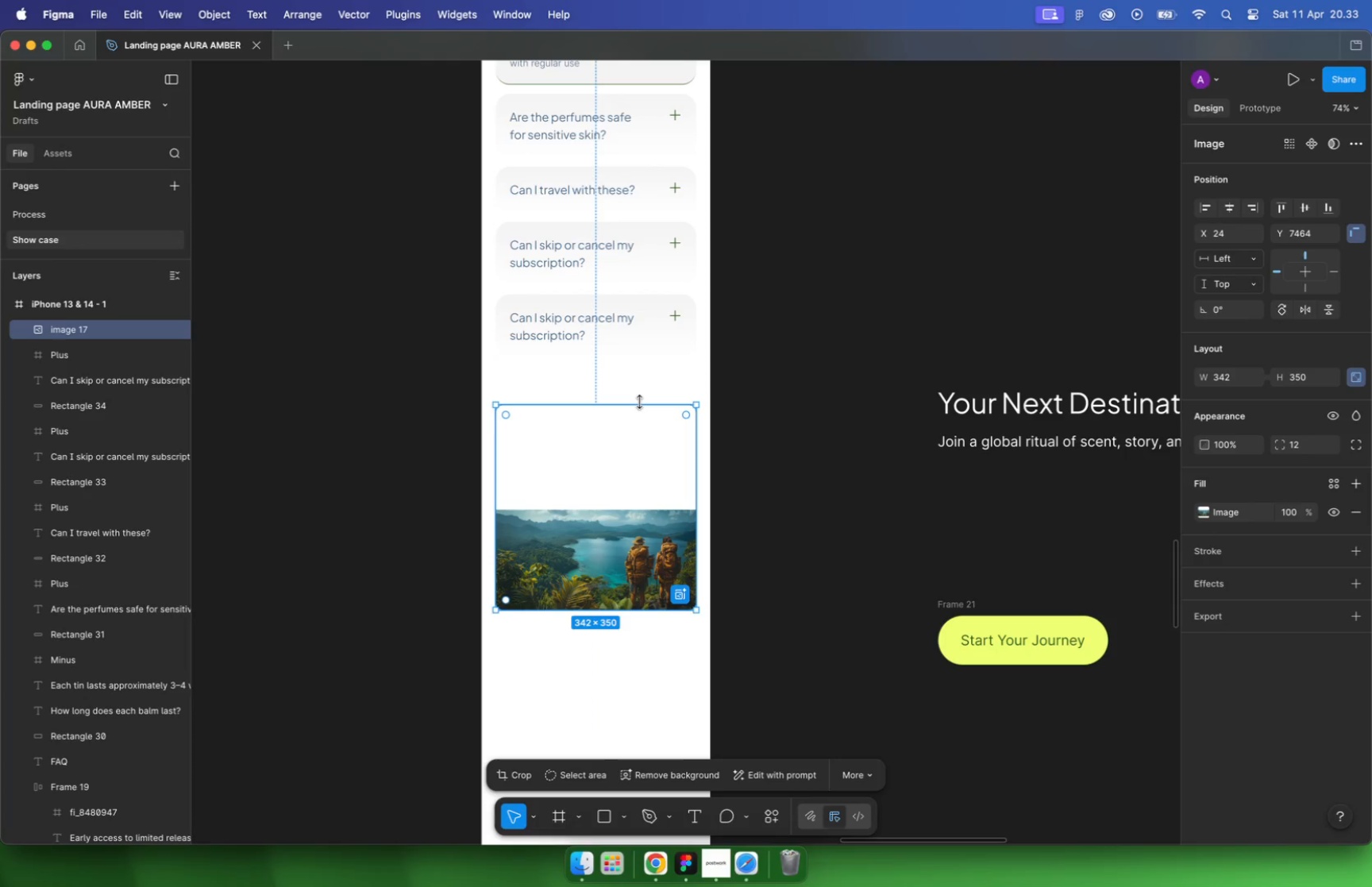 
hold_key(key=CommandLeft, duration=2.29)
left_click_drag(start_coordinate=[635, 427], to_coordinate=[632, 403])
 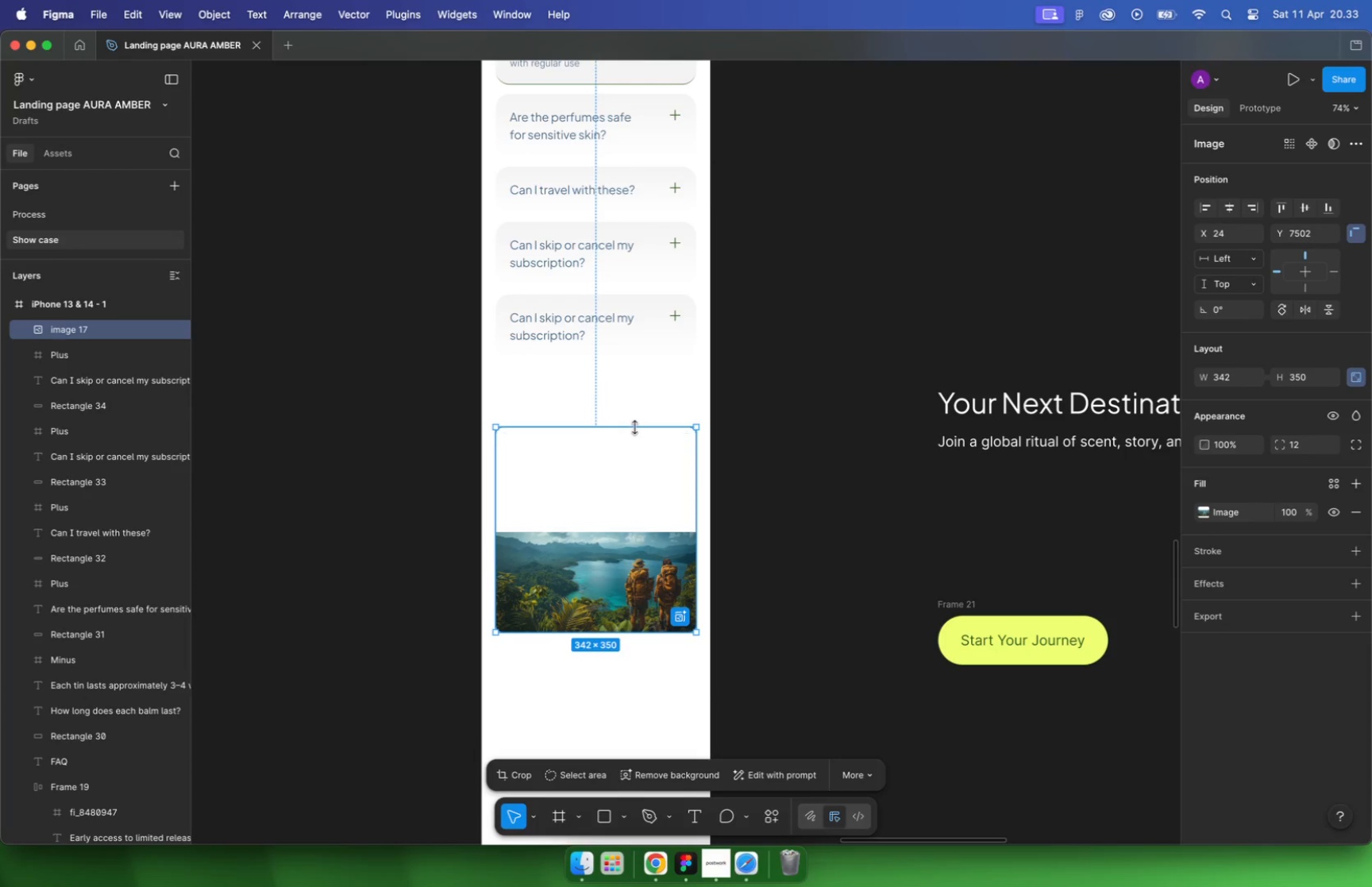 
hold_key(key=OptionLeft, duration=1.21)
 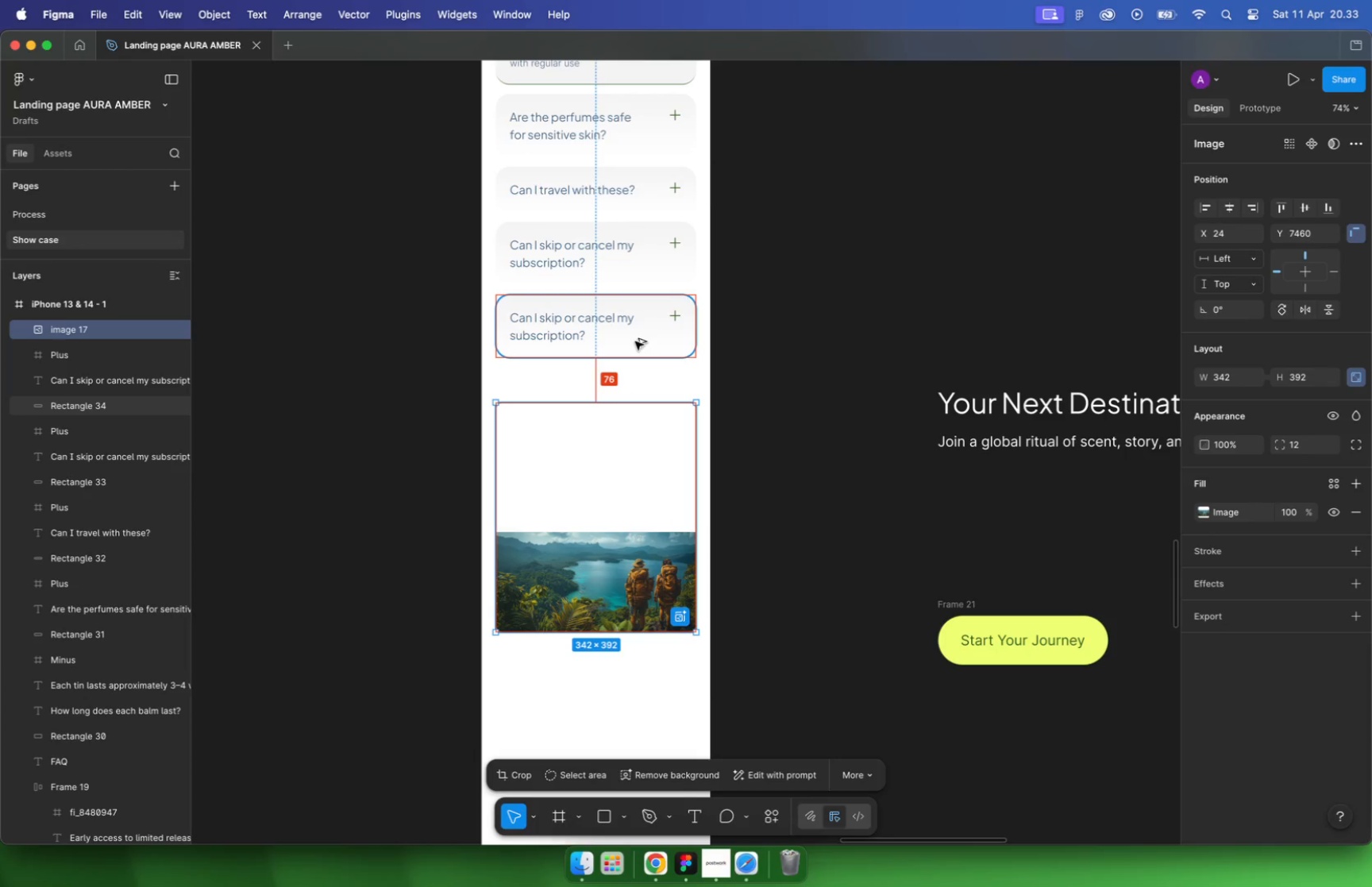 
key(ArrowDown)
 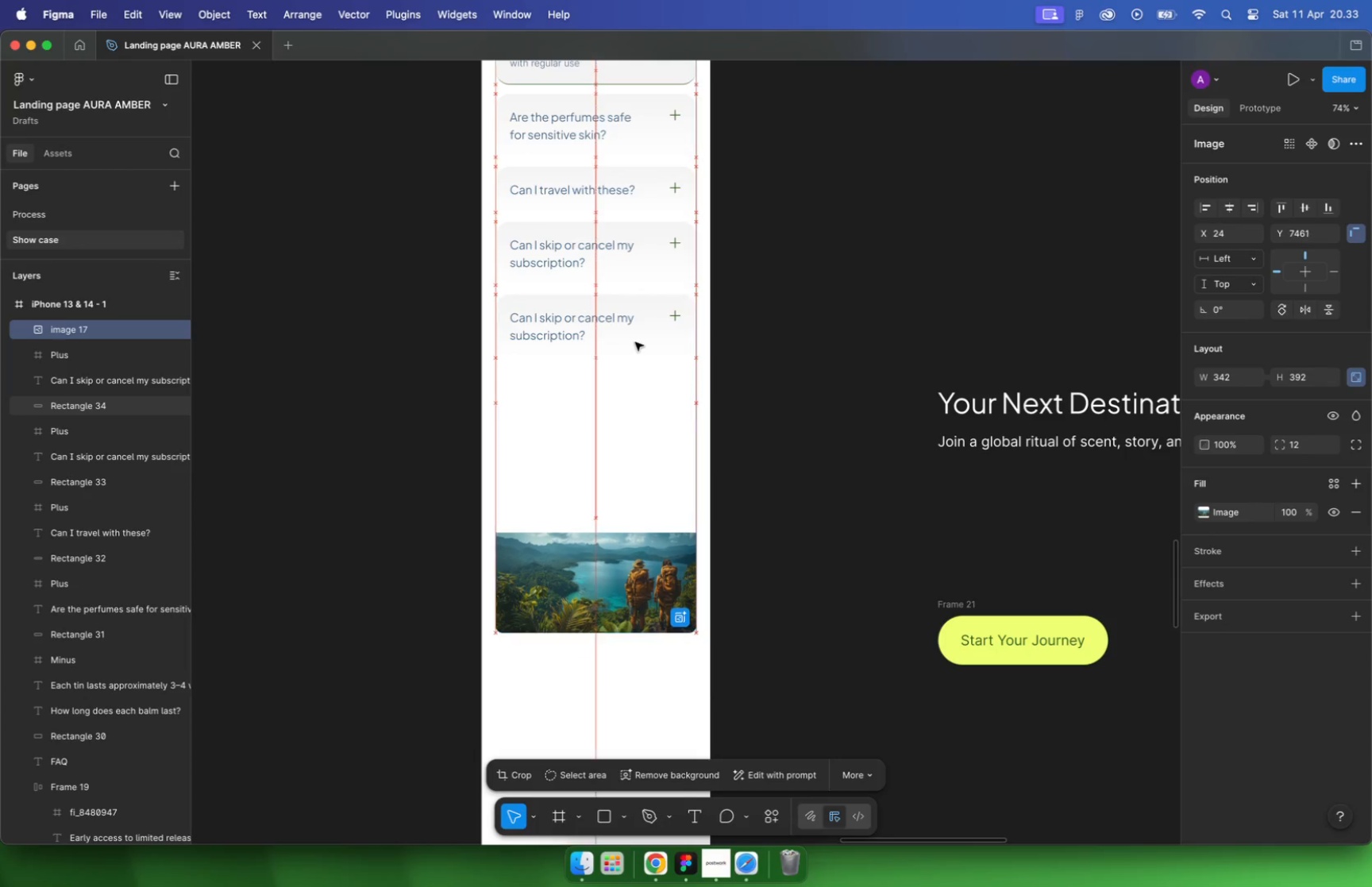 
key(ArrowDown)
 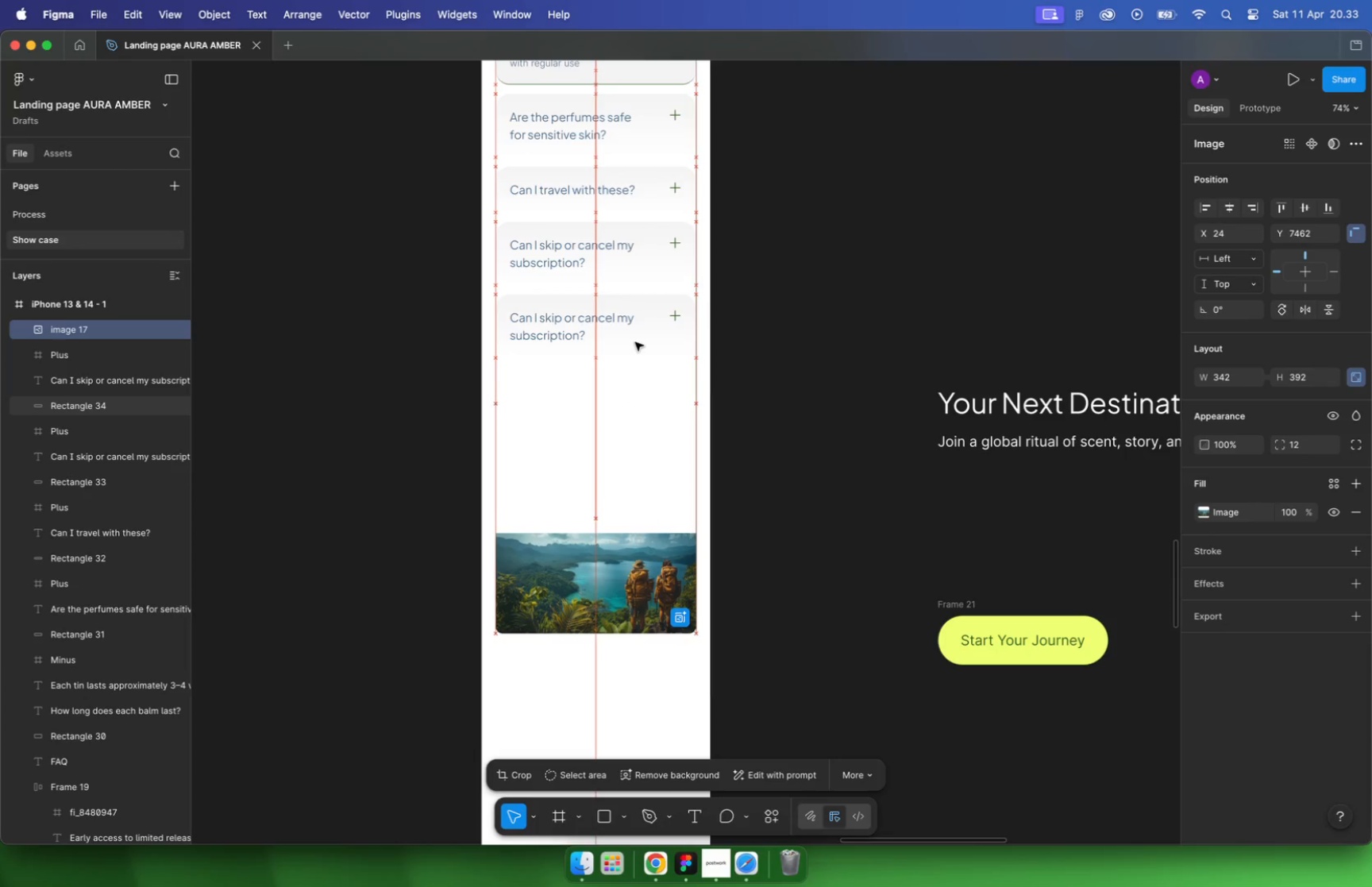 
key(ArrowDown)
 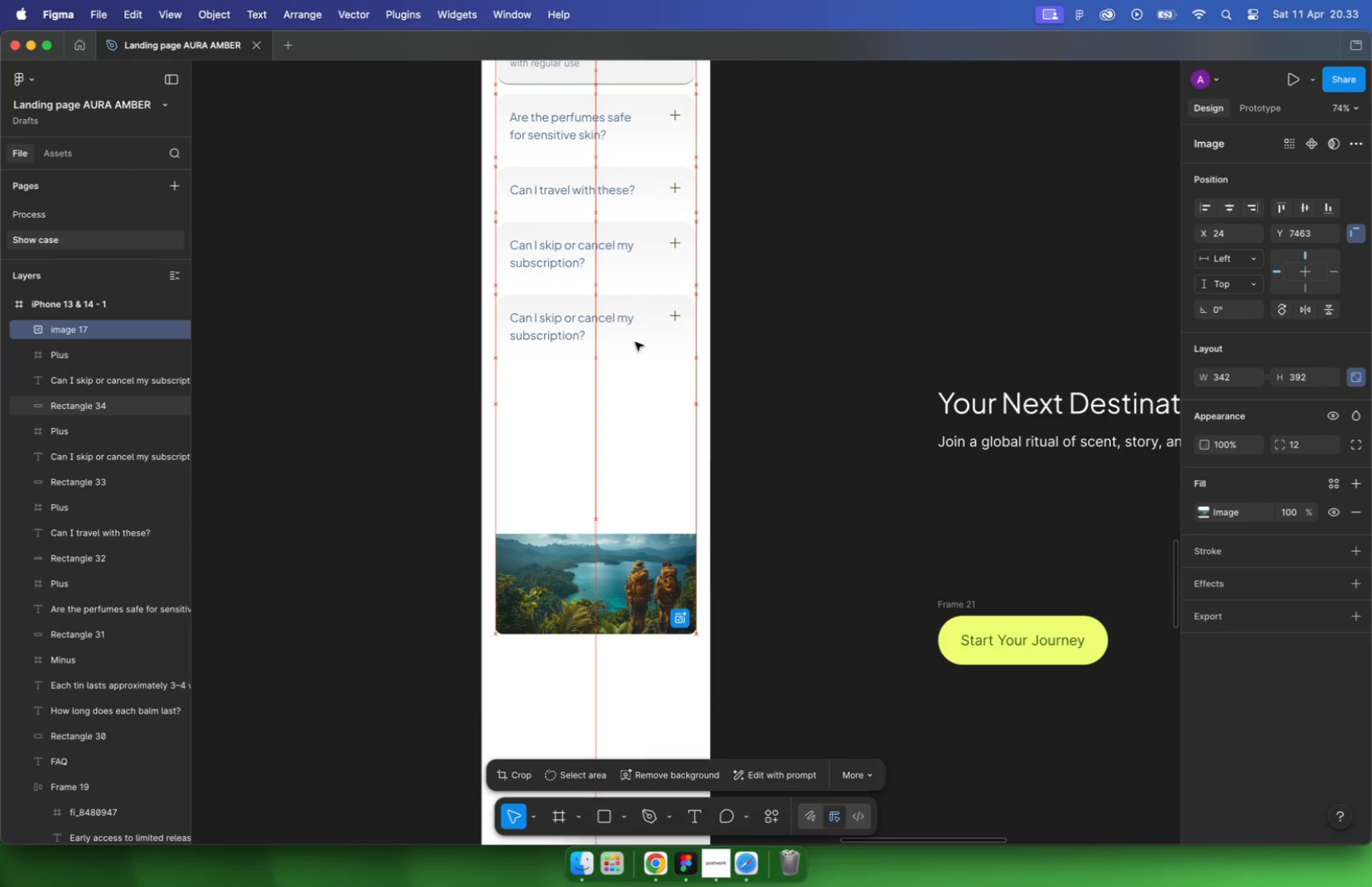 
key(ArrowDown)
 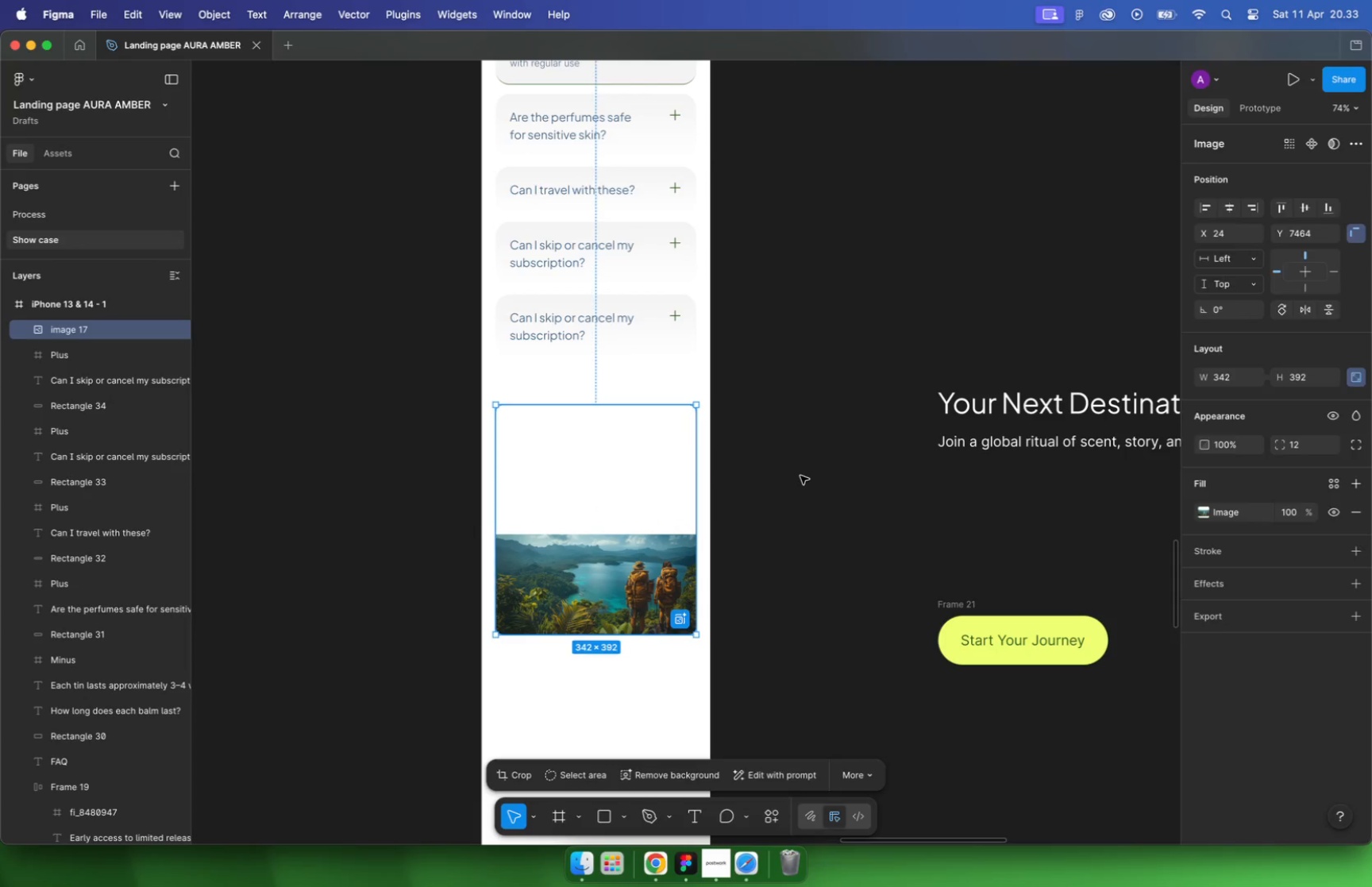 
hold_key(key=OptionLeft, duration=0.57)
 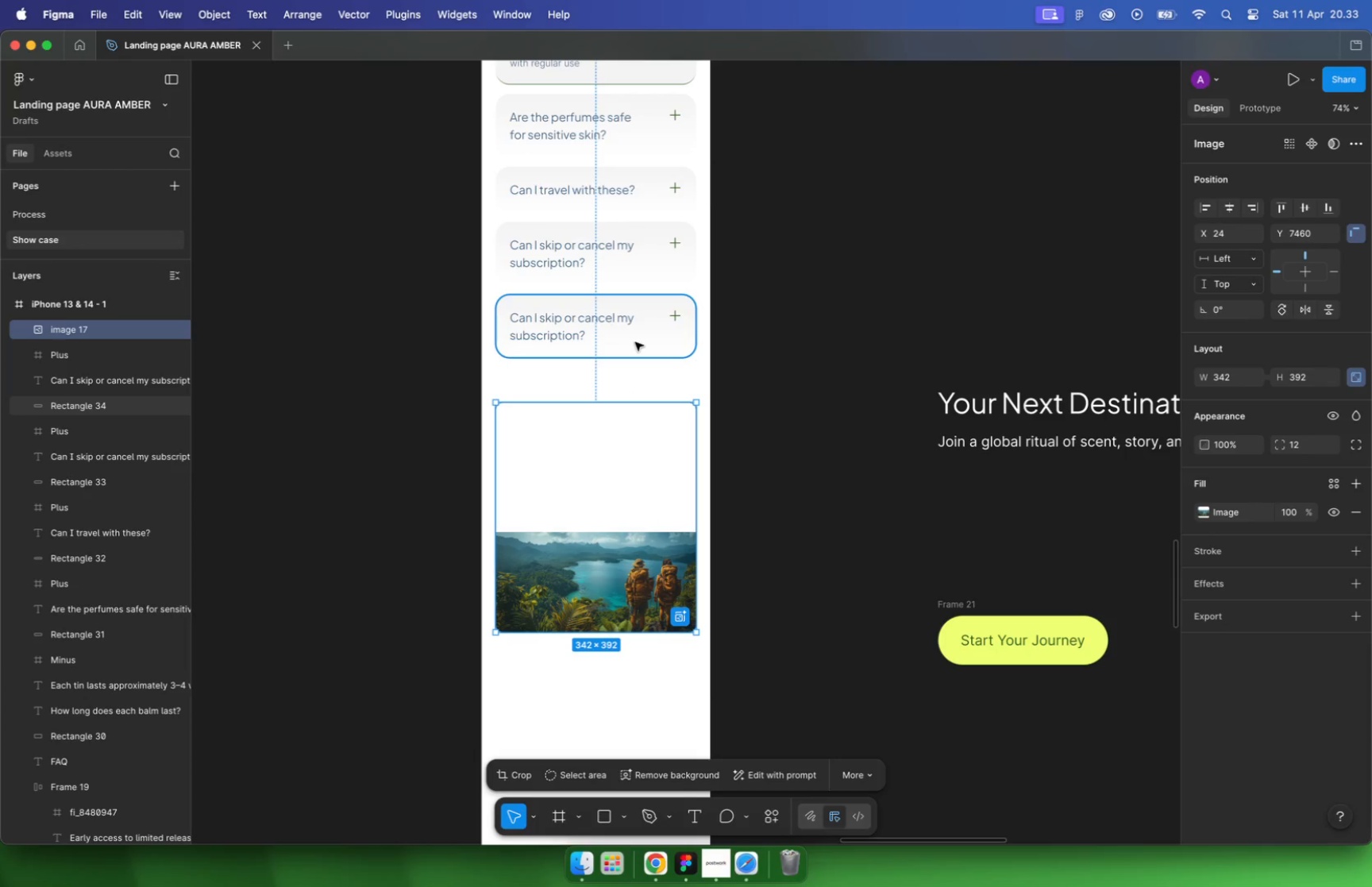 
double_click([611, 484])
 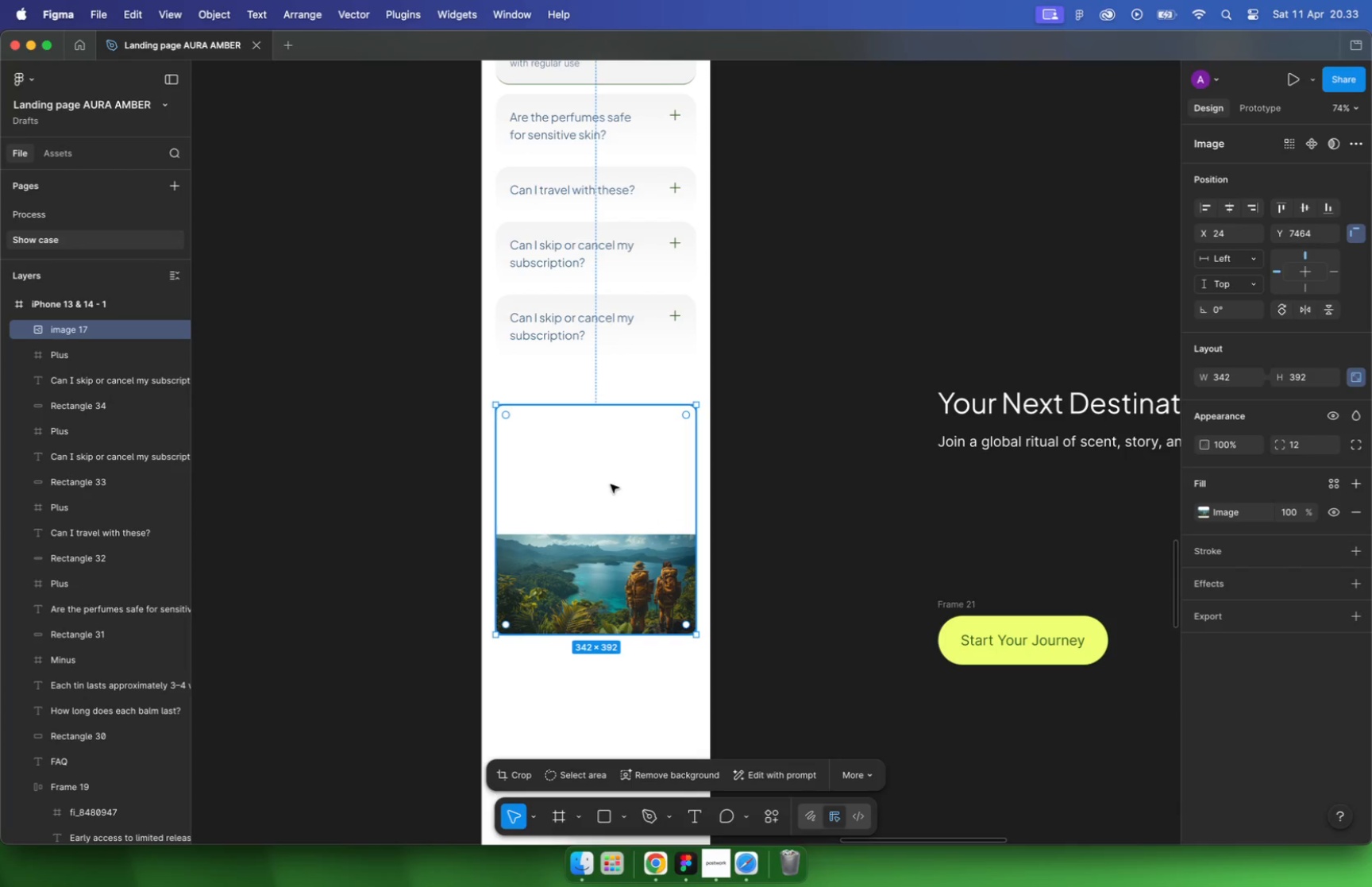 
double_click([644, 588])
 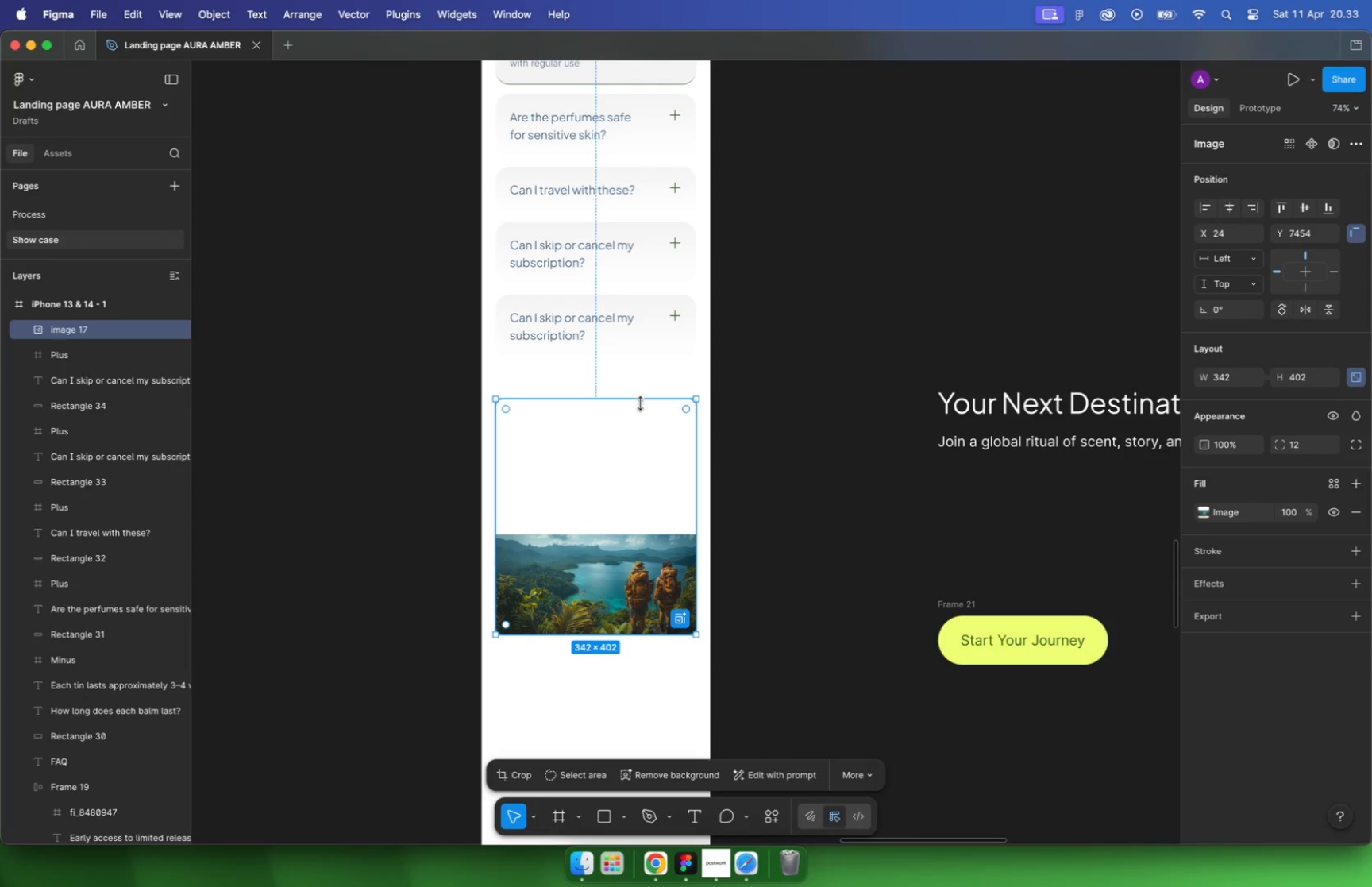 
hold_key(key=CommandLeft, duration=1.16)
left_click_drag(start_coordinate=[639, 403], to_coordinate=[639, 398])
 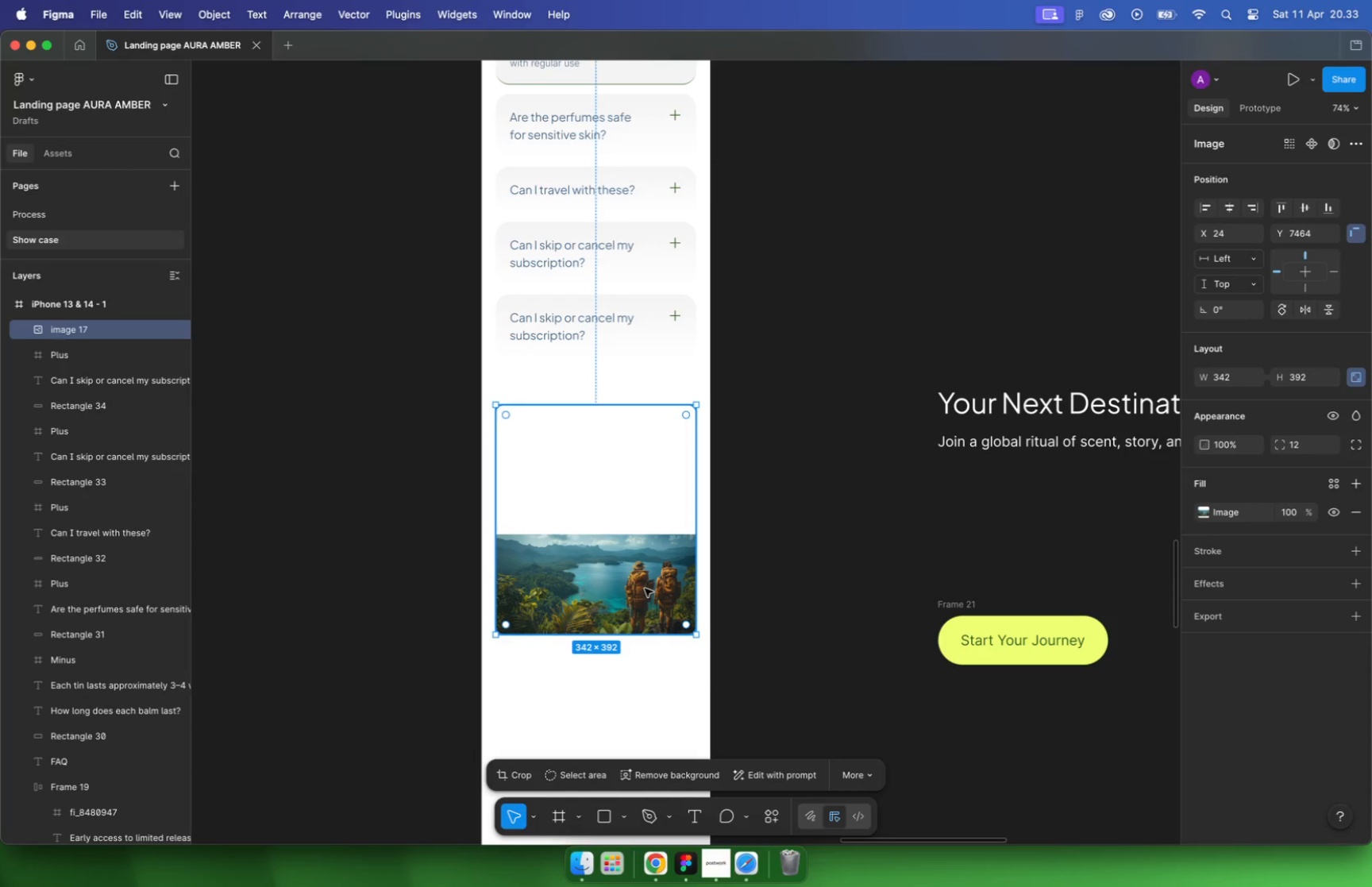 
left_click([679, 618])
 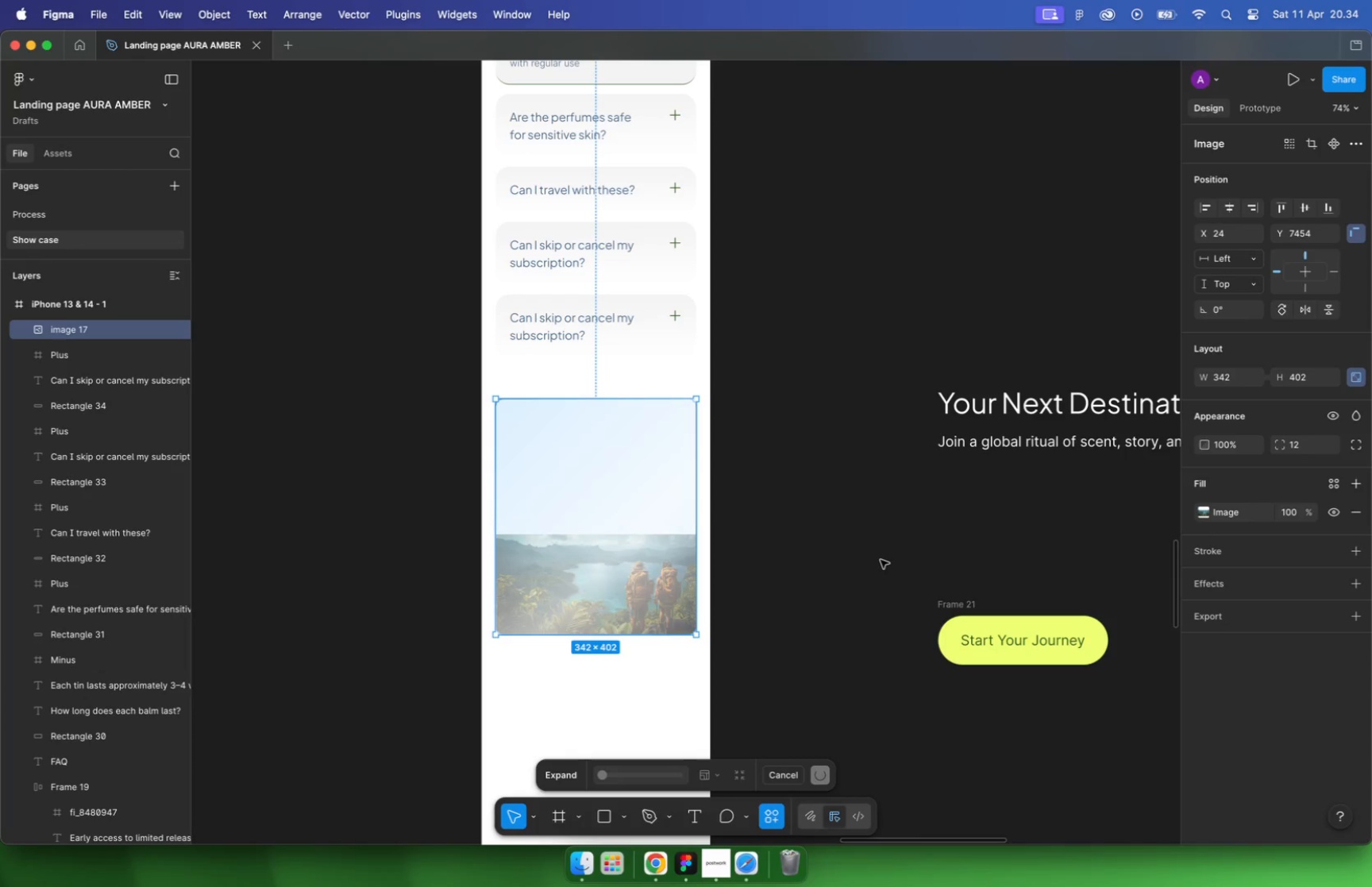 
wait(14.29)
 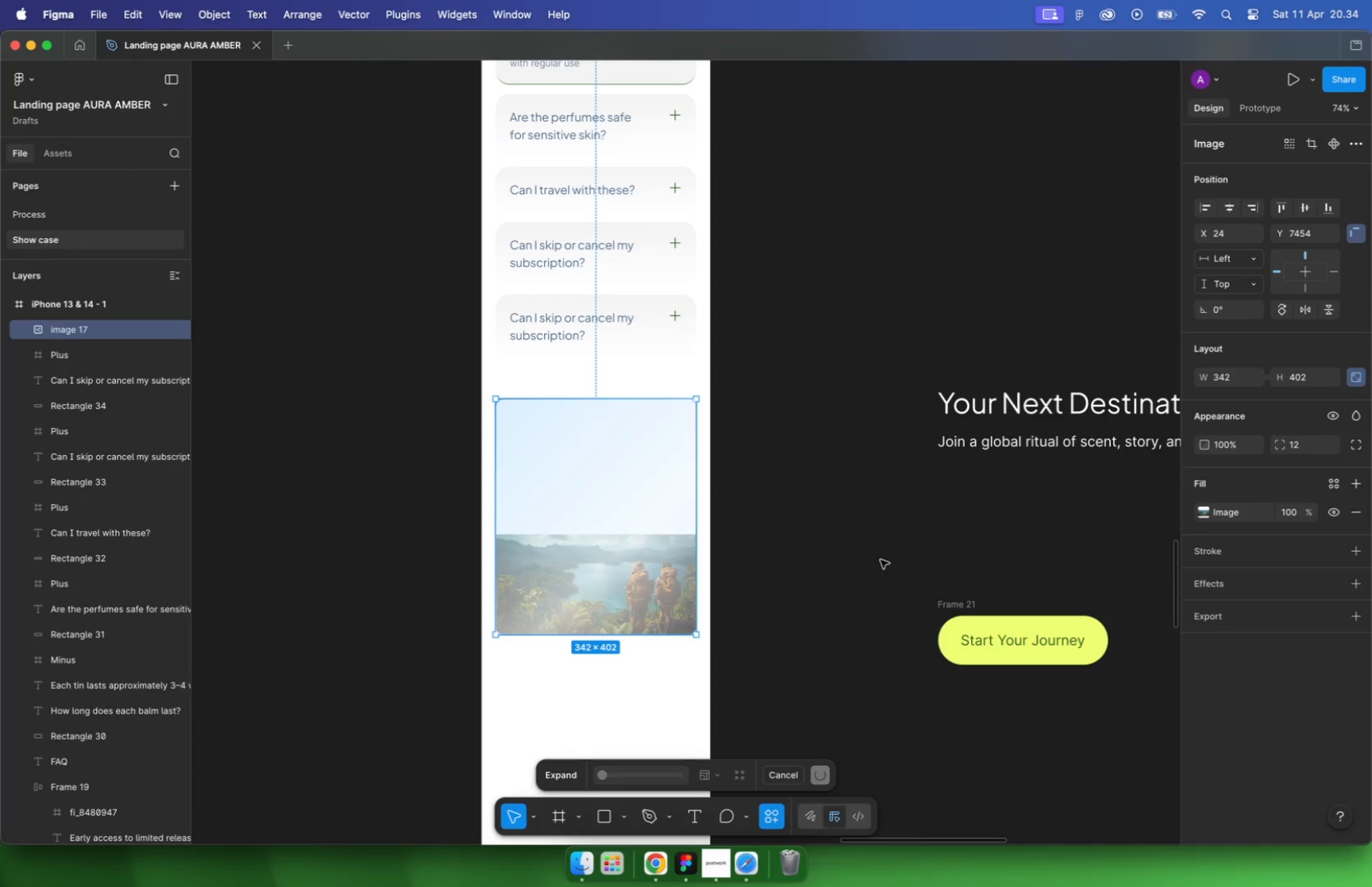 
left_click([711, 868])
 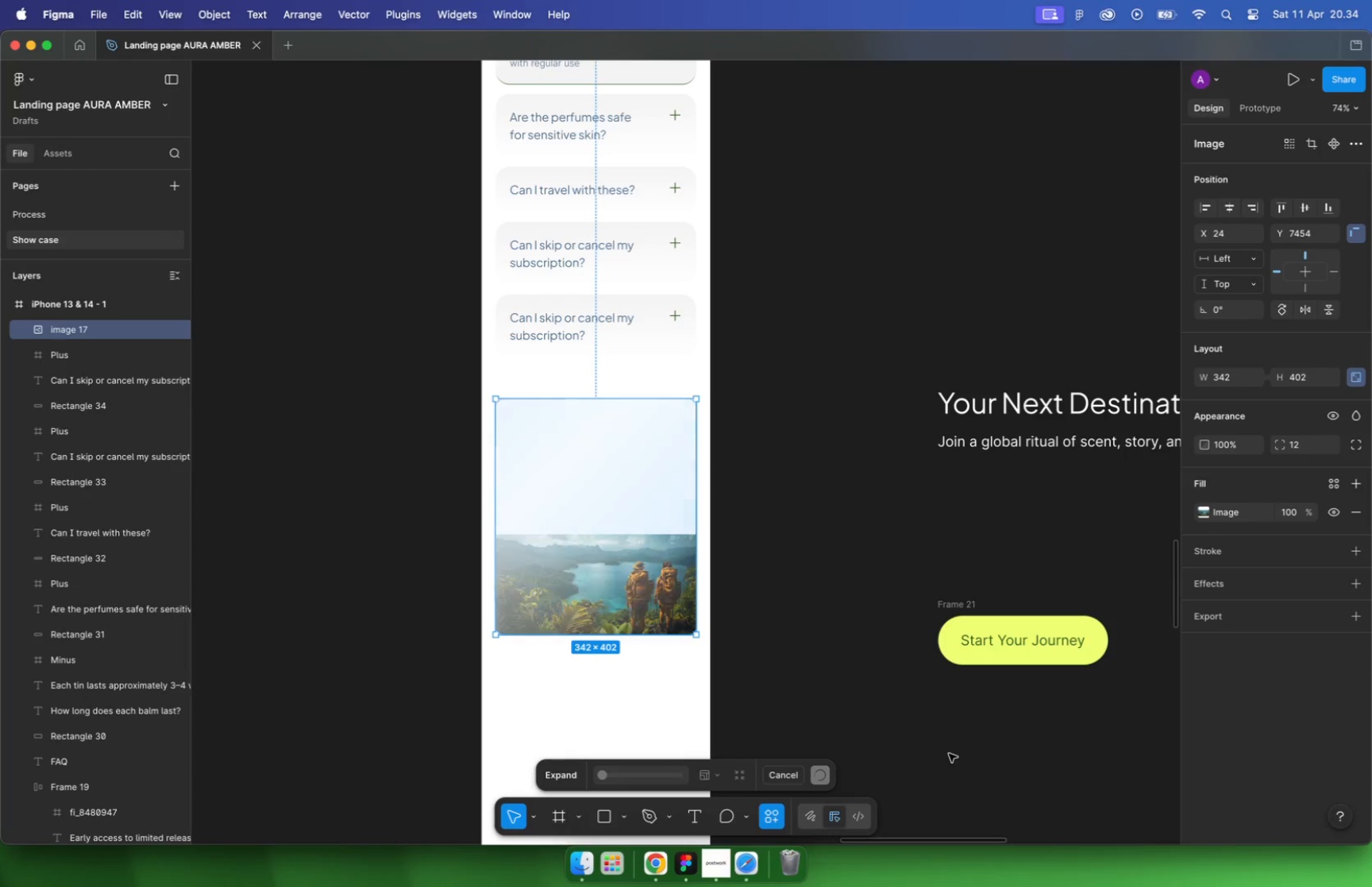 
wait(5.59)
 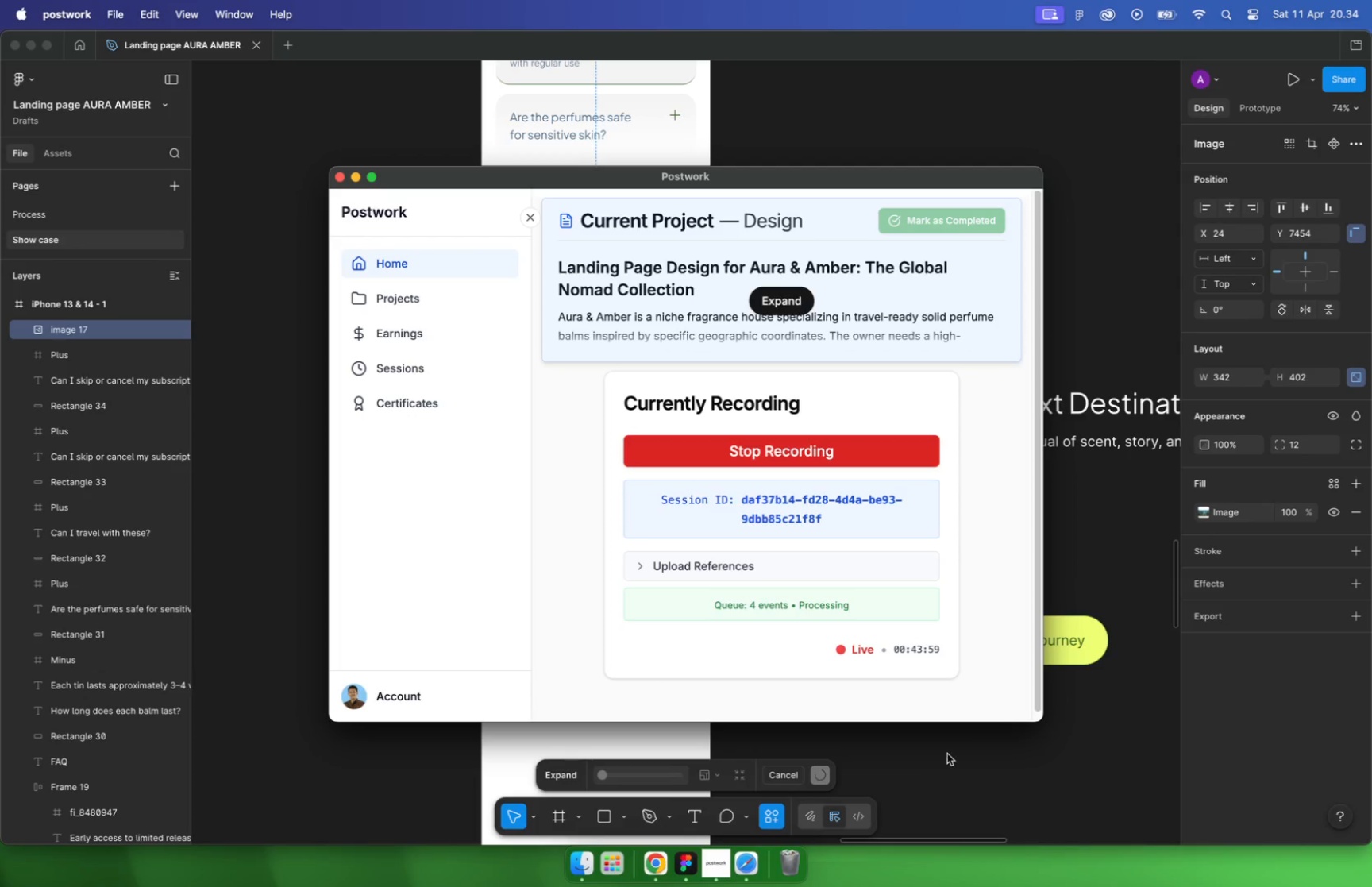 
hold_key(key=CommandLeft, duration=3.09)
scroll: coordinate [766, 606], scroll_direction: up, amount: 10.0
 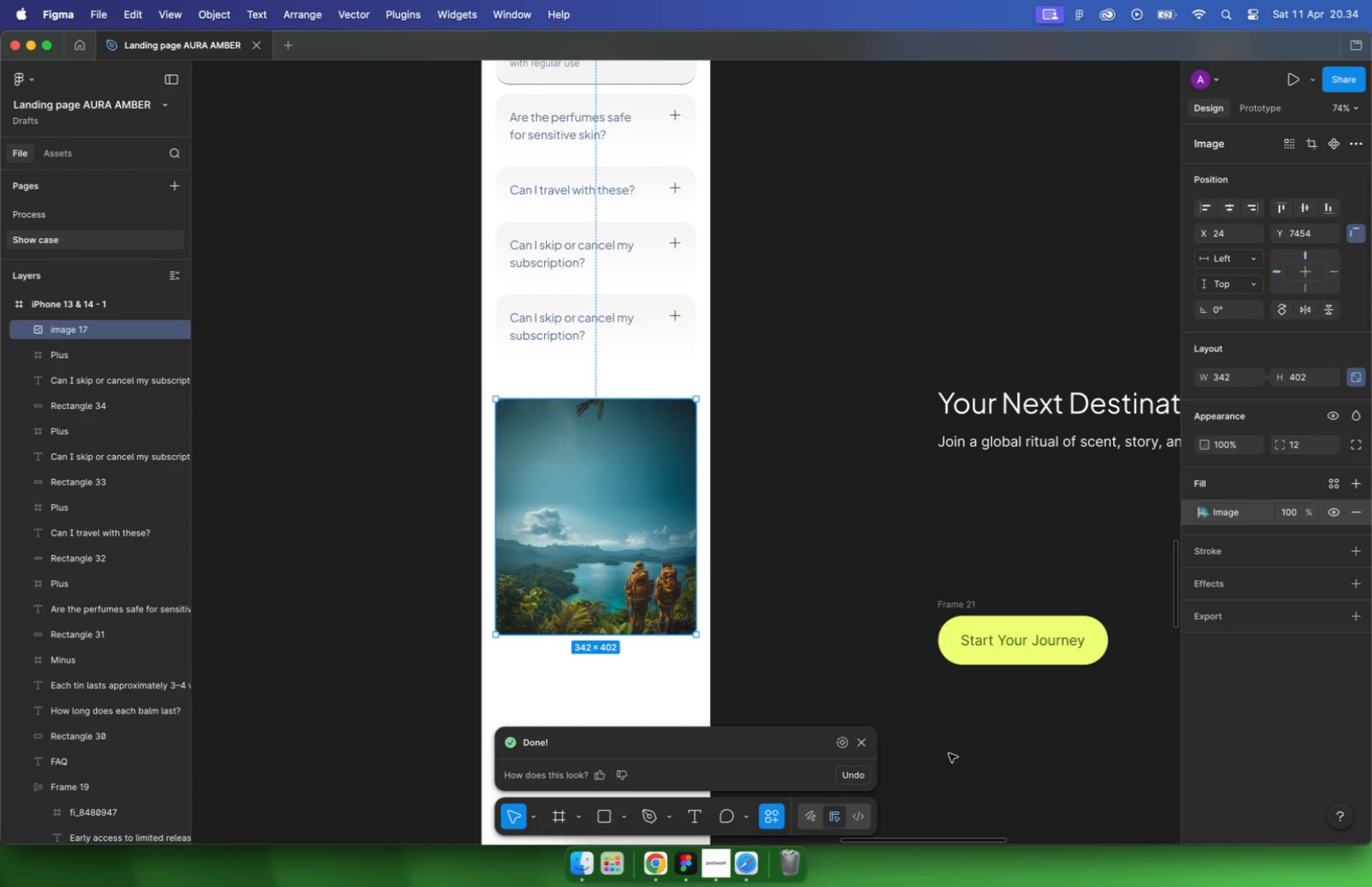 
scroll: coordinate [757, 608], scroll_direction: down, amount: 13.0
 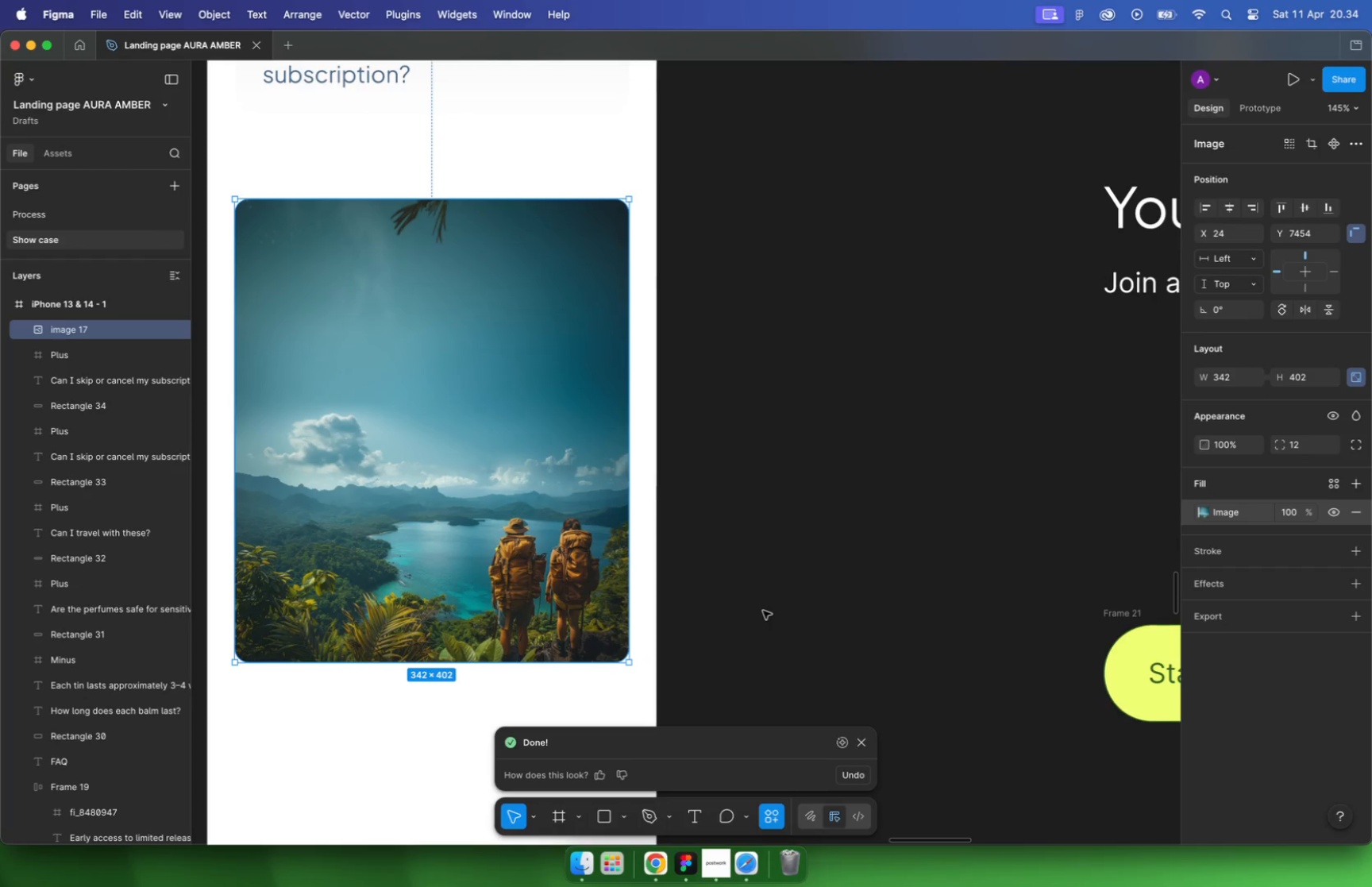 
left_click([1027, 426])
 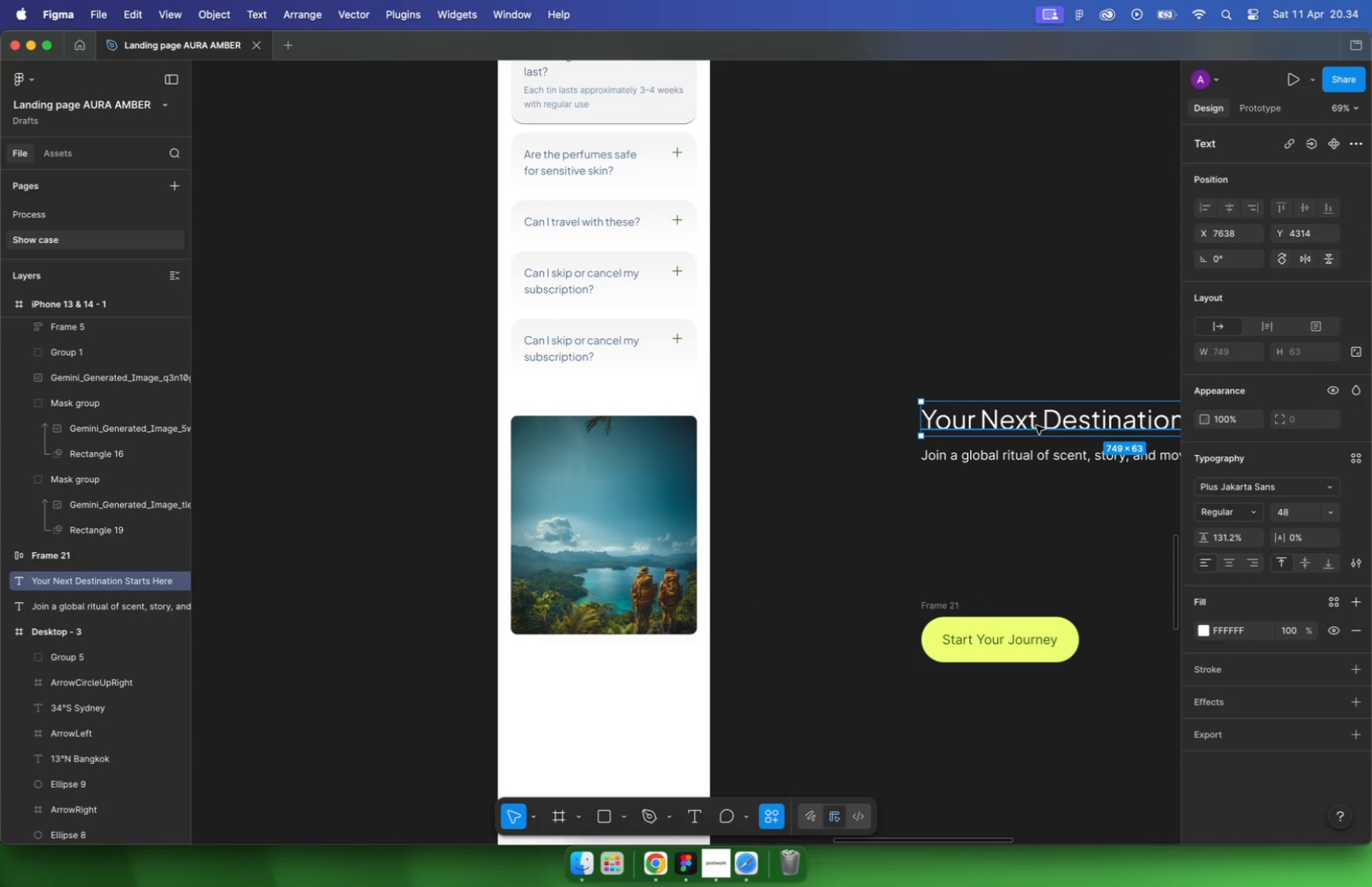 
left_click_drag(start_coordinate=[1036, 426], to_coordinate=[654, 476])
 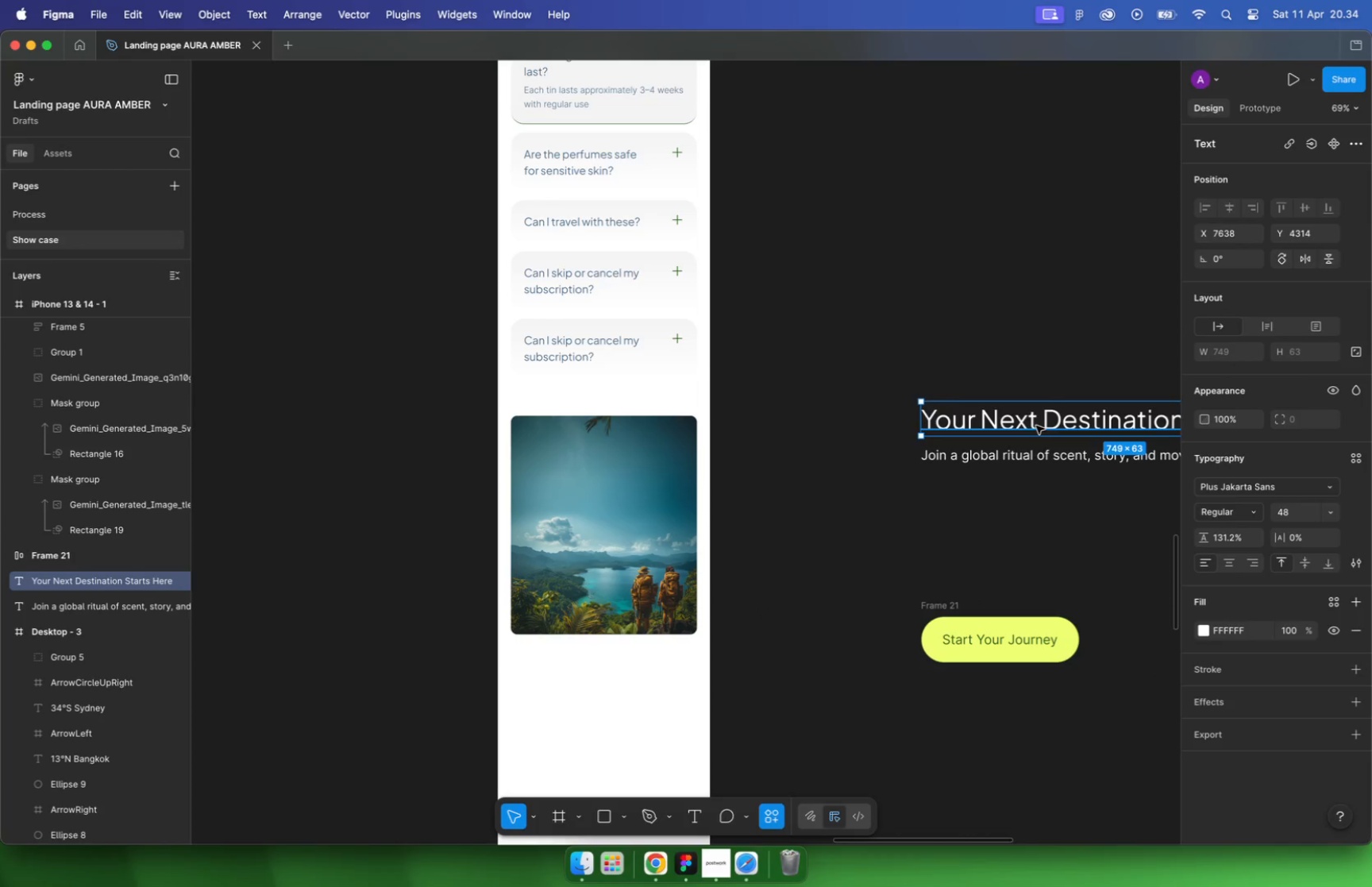 
key(Meta+CommandLeft)
 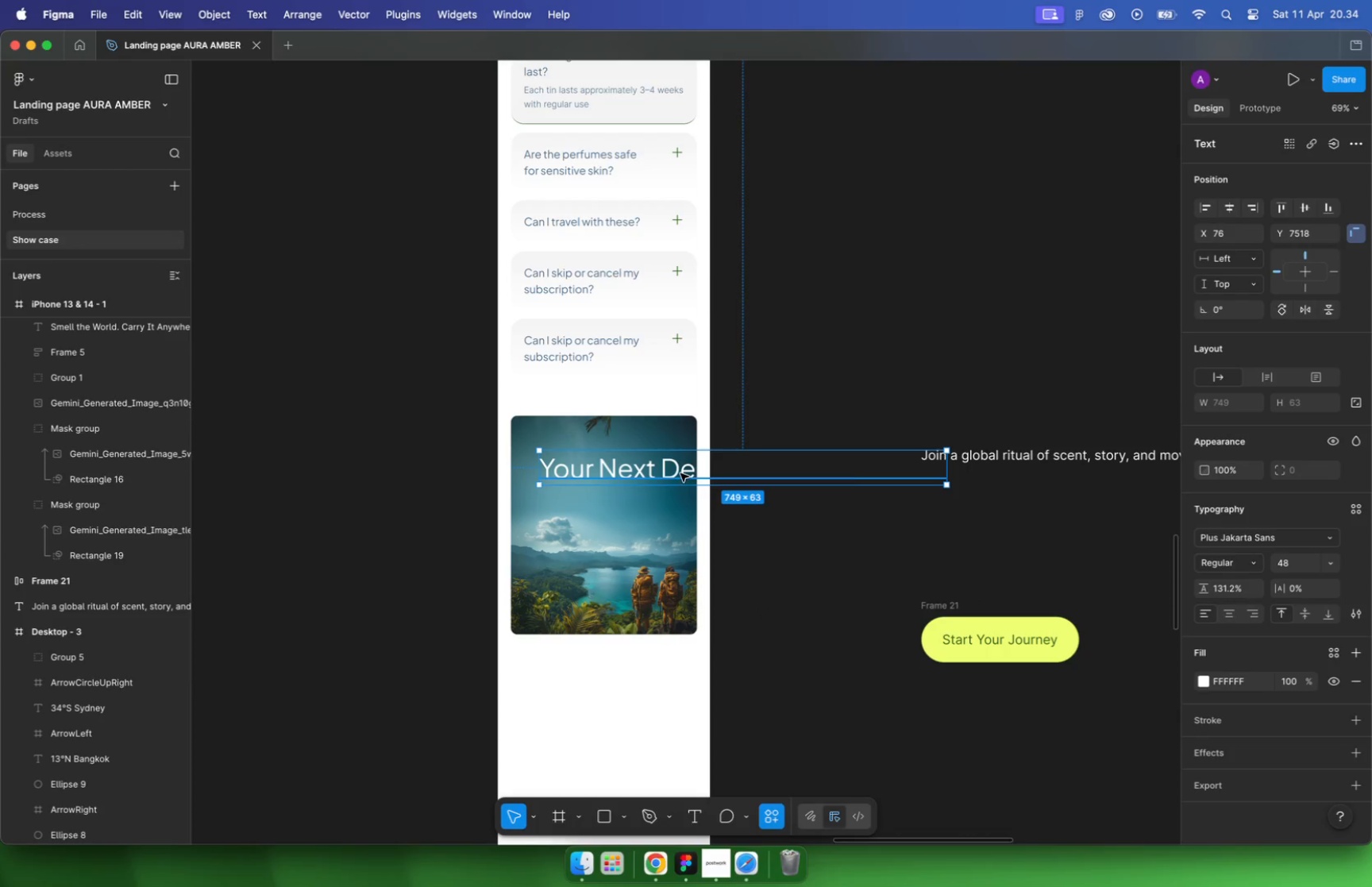 
left_click_drag(start_coordinate=[948, 465], to_coordinate=[679, 477])
 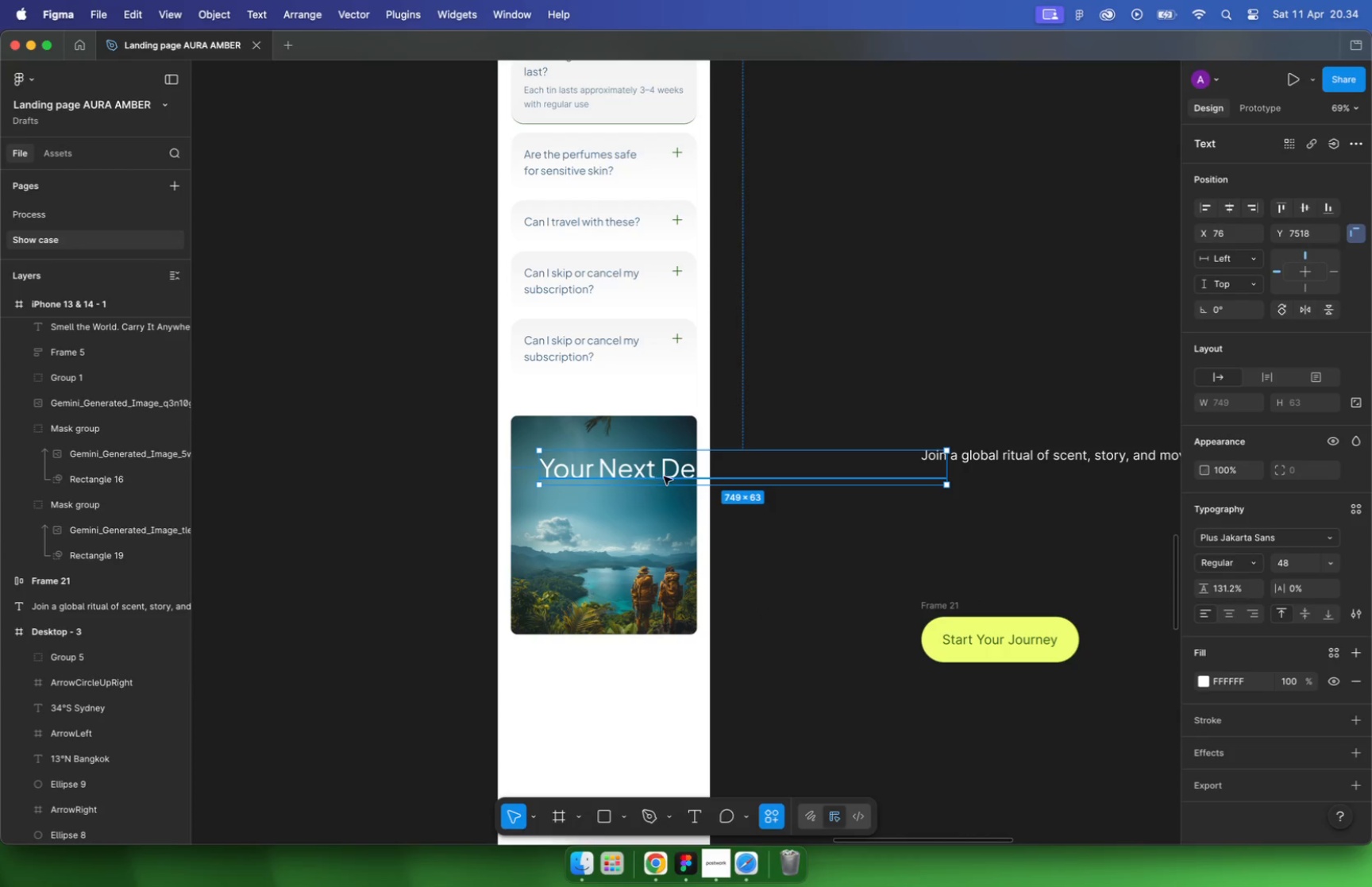 
hold_key(key=CommandLeft, duration=0.81)
scroll: coordinate [697, 518], scroll_direction: down, amount: 5.0
 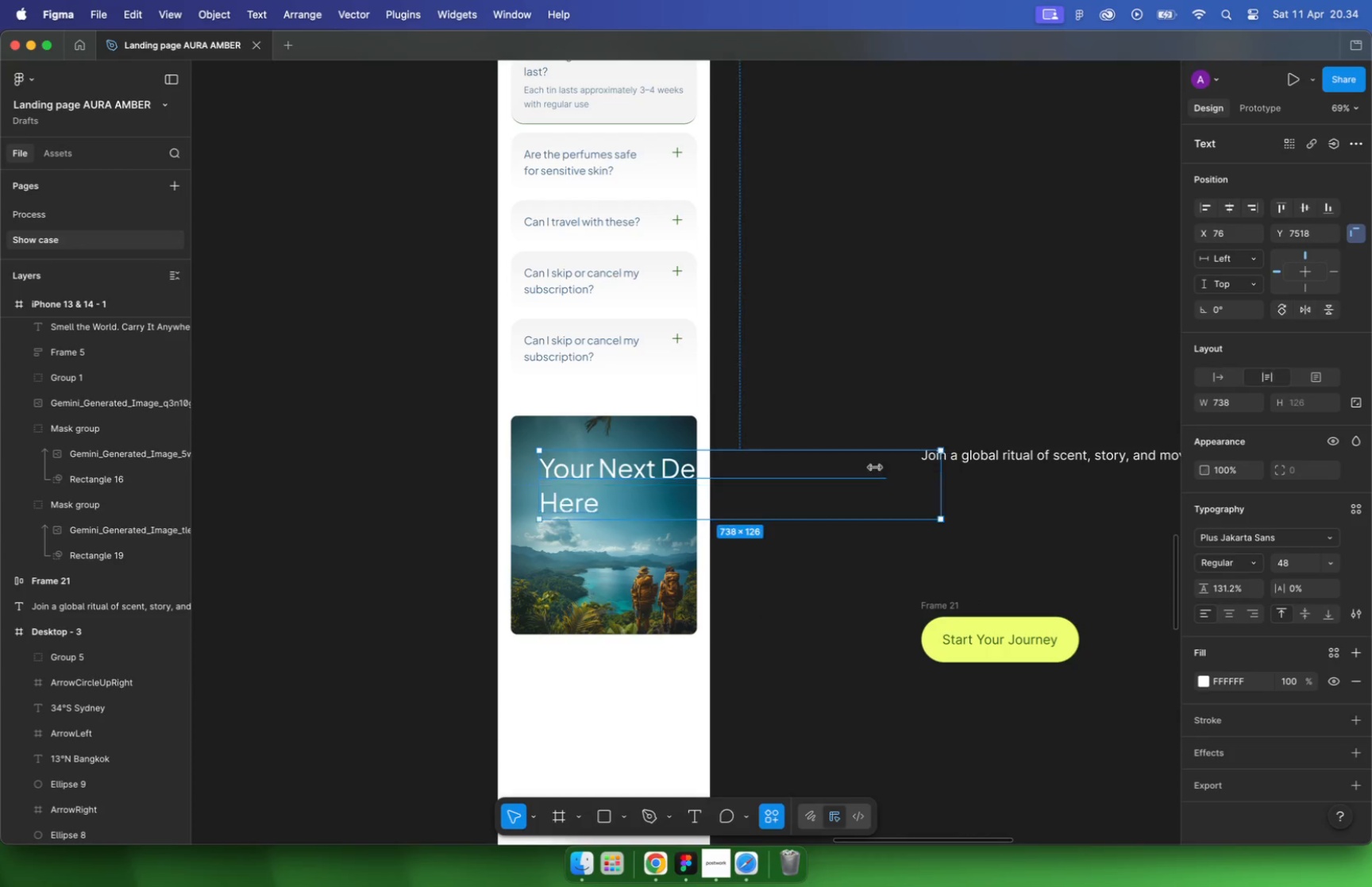 
hold_key(key=CommandLeft, duration=0.31)
 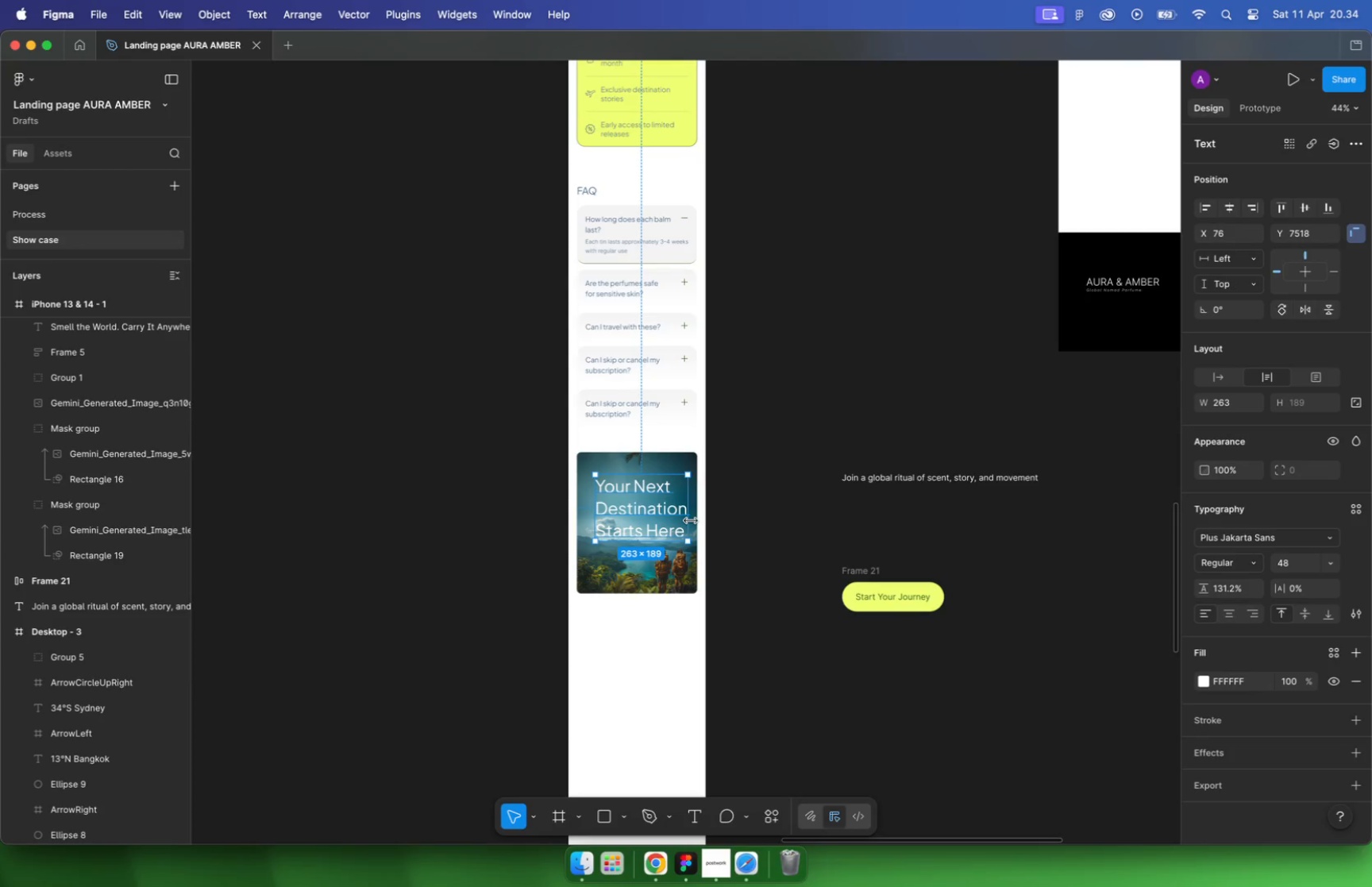 
left_click([585, 188])
 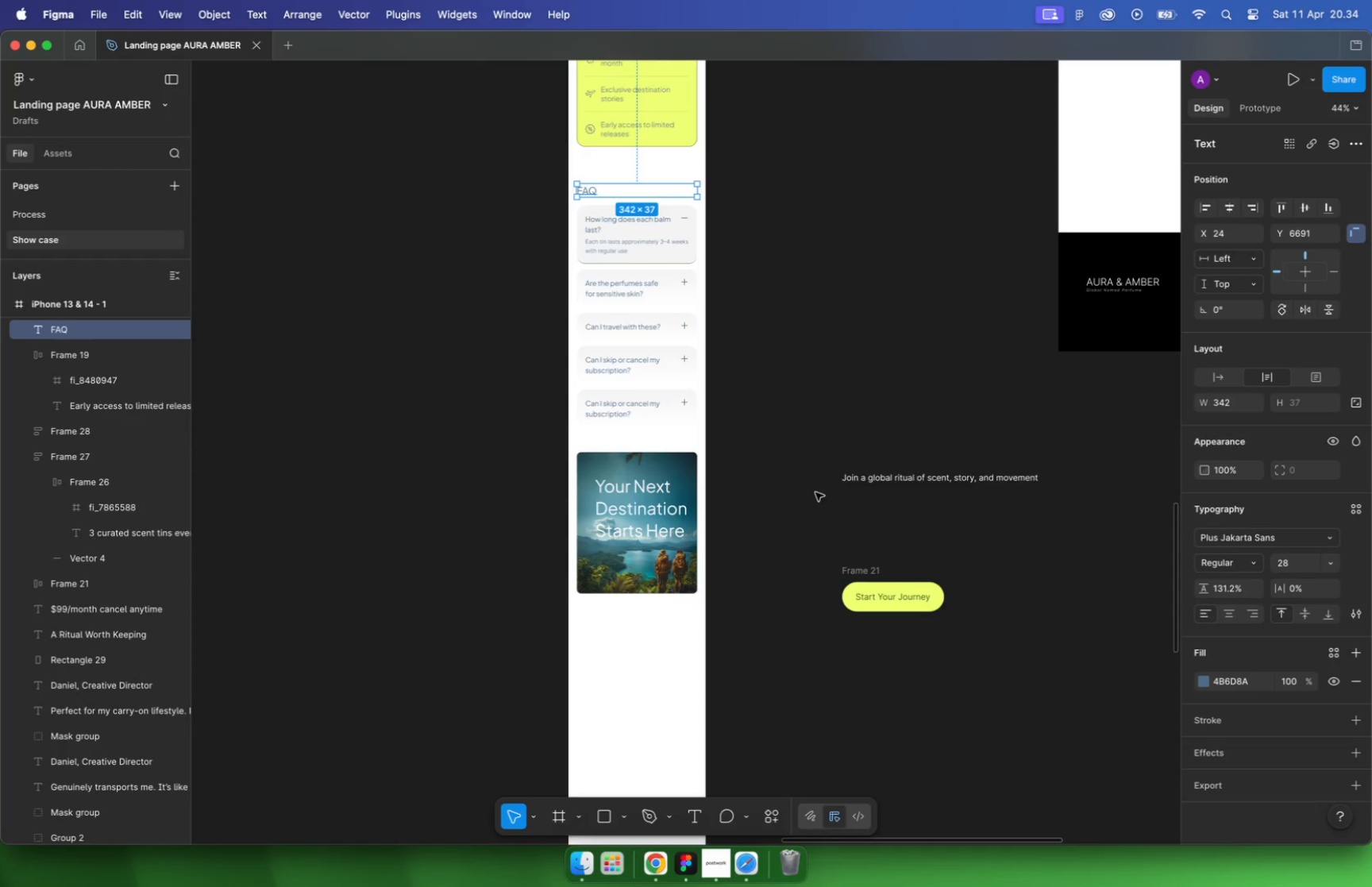 
hold_key(key=CommandLeft, duration=0.41)
scroll: coordinate [733, 493], scroll_direction: up, amount: 9.0
 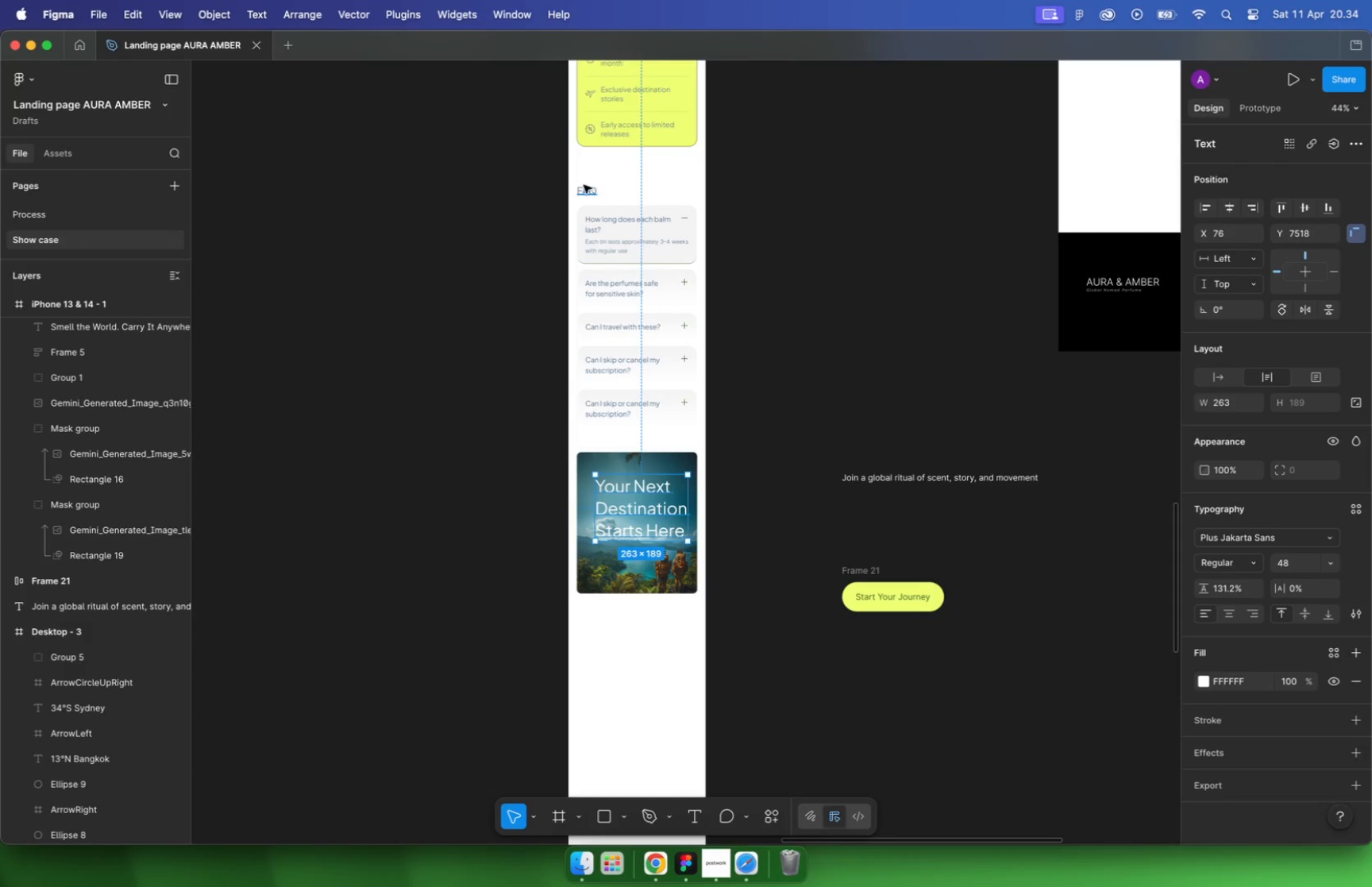 
left_click([1287, 565])
 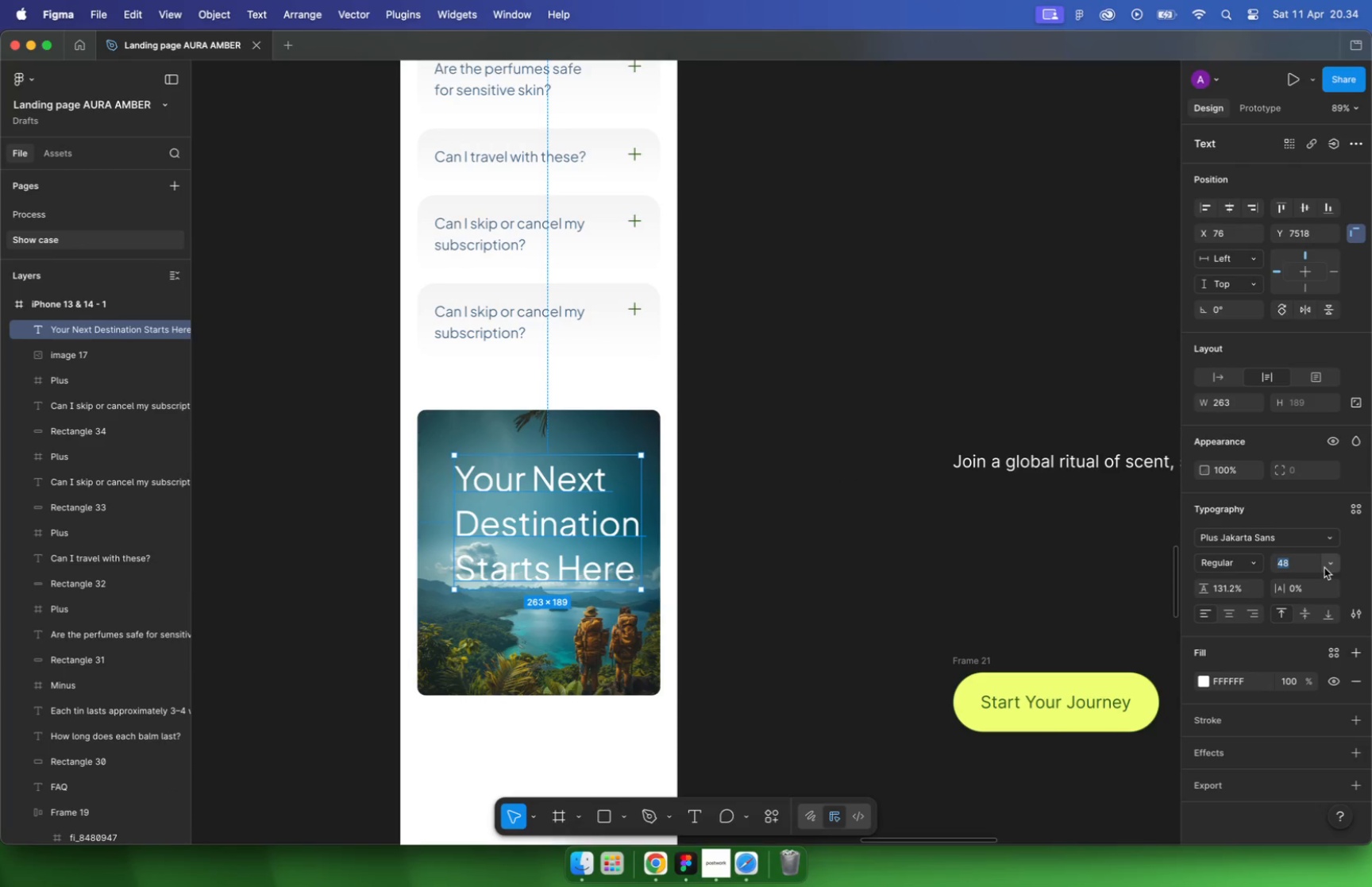 
type(28)
 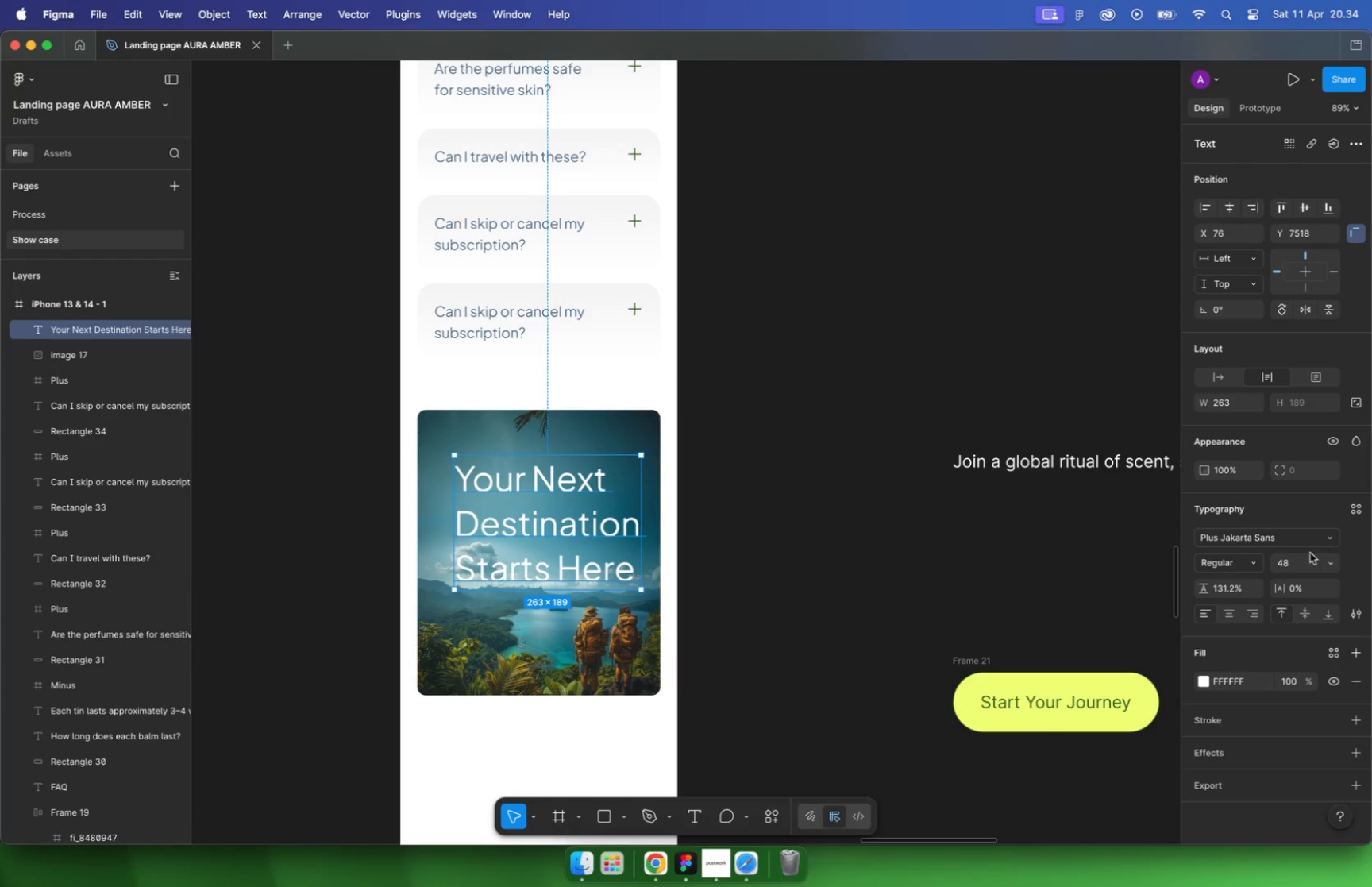 
key(Enter)
 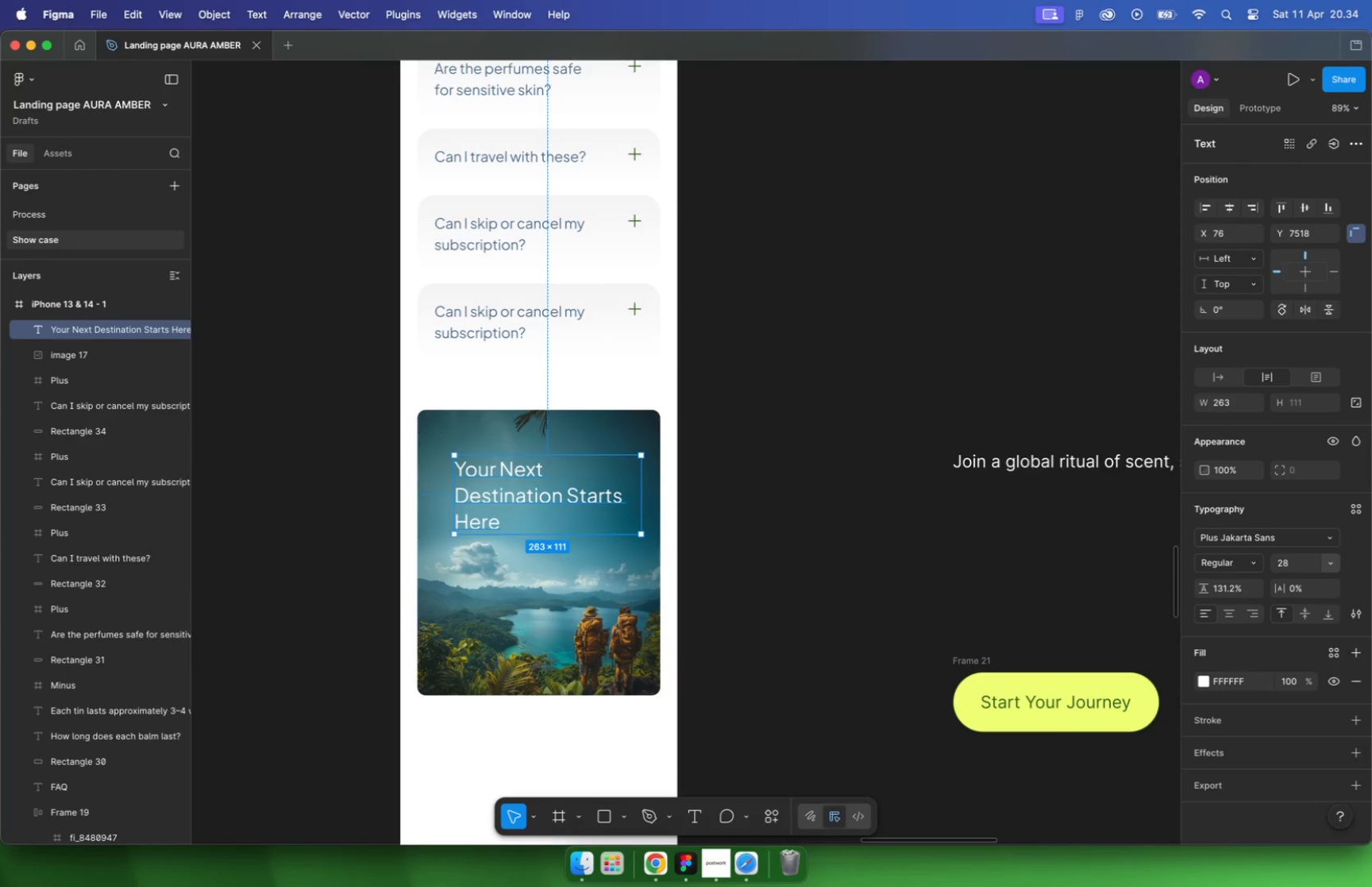 
hold_key(key=CommandLeft, duration=0.74)
scroll: coordinate [556, 480], scroll_direction: up, amount: 5.0
 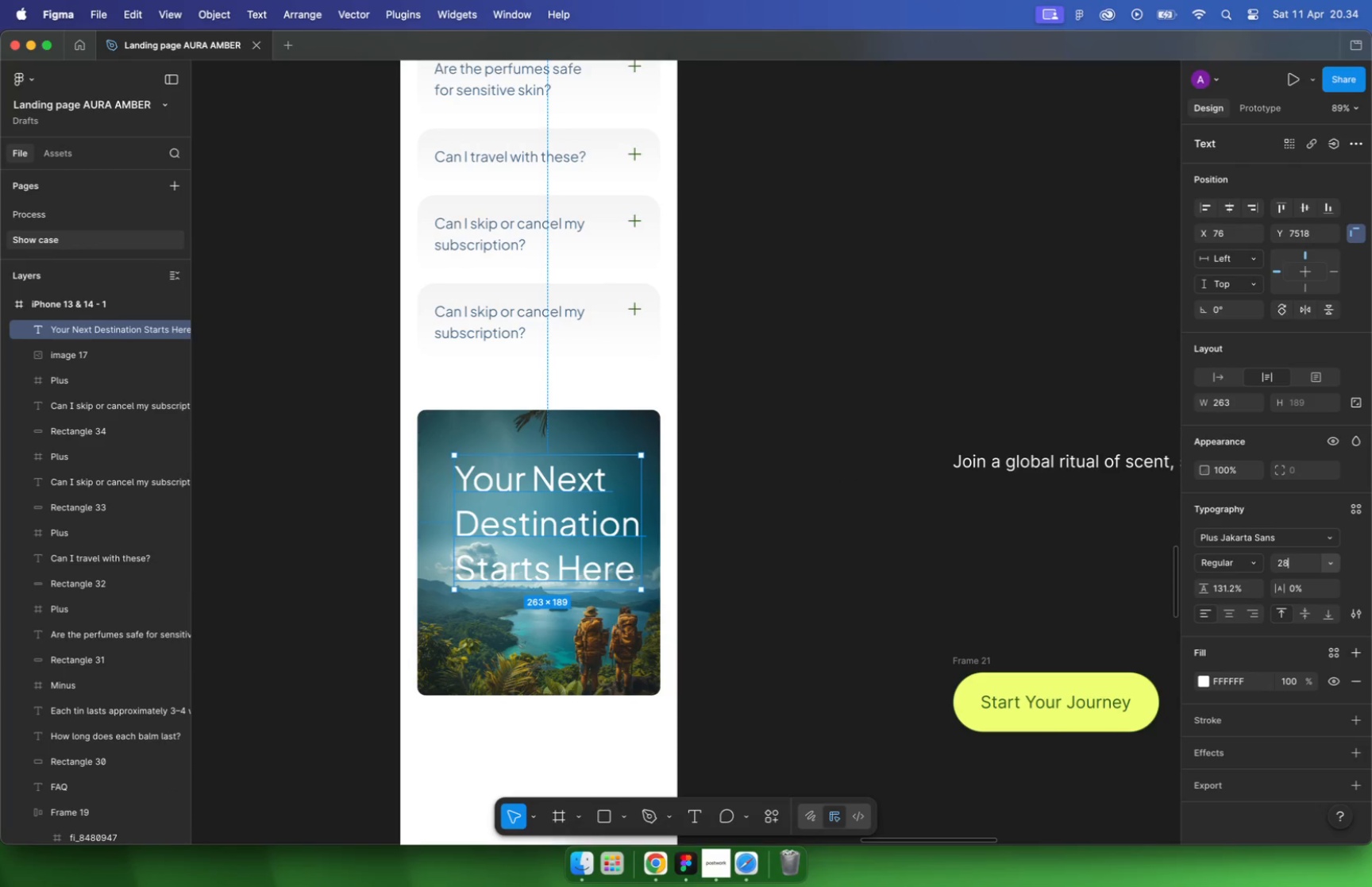 
left_click_drag(start_coordinate=[542, 473], to_coordinate=[511, 426])
 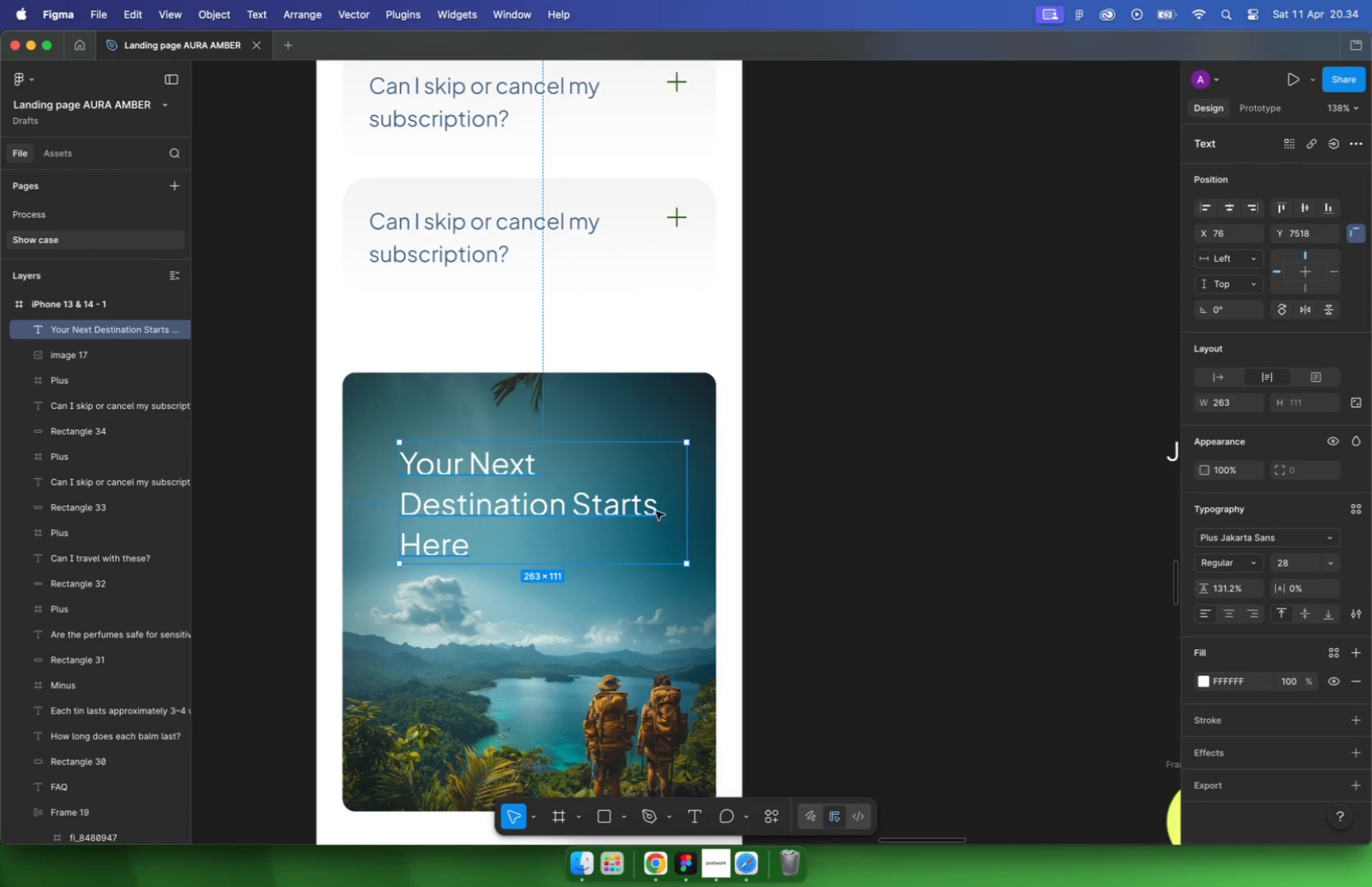 
key(Alt+ArrowDown)
 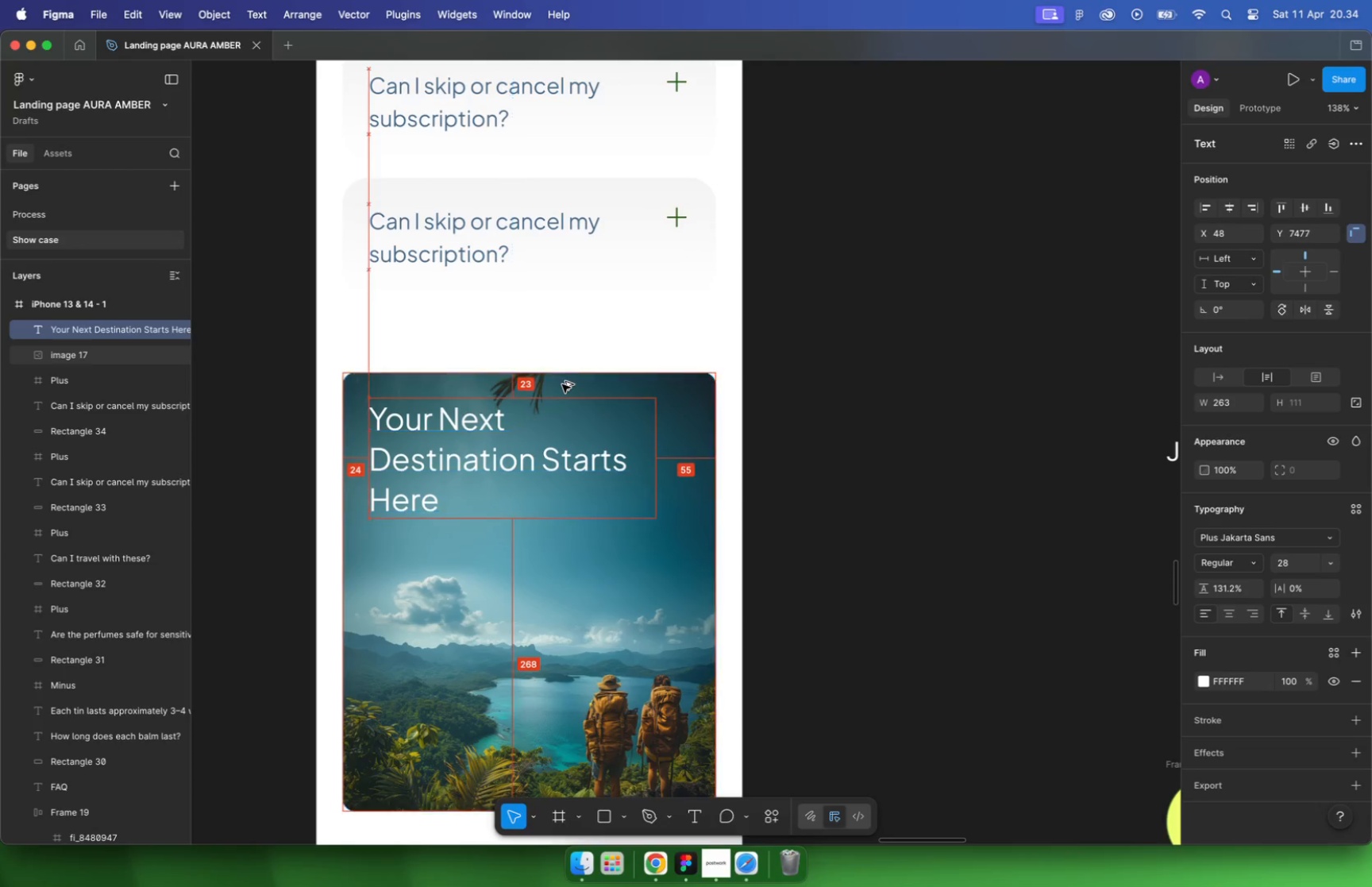 
key(Alt+ArrowDown)
 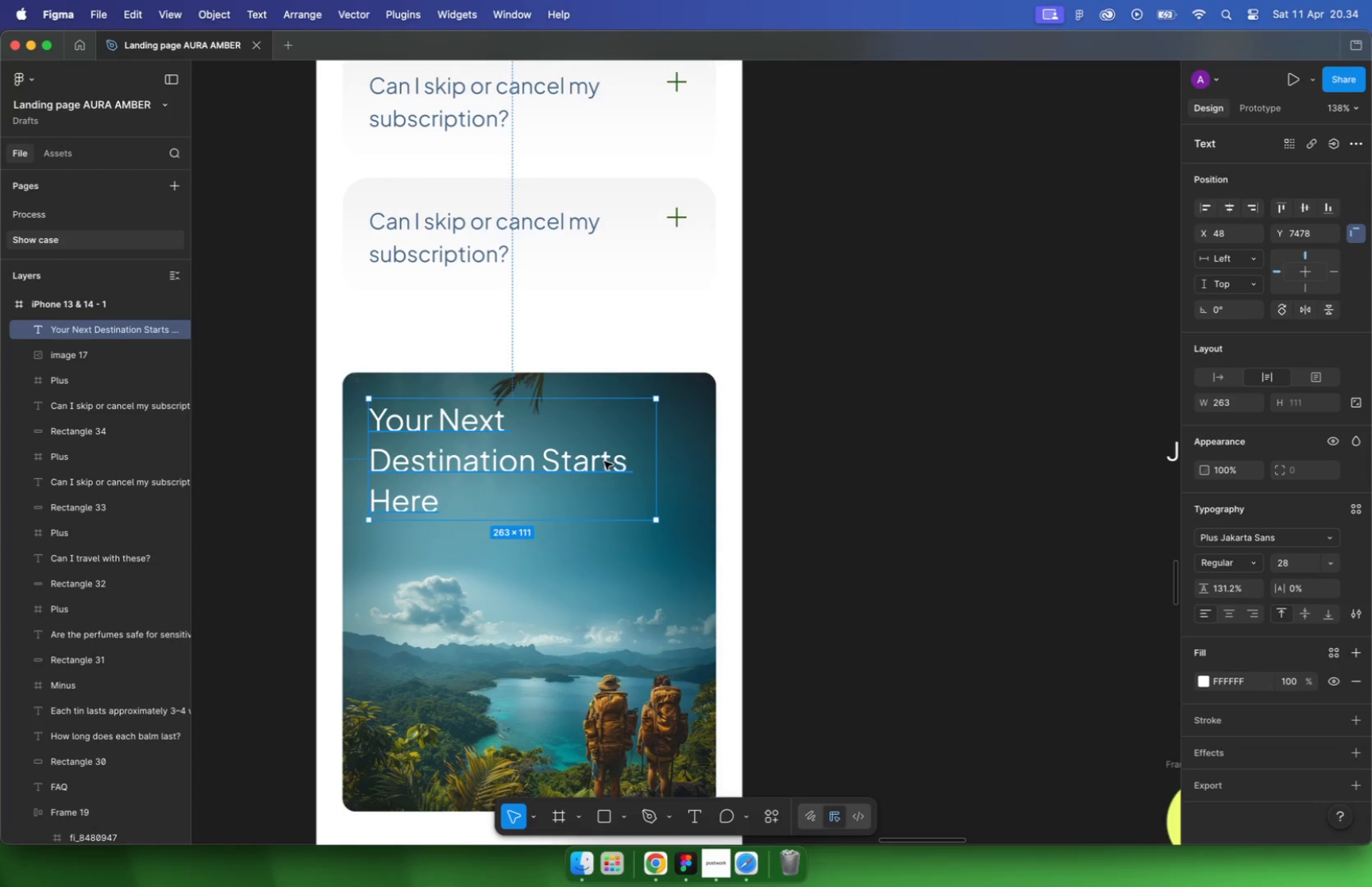 
left_click_drag(start_coordinate=[657, 461], to_coordinate=[688, 457])
 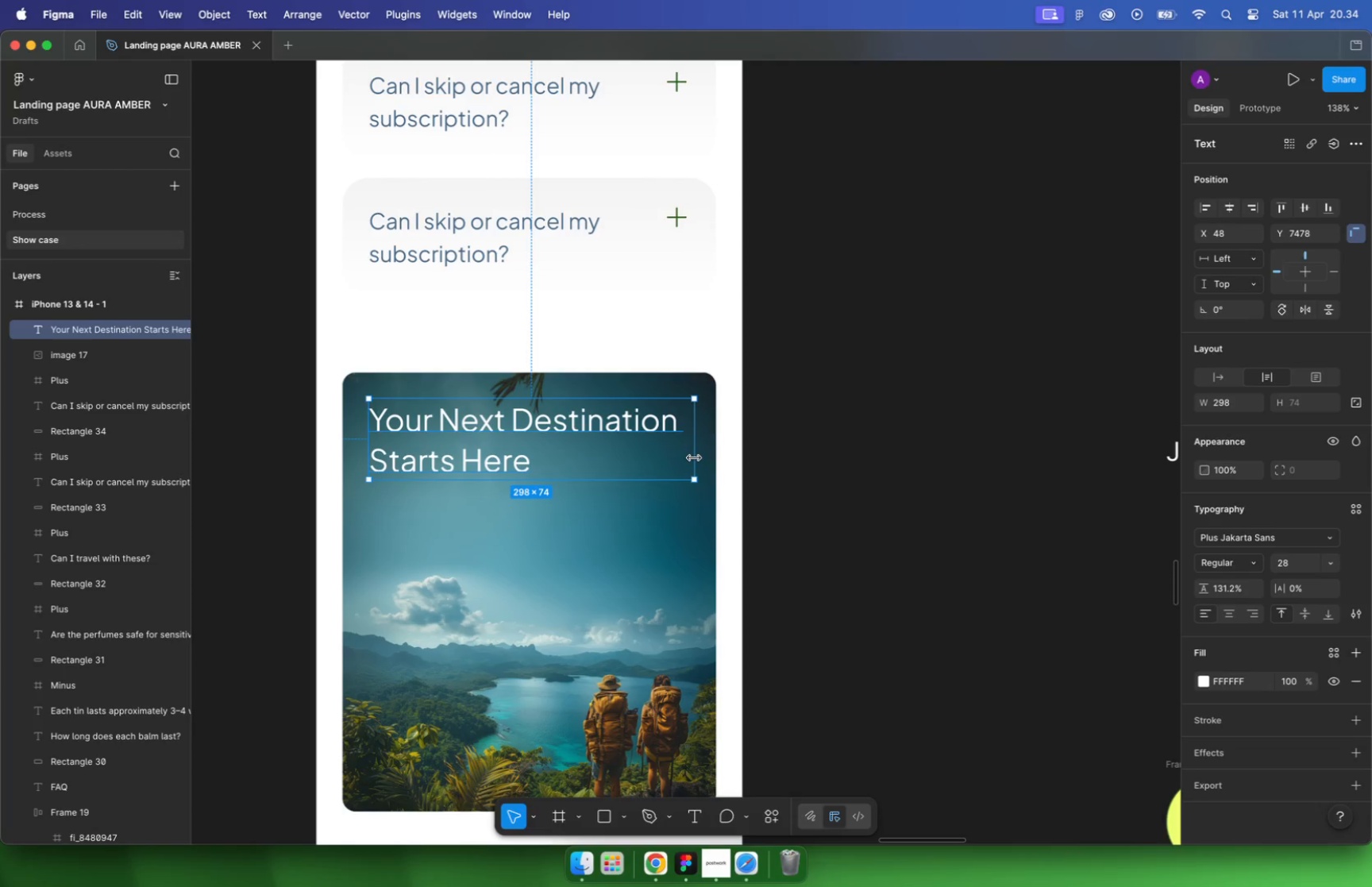 
hold_key(key=OptionLeft, duration=0.53)
 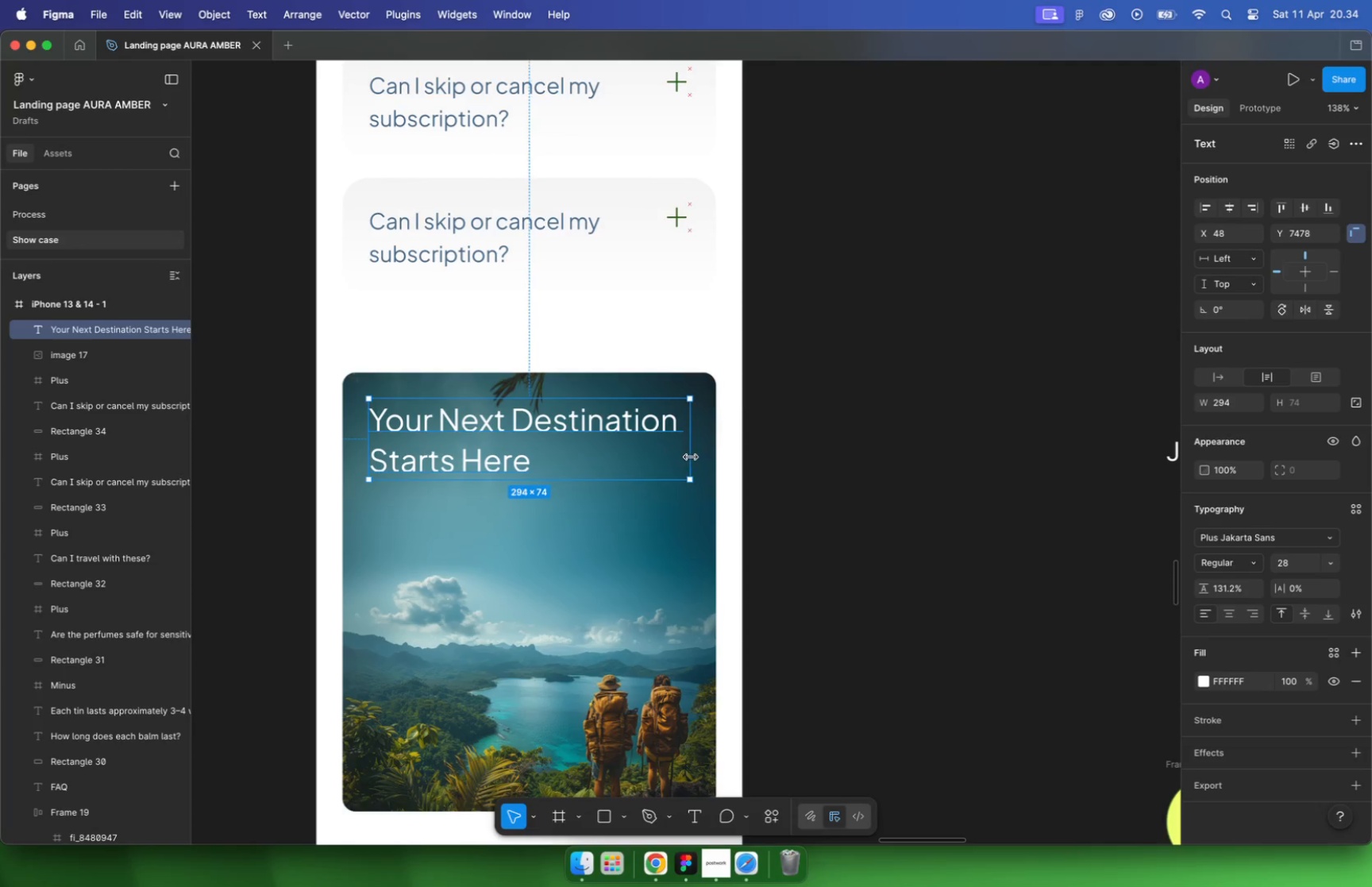 
left_click_drag(start_coordinate=[689, 440], to_coordinate=[694, 443])
 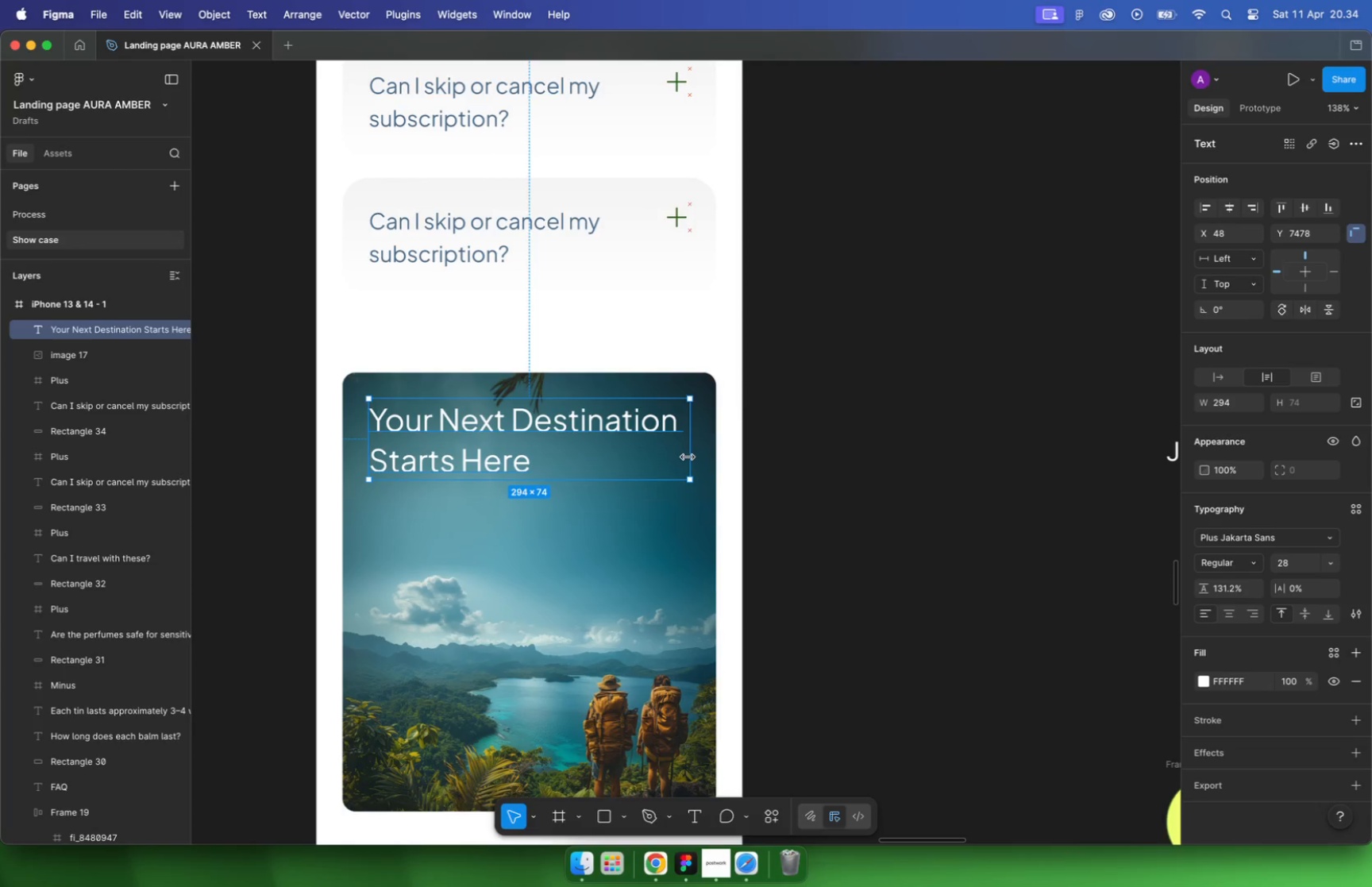 
hold_key(key=OptionLeft, duration=0.62)
 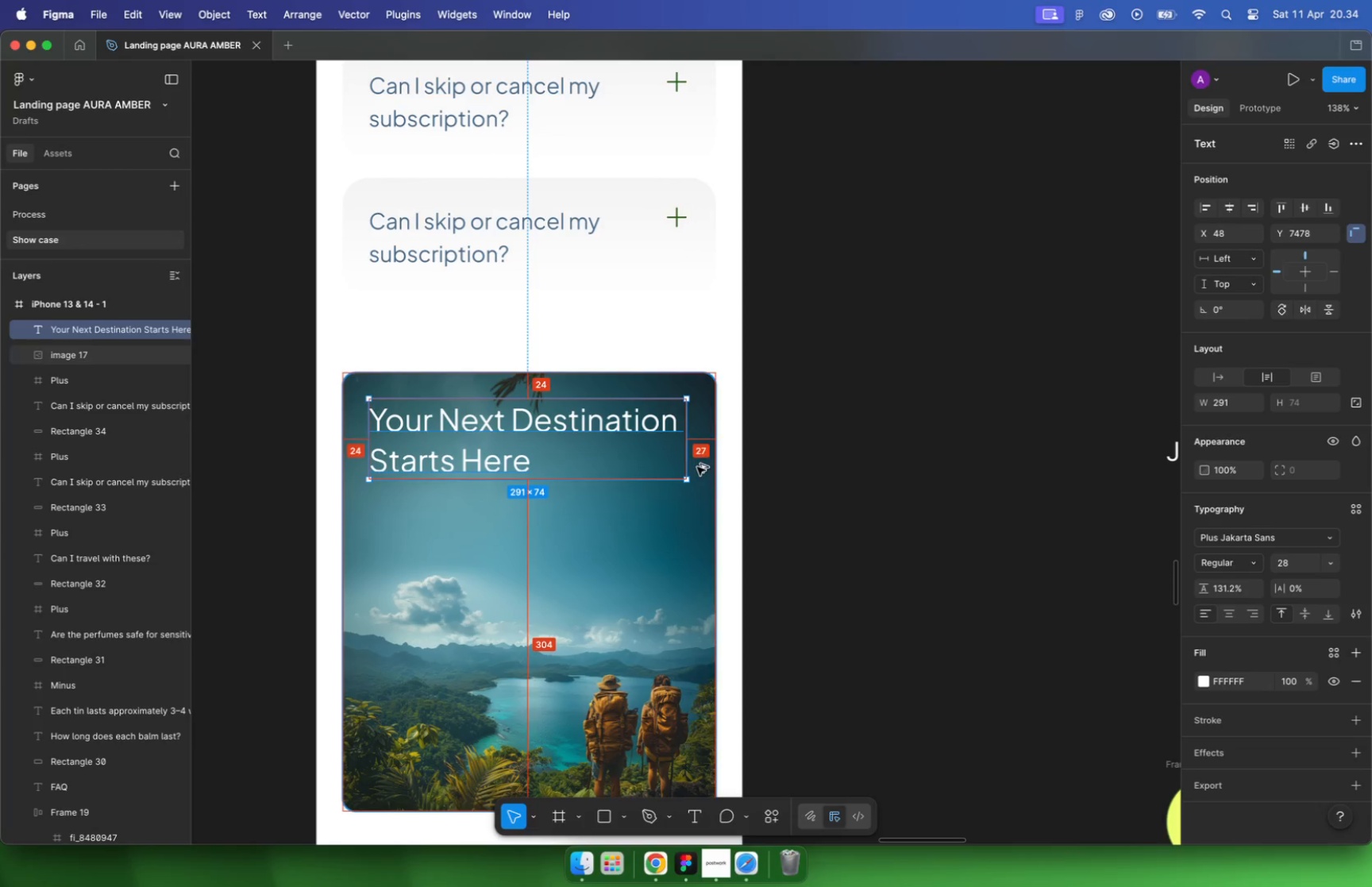 
left_click_drag(start_coordinate=[697, 449], to_coordinate=[693, 447])
 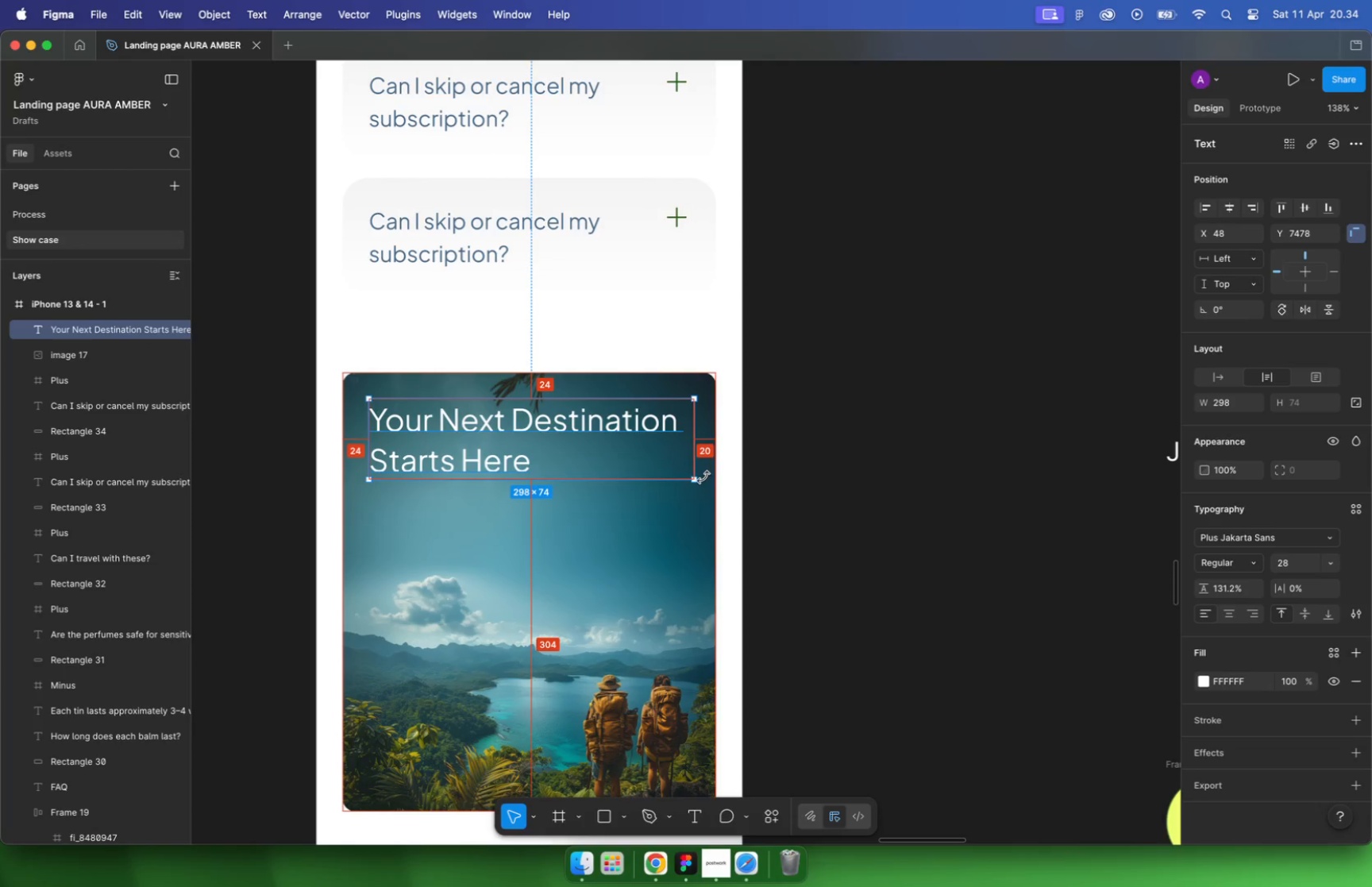 
hold_key(key=OptionLeft, duration=0.58)
 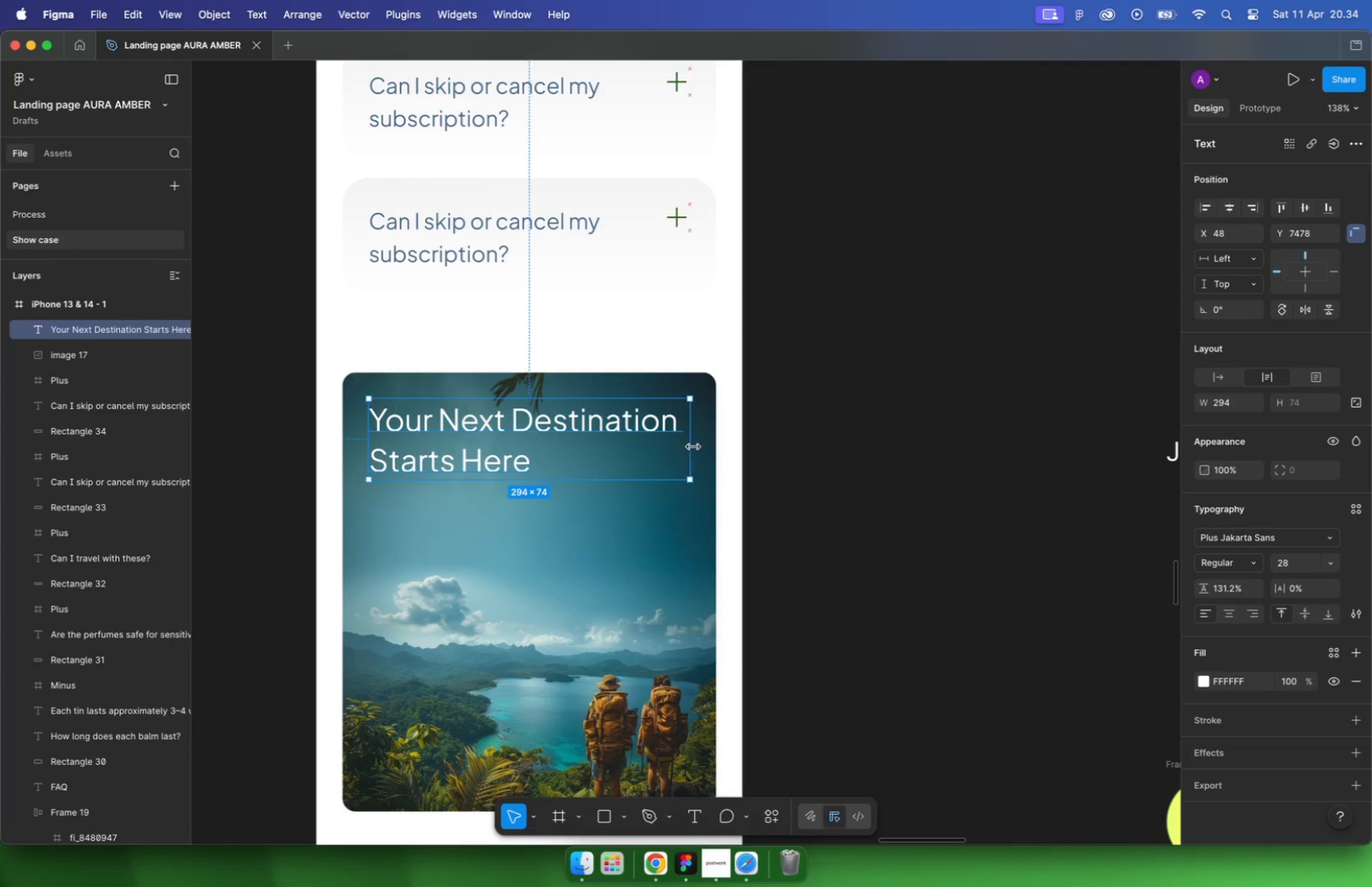 
left_click([872, 445])
 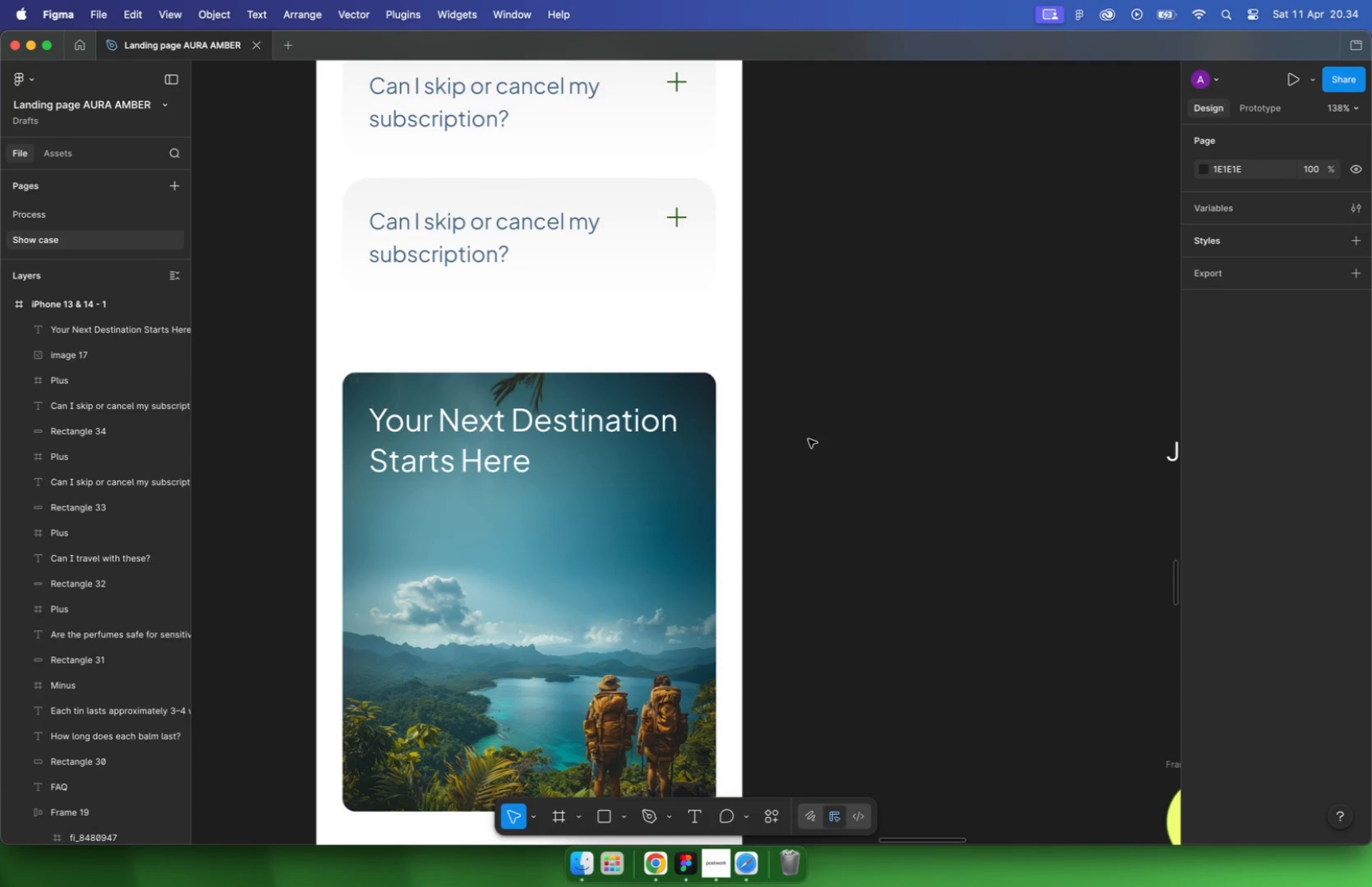 
hold_key(key=OptionLeft, duration=1.37)
 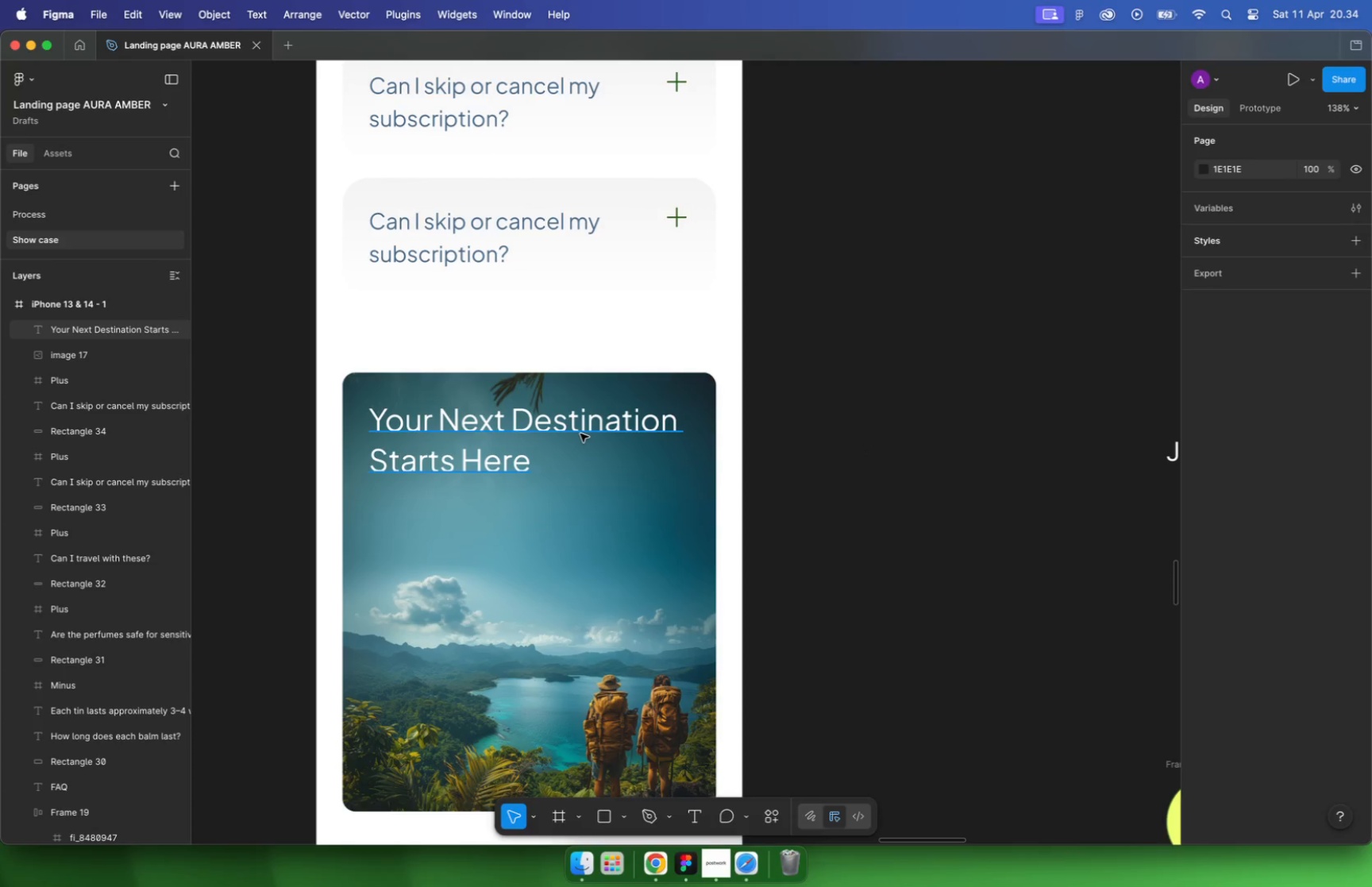 
hold_key(key=CommandLeft, duration=0.48)
scroll: coordinate [561, 435], scroll_direction: down, amount: 11.0
 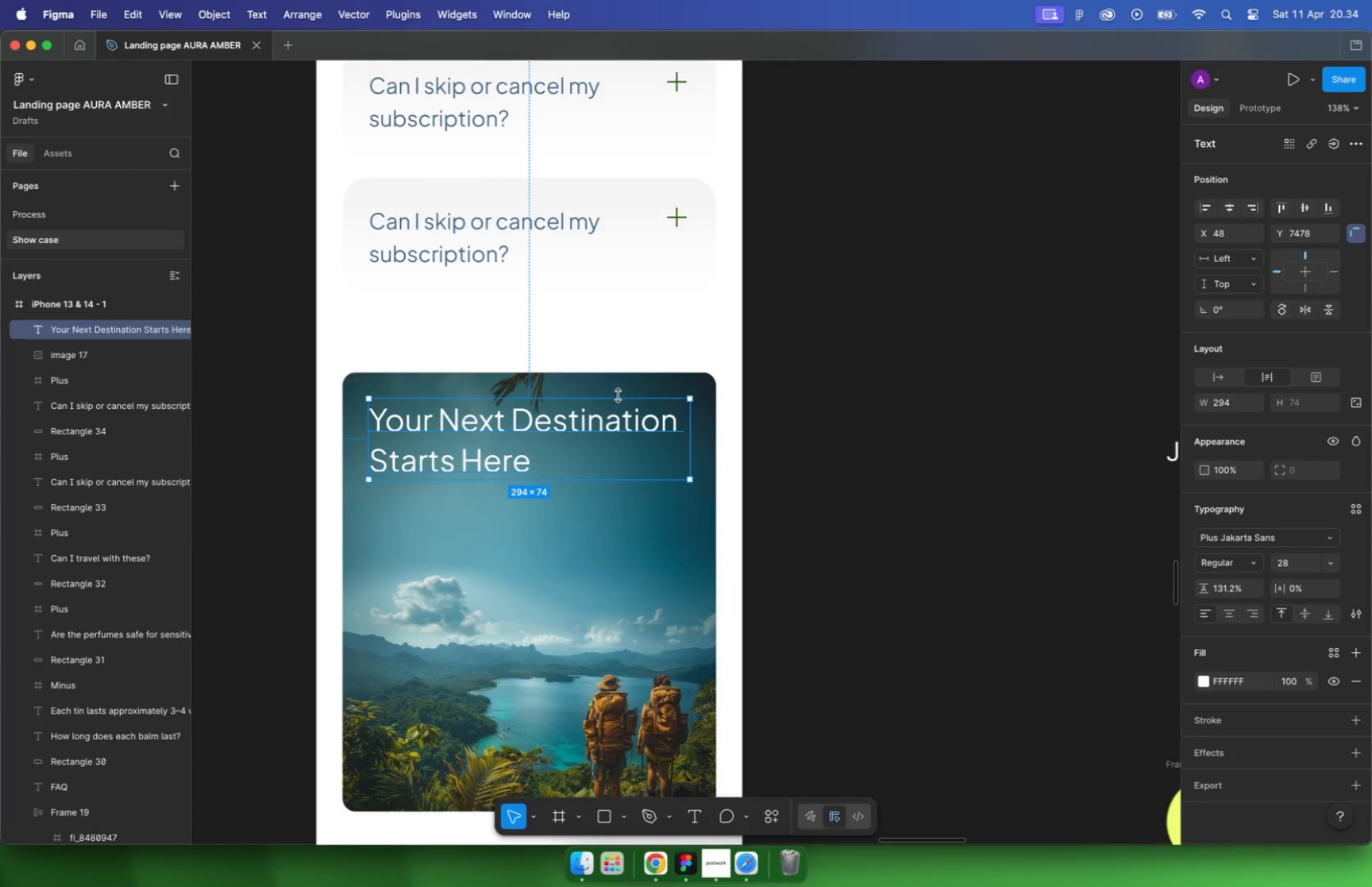 
left_click_drag(start_coordinate=[959, 449], to_coordinate=[585, 476])
 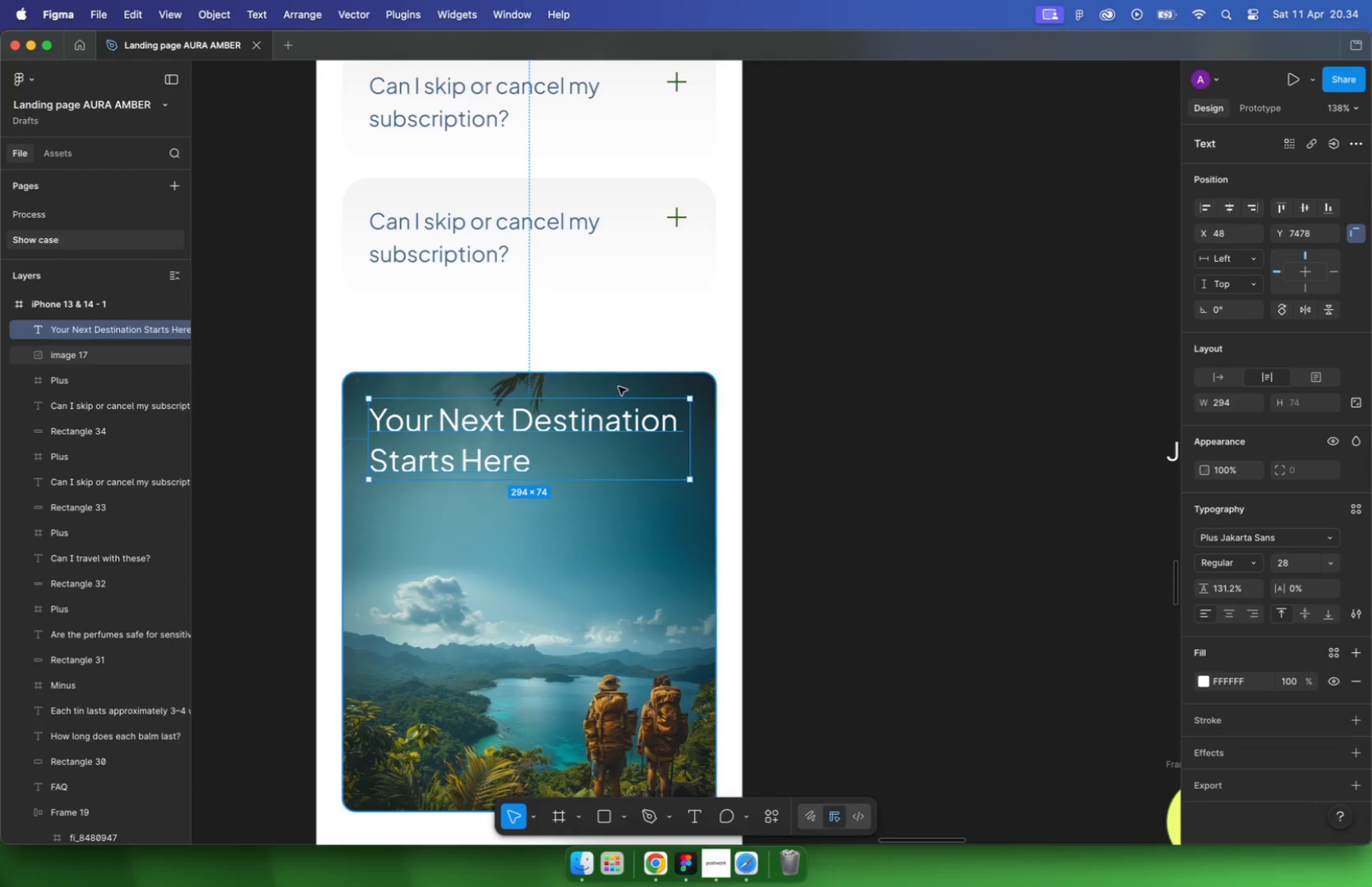 
hold_key(key=CommandLeft, duration=0.45)
scroll: coordinate [505, 466], scroll_direction: up, amount: 24.0
 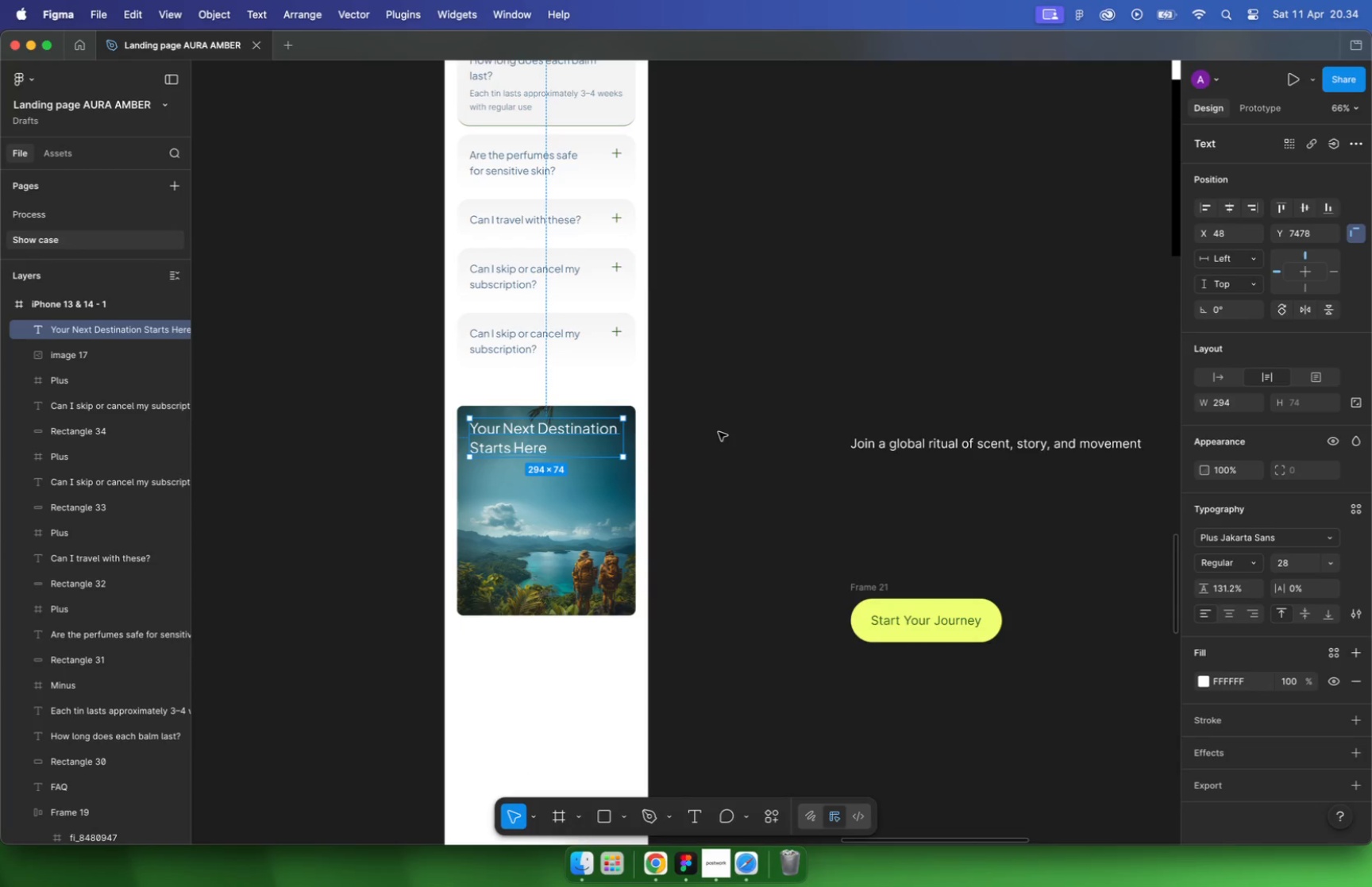 
left_click_drag(start_coordinate=[492, 486], to_coordinate=[469, 496])
 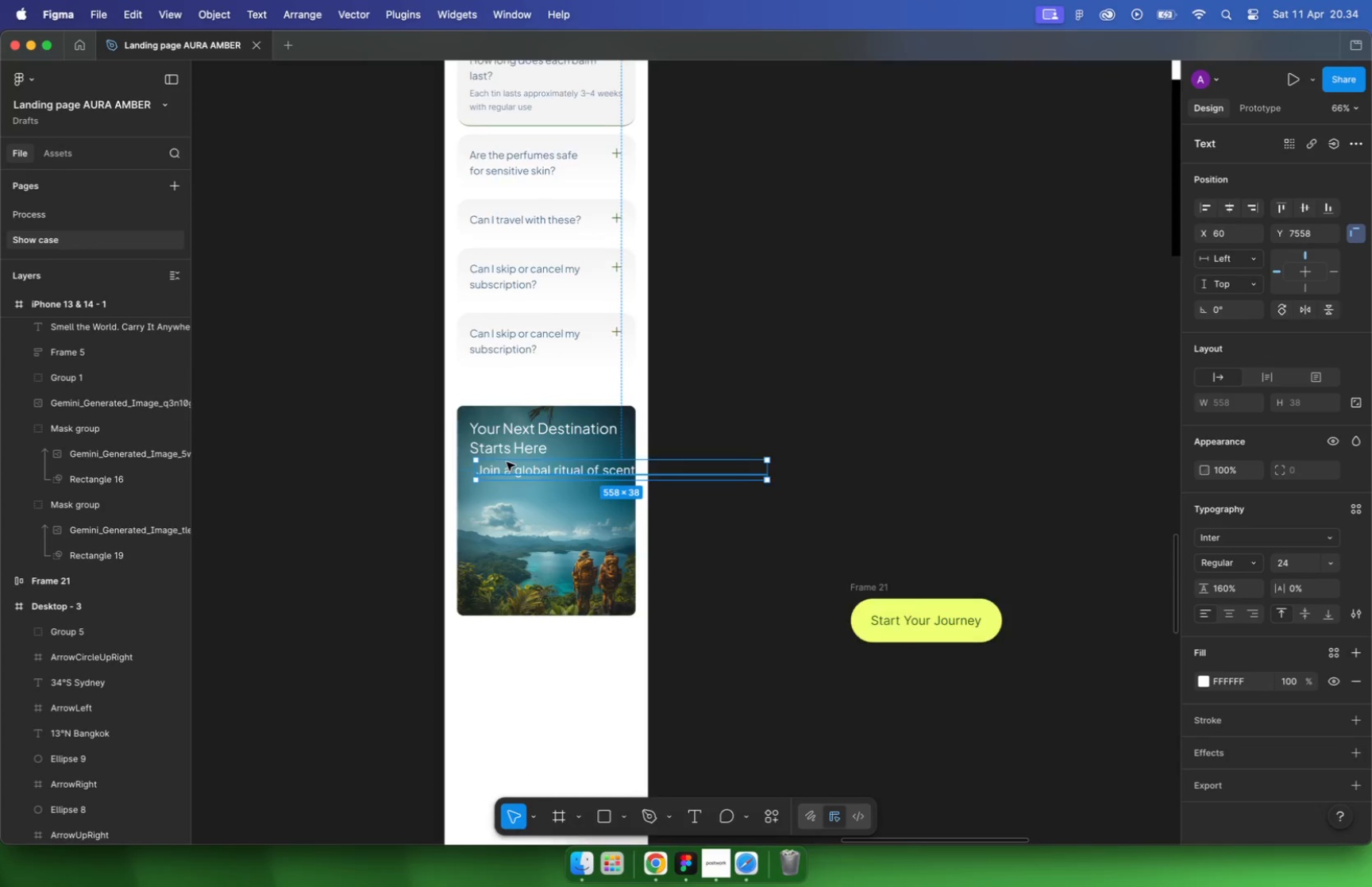 
key(Alt+ArrowDown)
 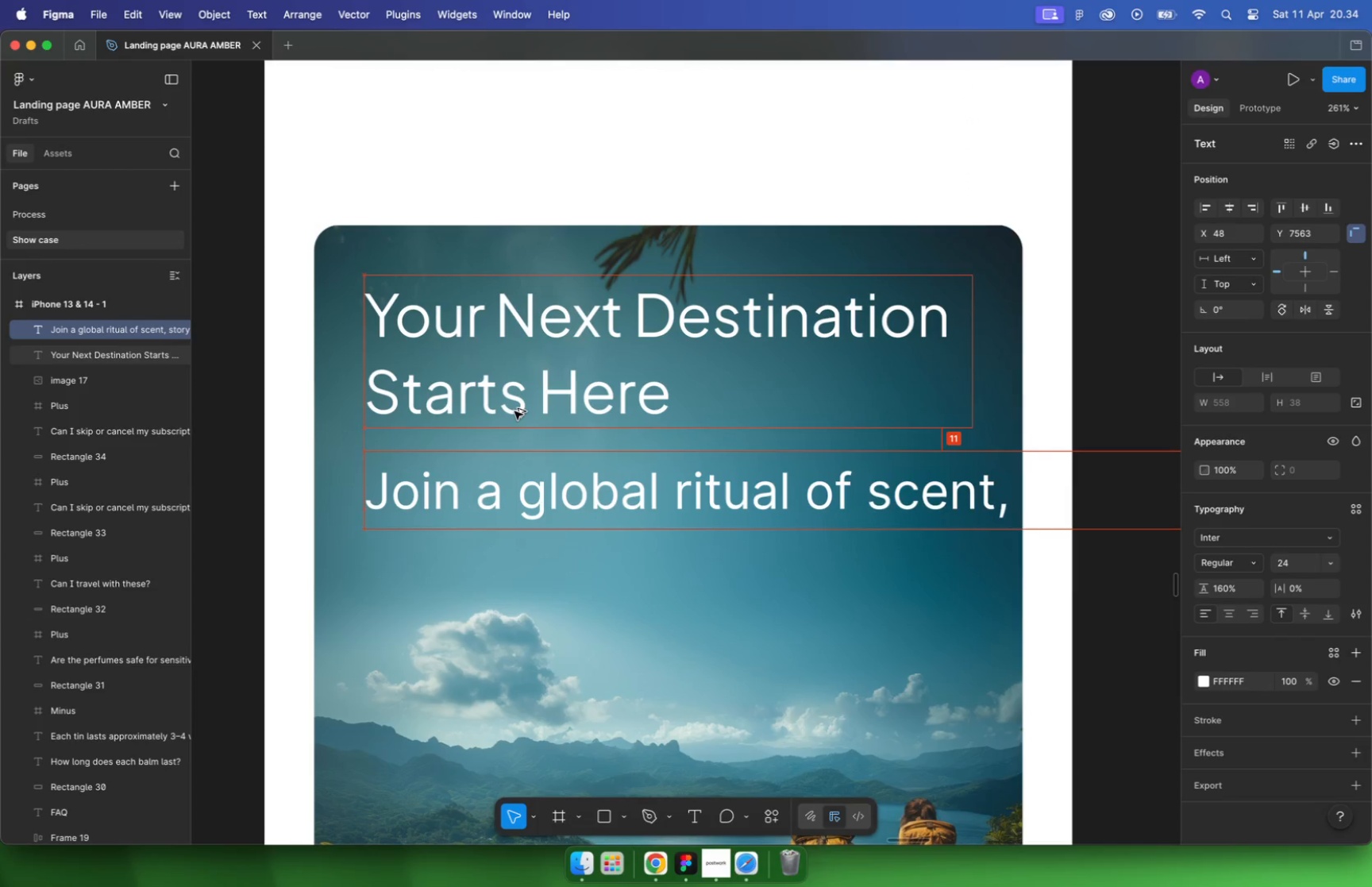 
key(Alt+ArrowDown)
 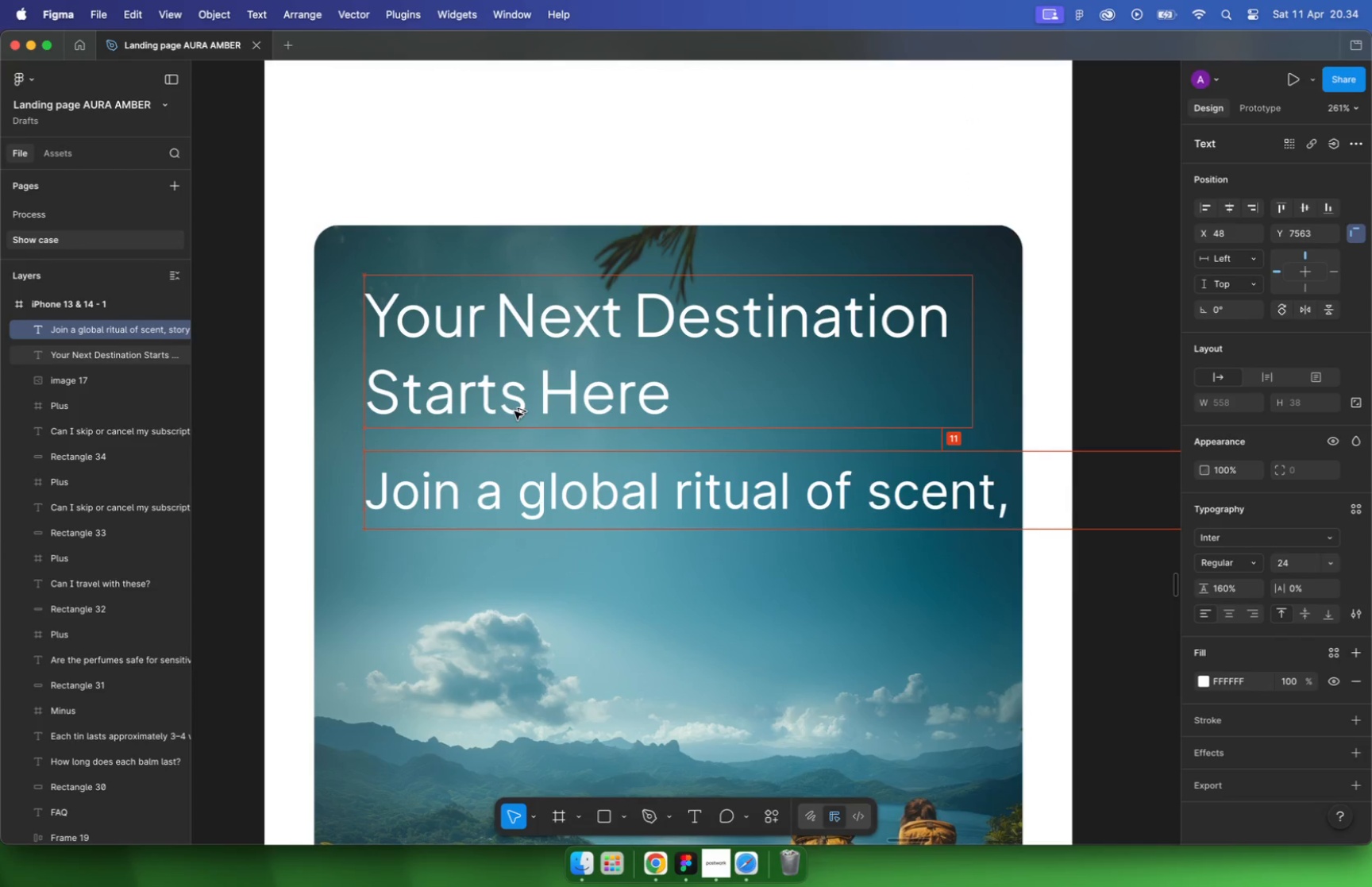 
key(Alt+ArrowDown)
 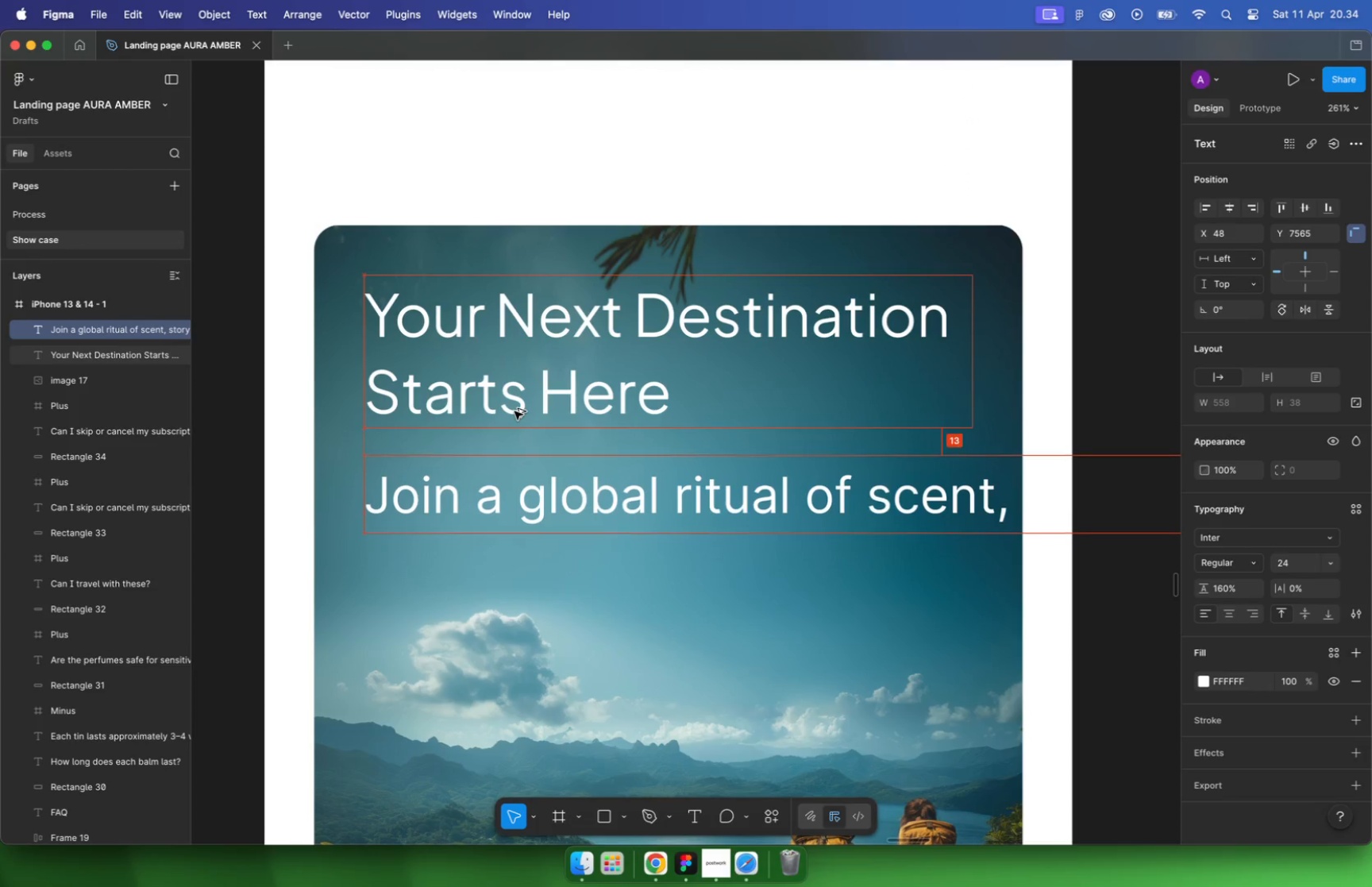 
key(Alt+ArrowDown)
 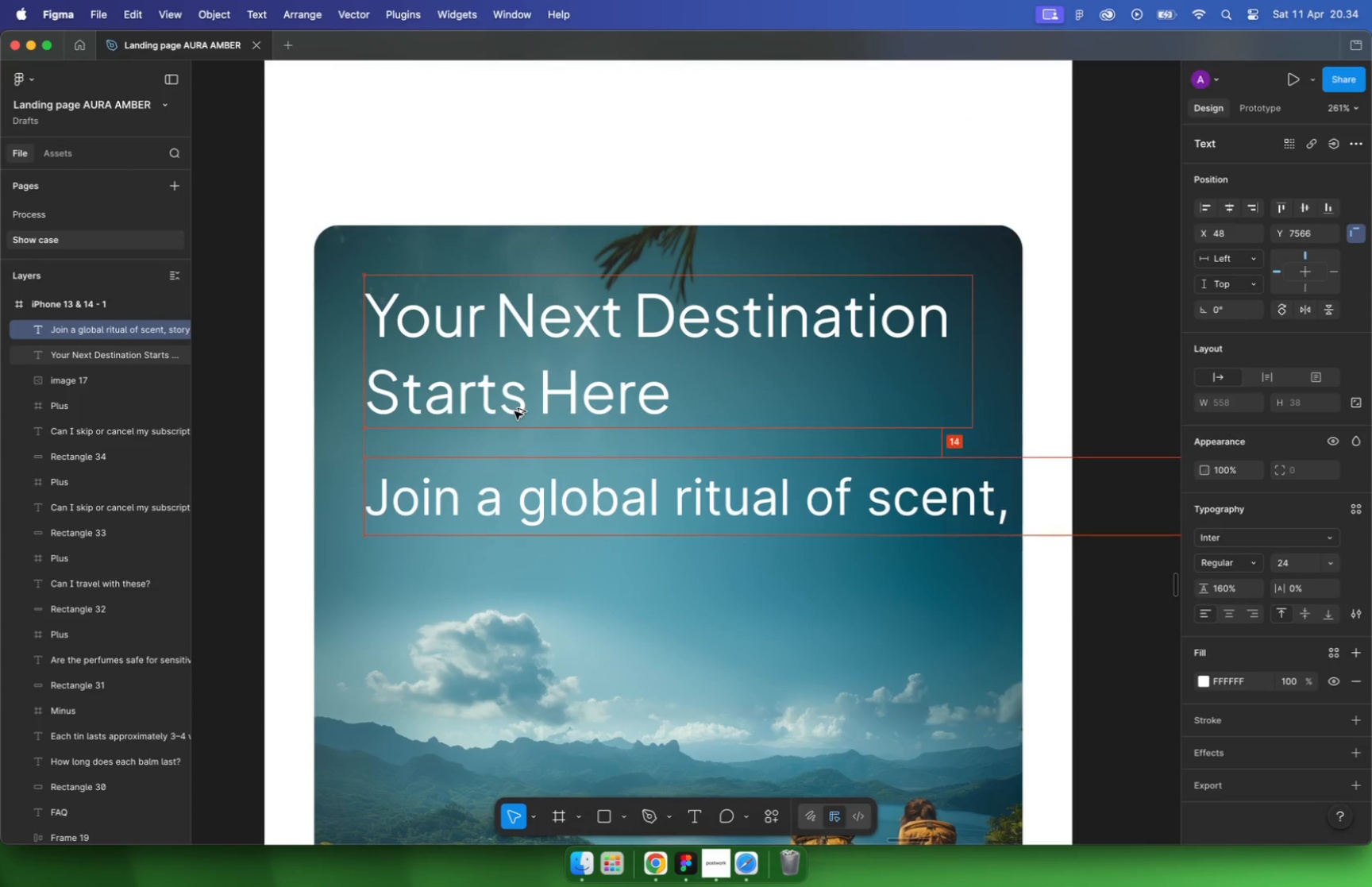 
key(Alt+ArrowDown)
 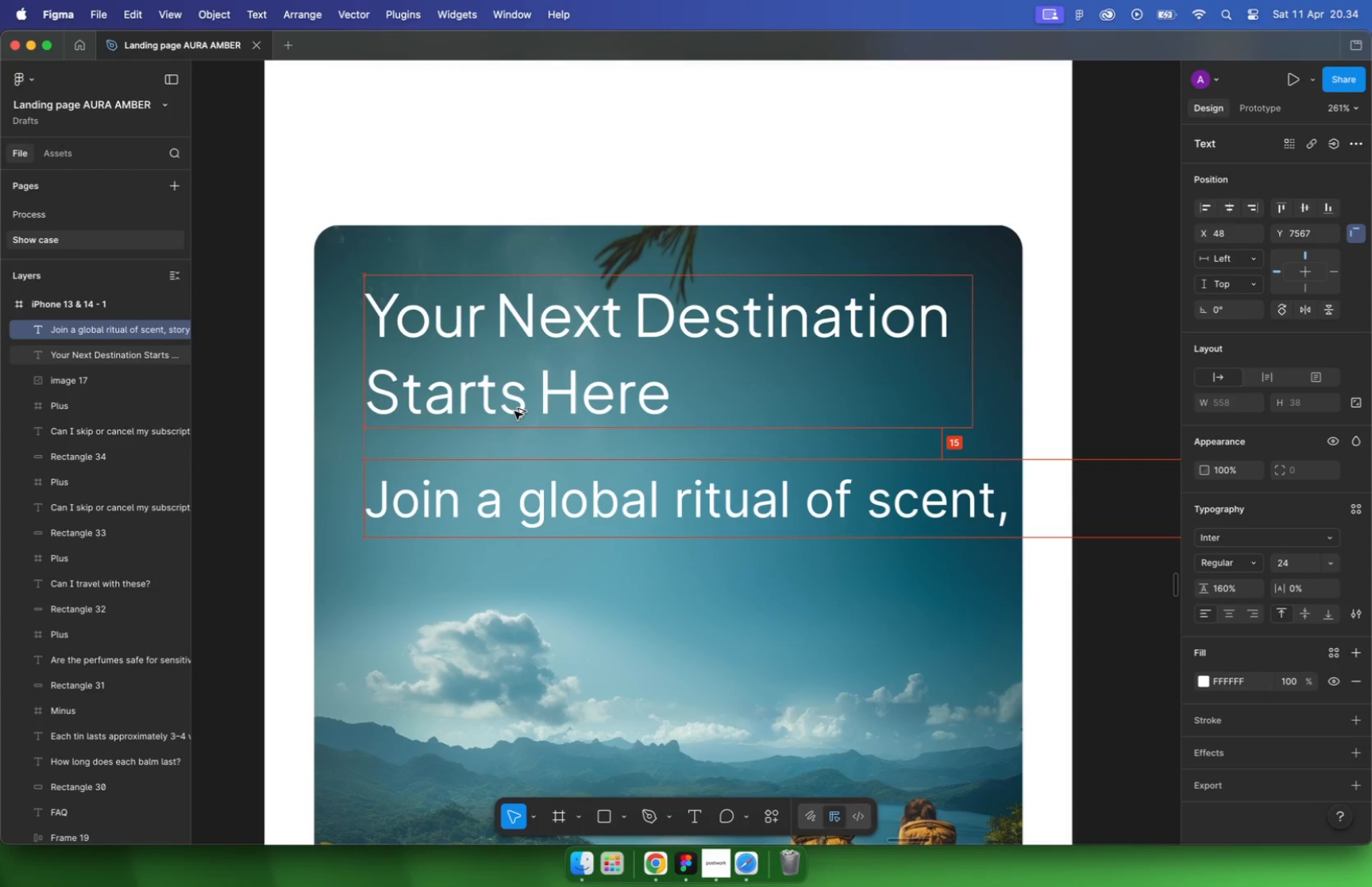 
key(Alt+ArrowDown)
 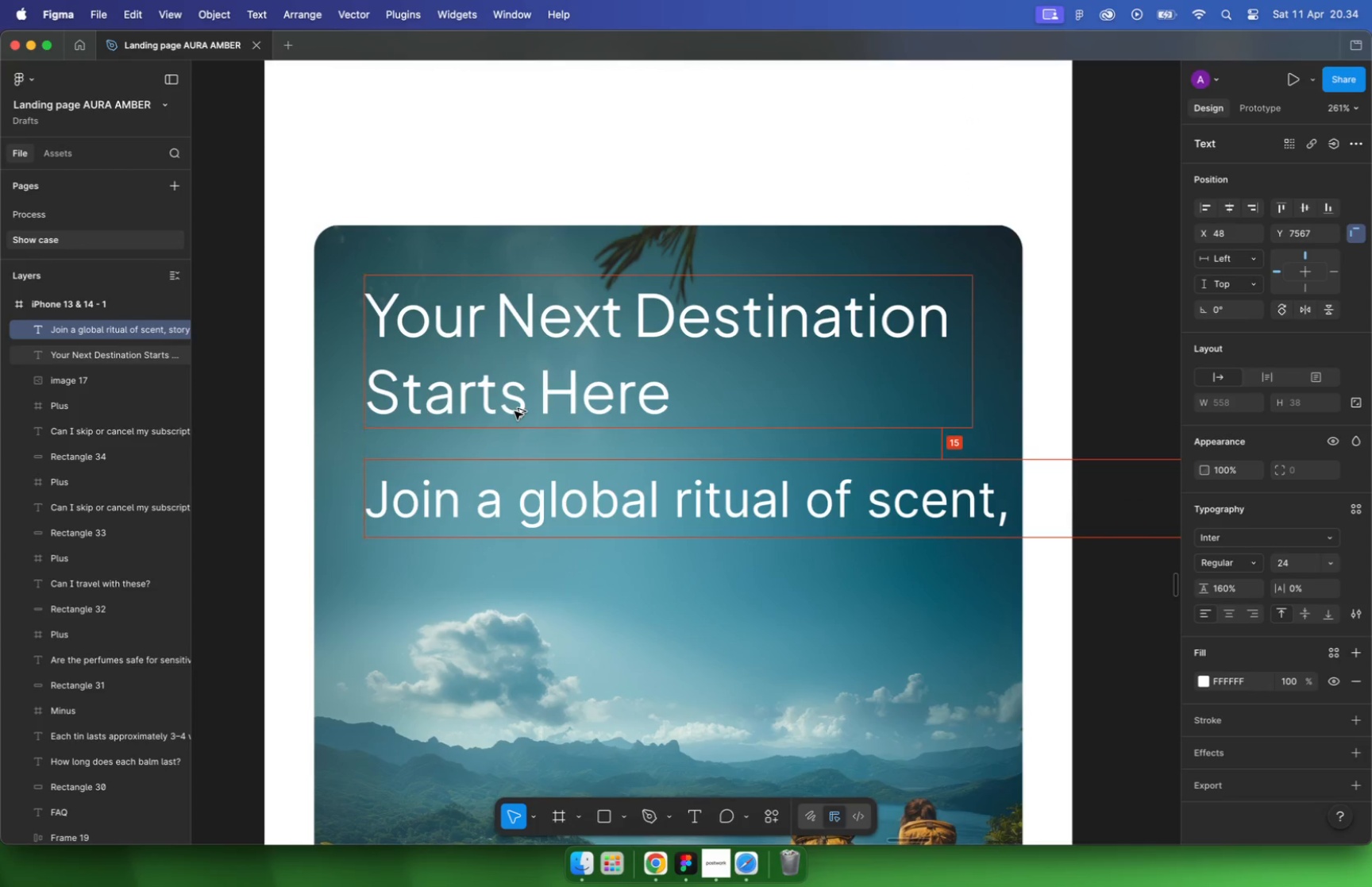 
hold_key(key=CommandLeft, duration=0.51)
scroll: coordinate [520, 411], scroll_direction: down, amount: 5.0
 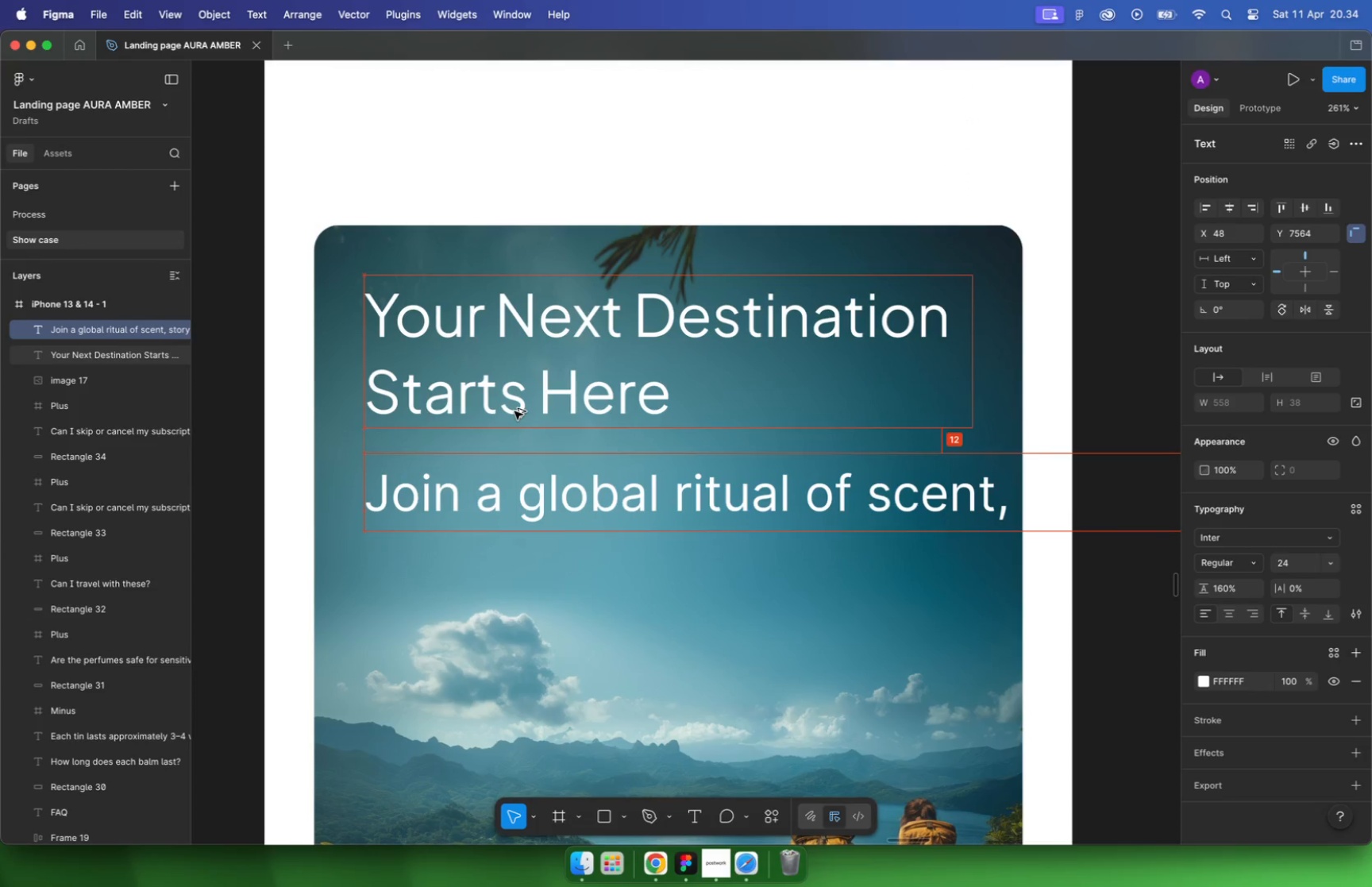 
left_click_drag(start_coordinate=[1164, 460], to_coordinate=[804, 476])
 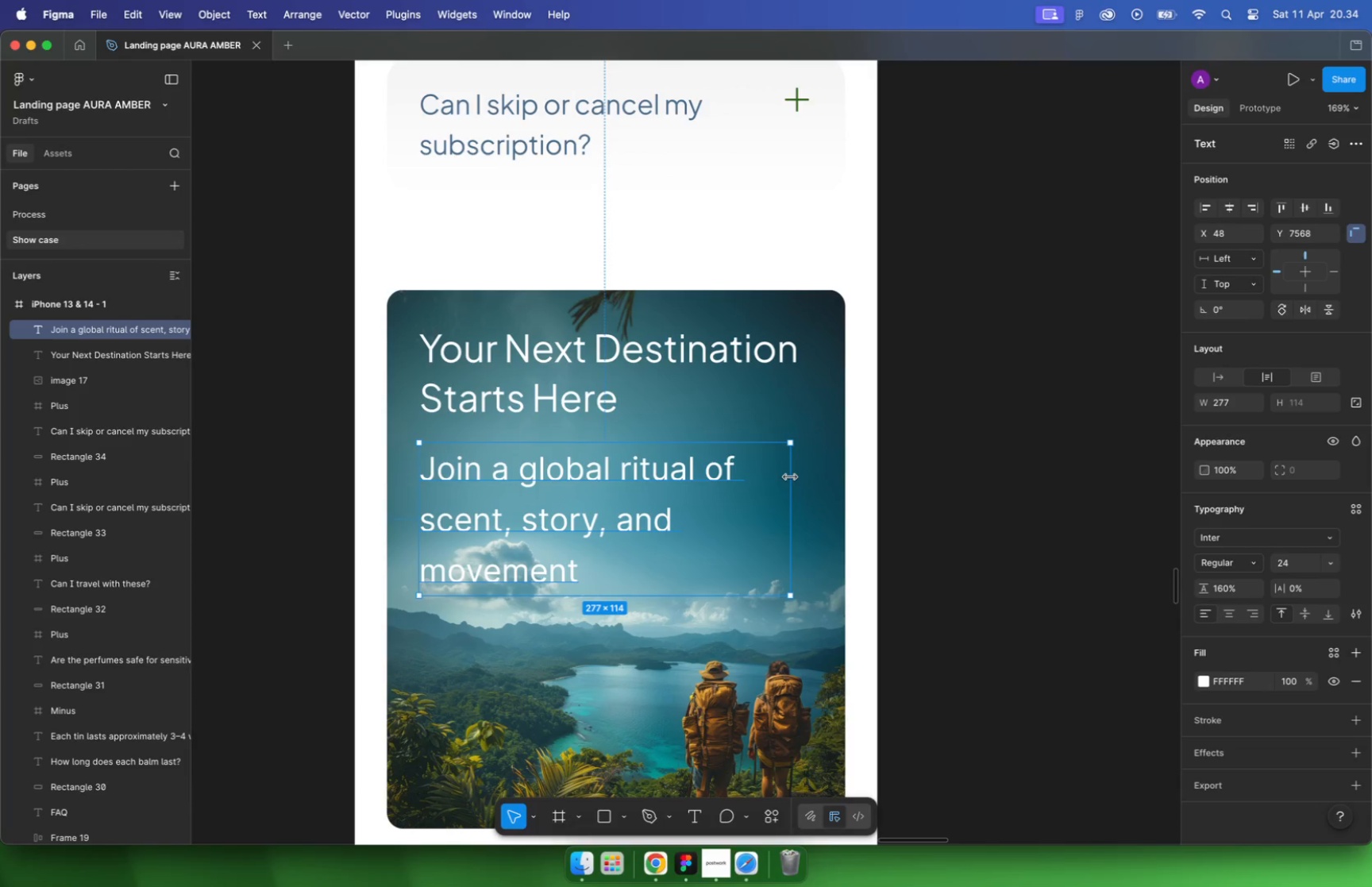 
left_click([1000, 462])
 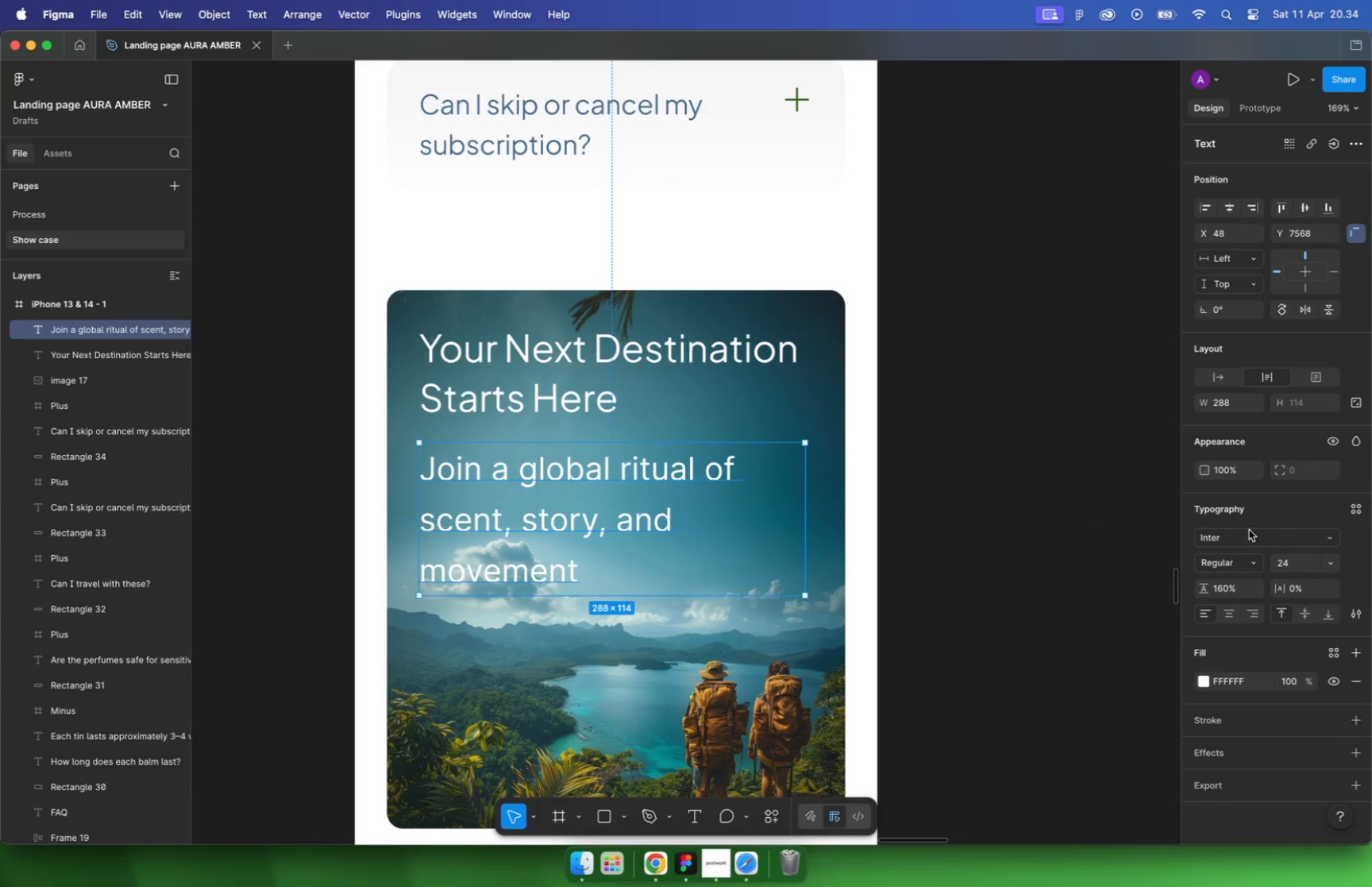 
hold_key(key=CommandLeft, duration=0.52)
 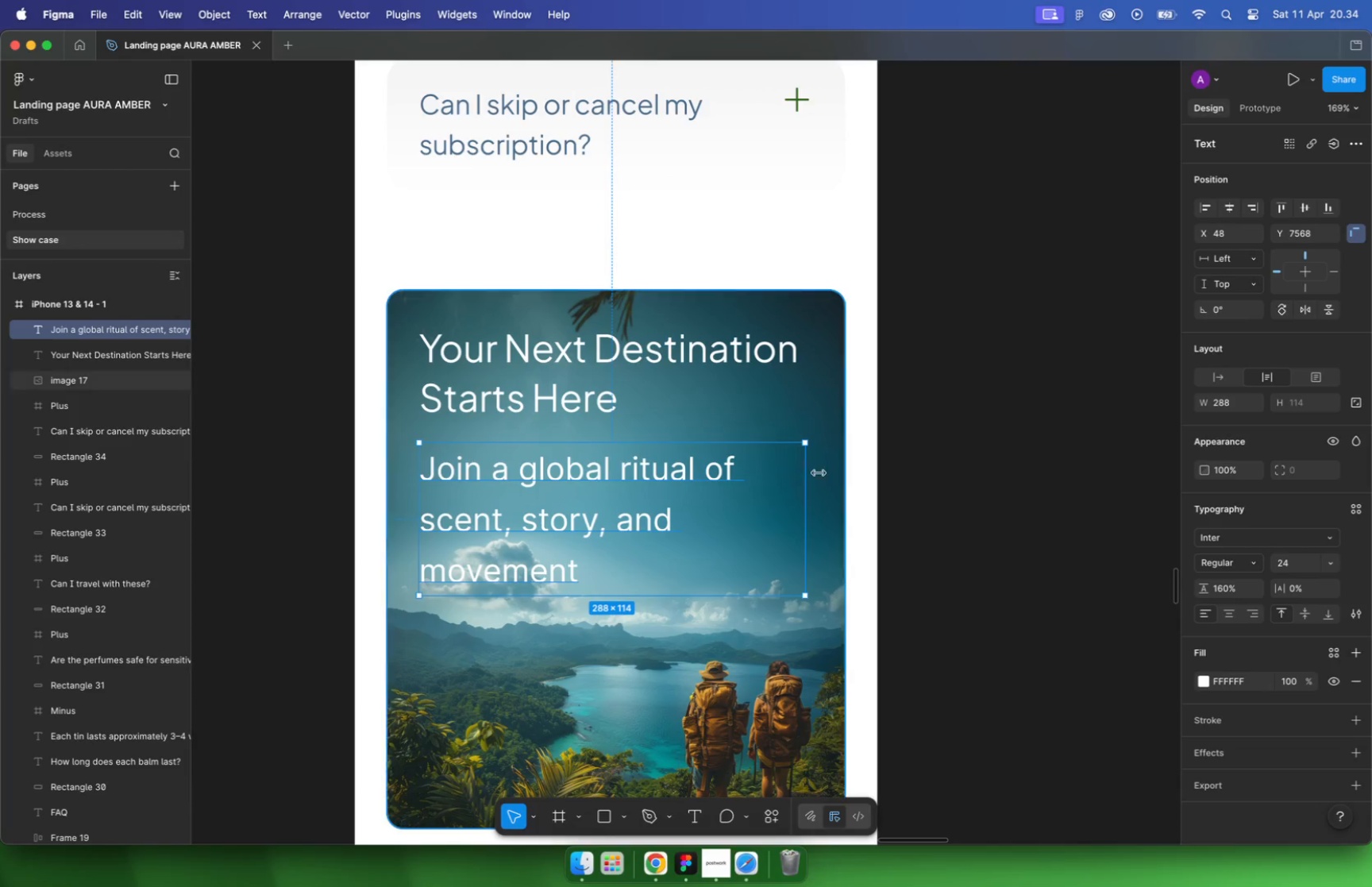 
left_click([1234, 542])
 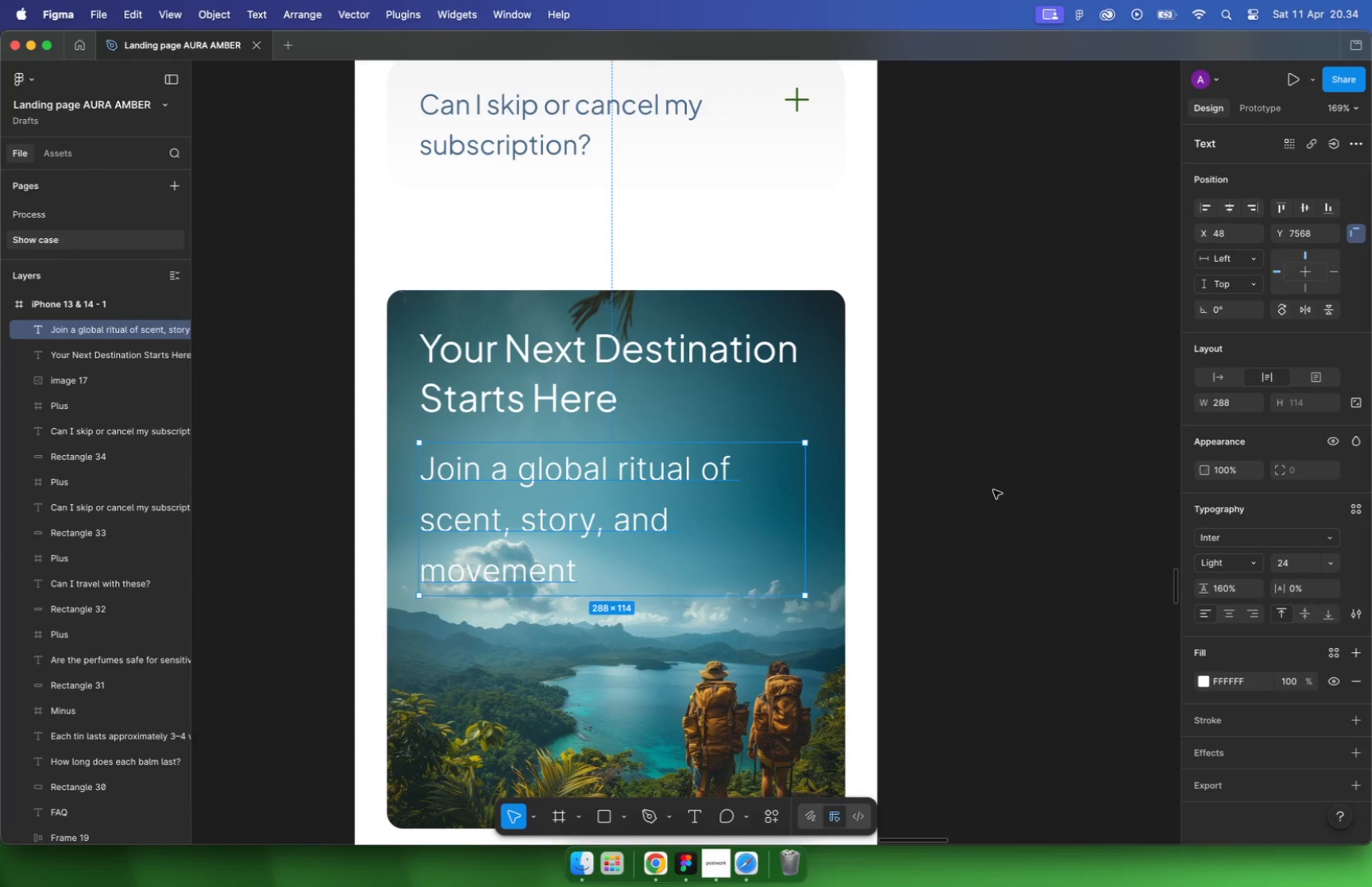 
left_click([976, 478])
 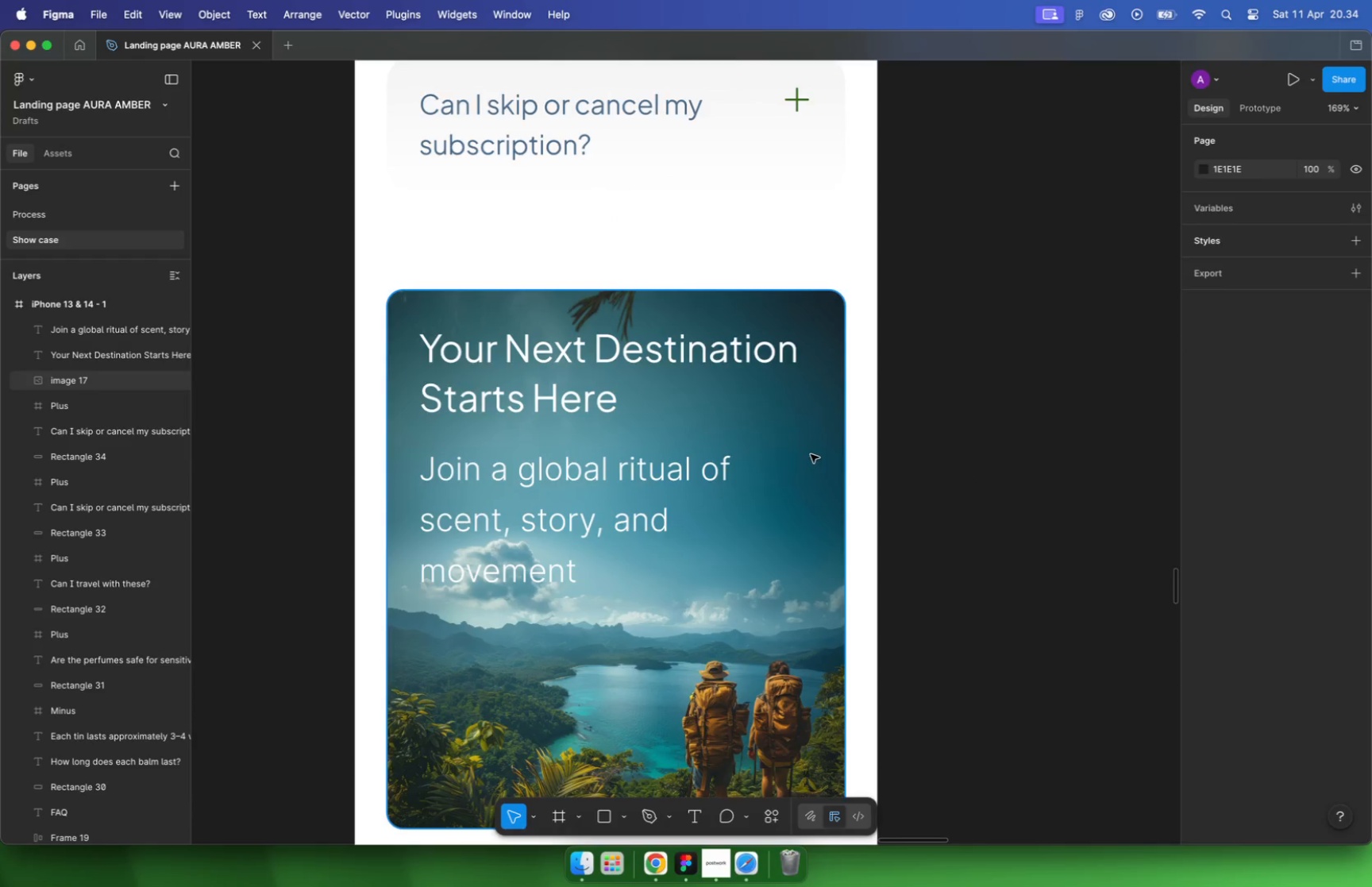 
hold_key(key=CommandLeft, duration=1.61)
scroll: coordinate [742, 427], scroll_direction: down, amount: 11.0
 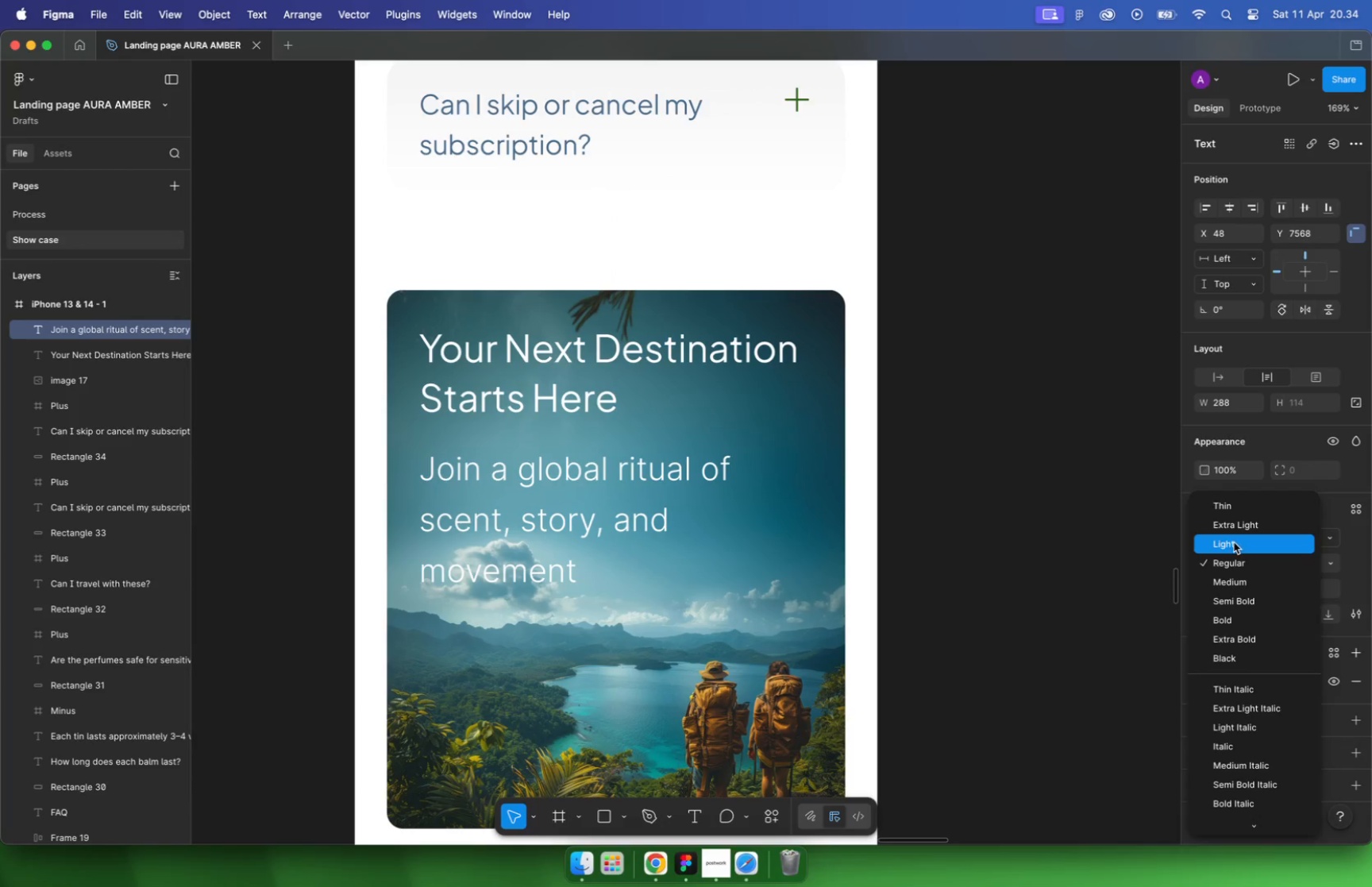 
hold_key(key=CommandLeft, duration=0.49)
scroll: coordinate [919, 483], scroll_direction: up, amount: 5.0
 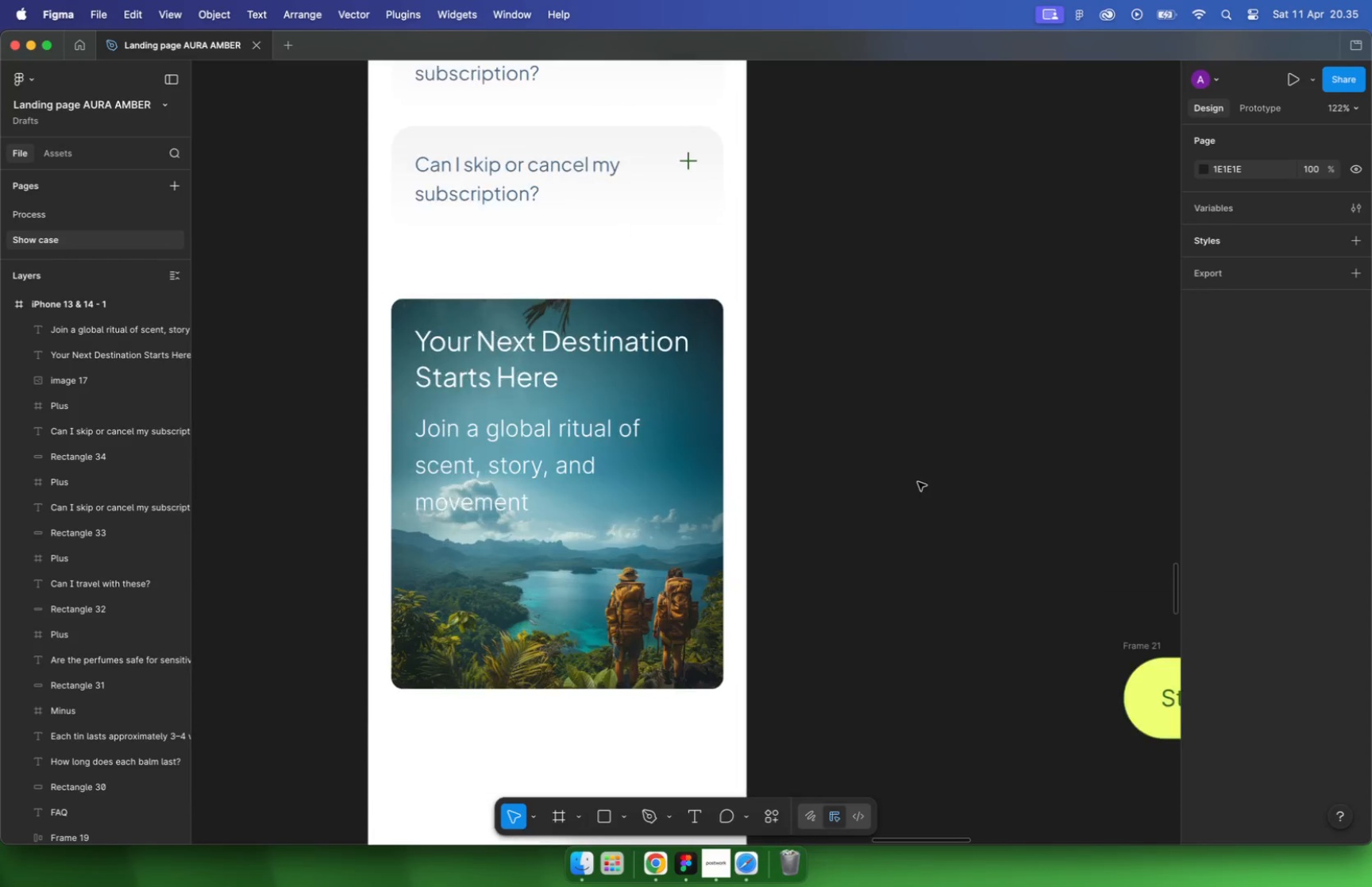 
left_click([485, 479])
 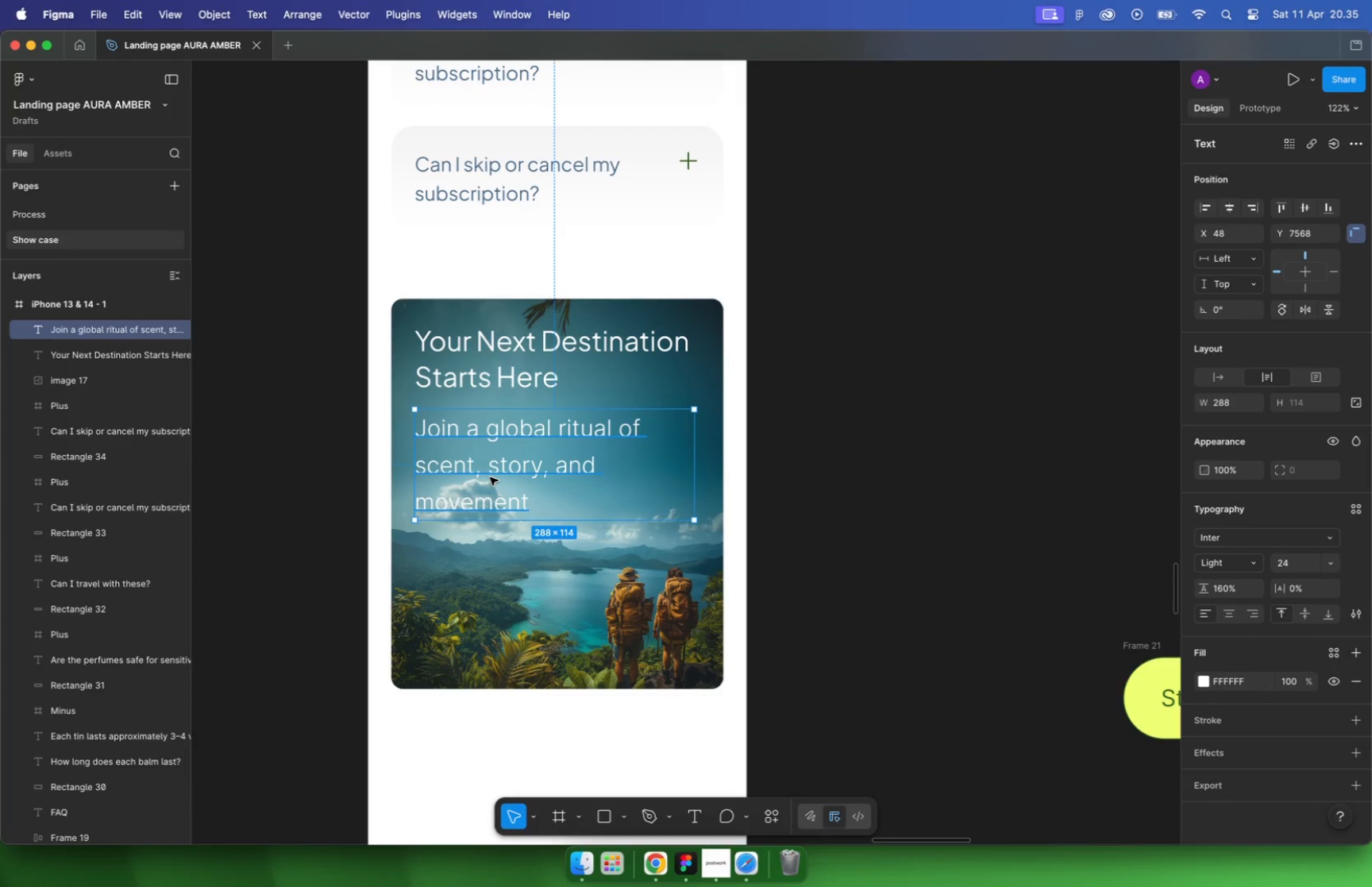 
left_click([601, 346])
 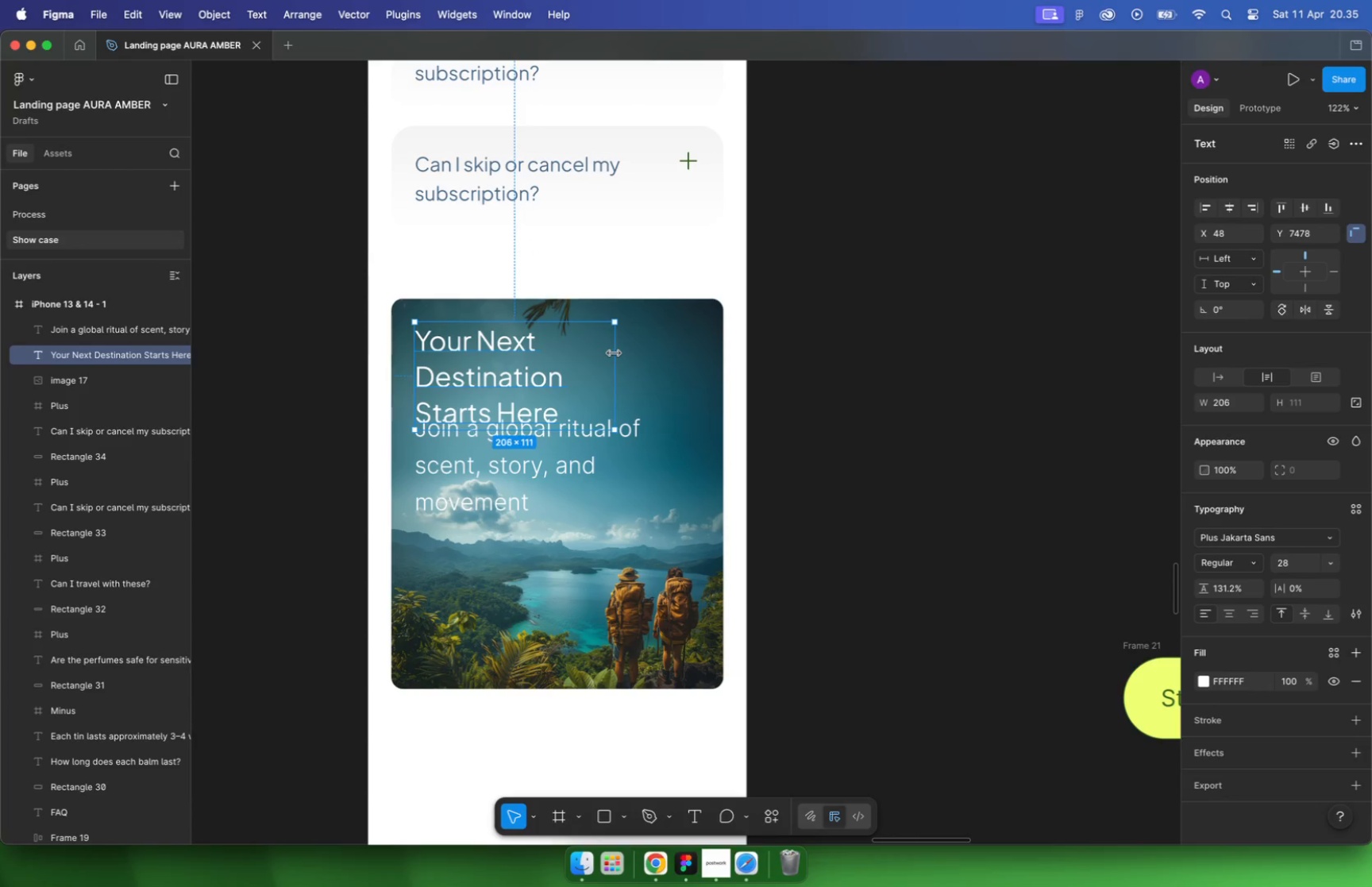 
left_click_drag(start_coordinate=[703, 357], to_coordinate=[636, 353])
 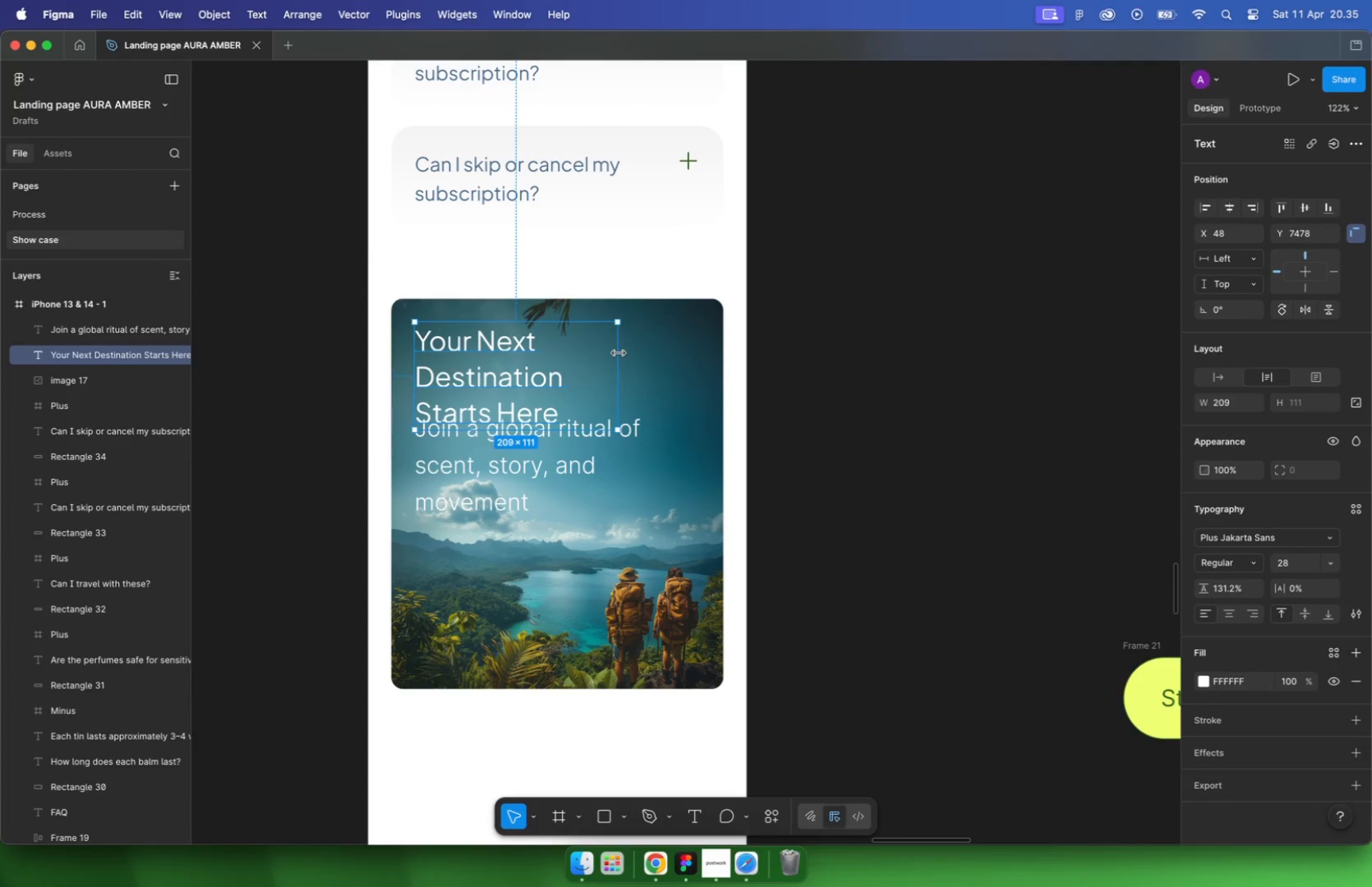 
left_click([570, 467])
 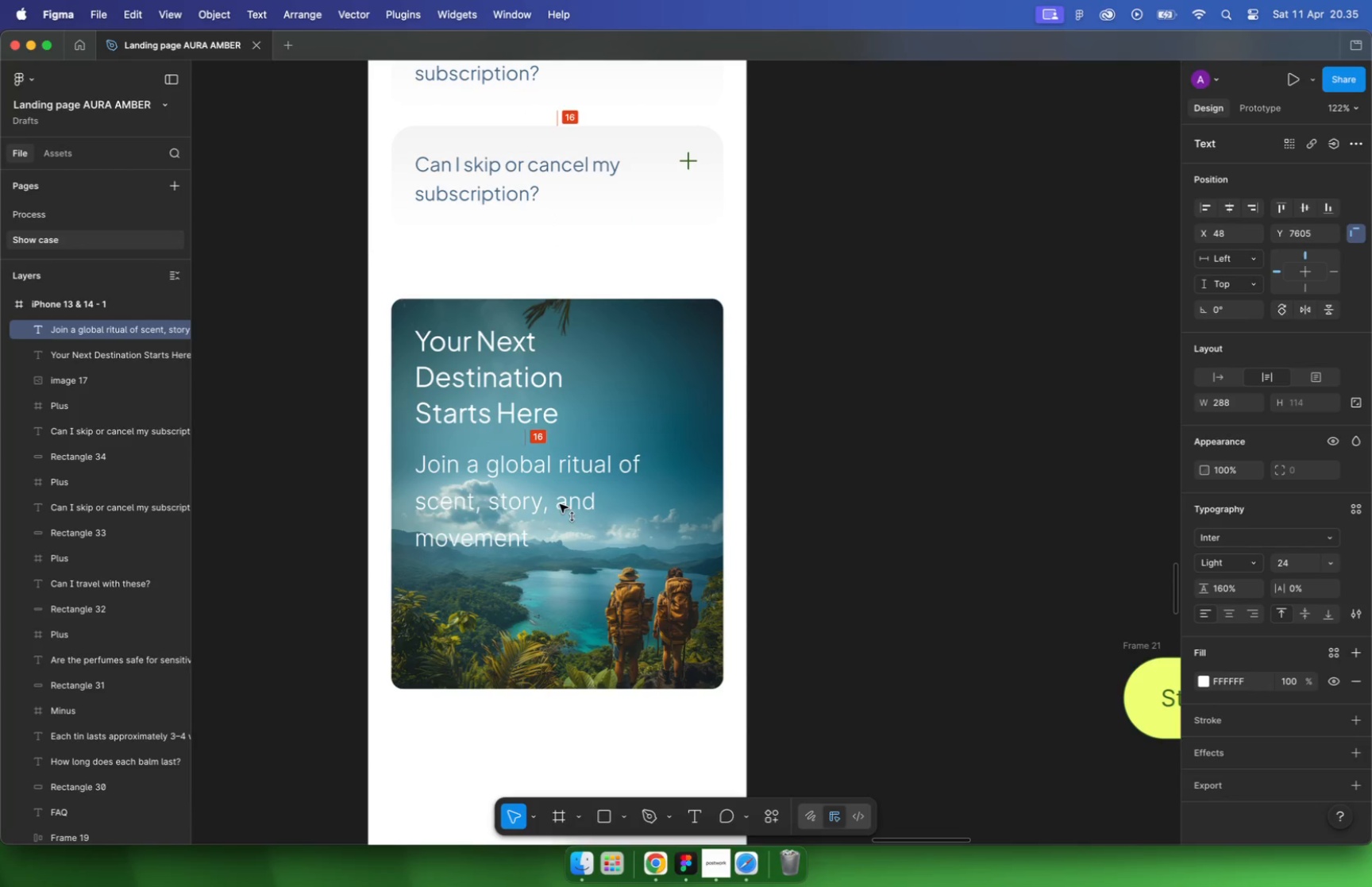 
left_click_drag(start_coordinate=[561, 470], to_coordinate=[557, 499])
 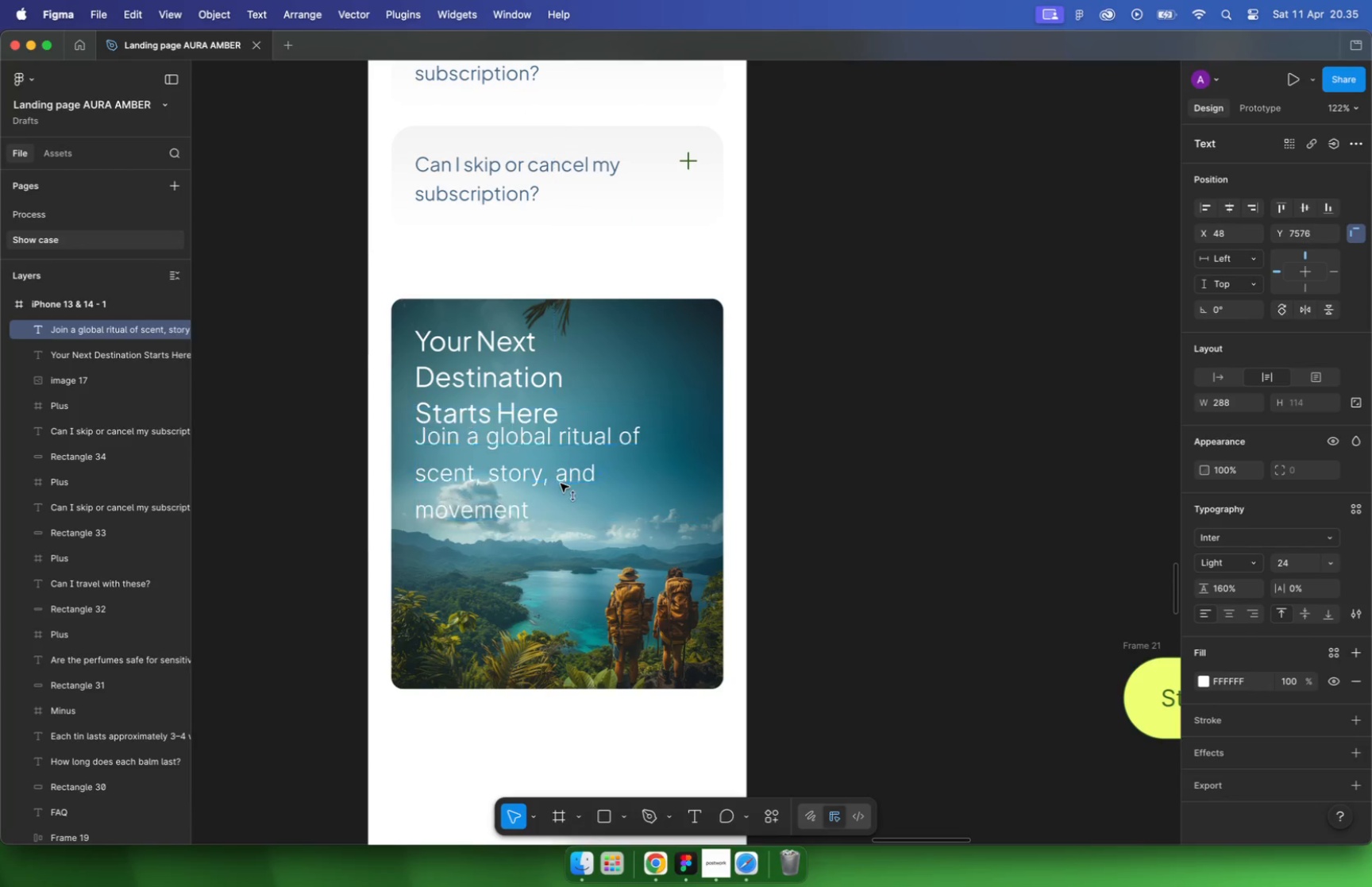 
hold_key(key=ShiftLeft, duration=1.63)
 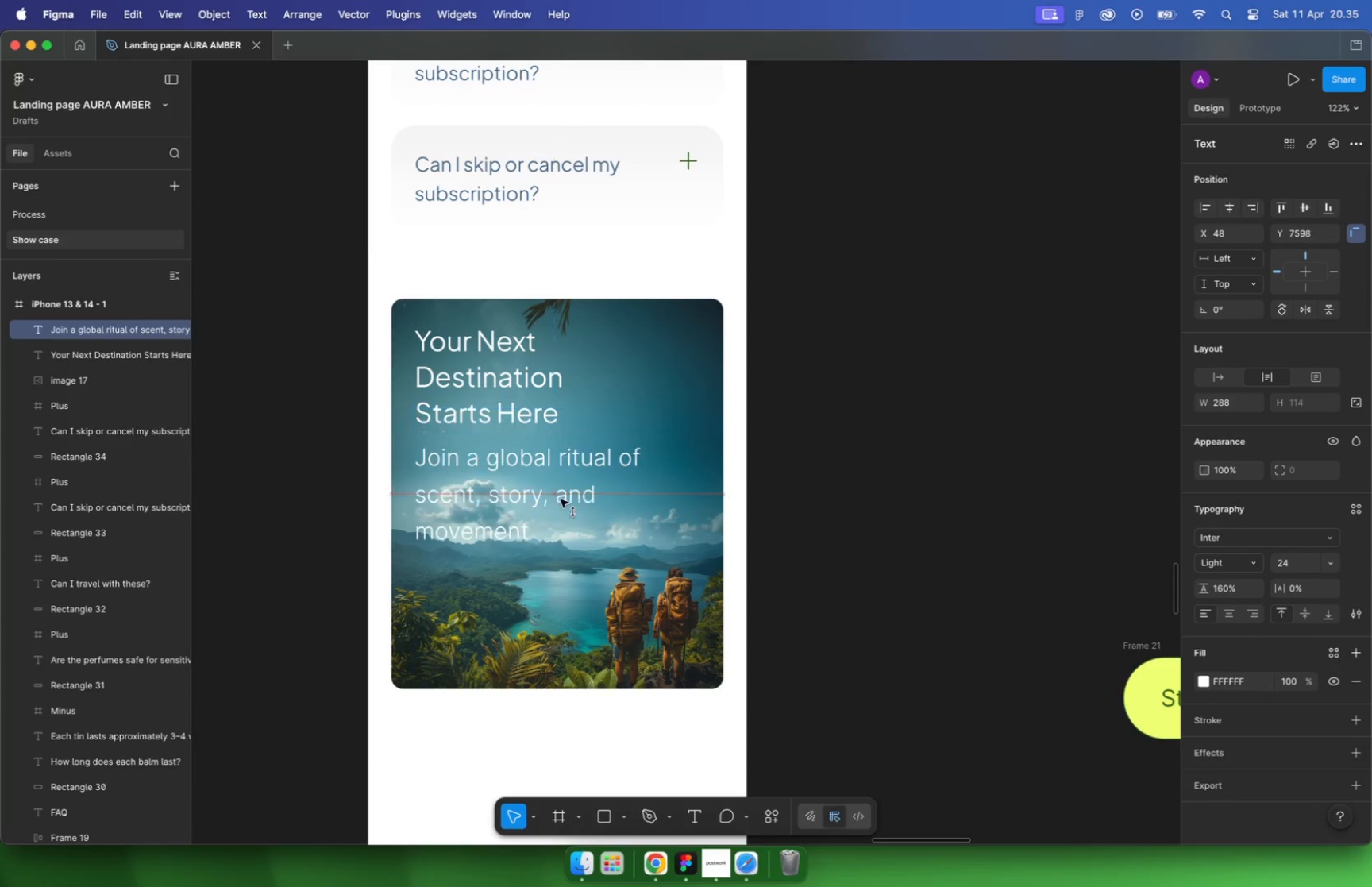 
type(18)
 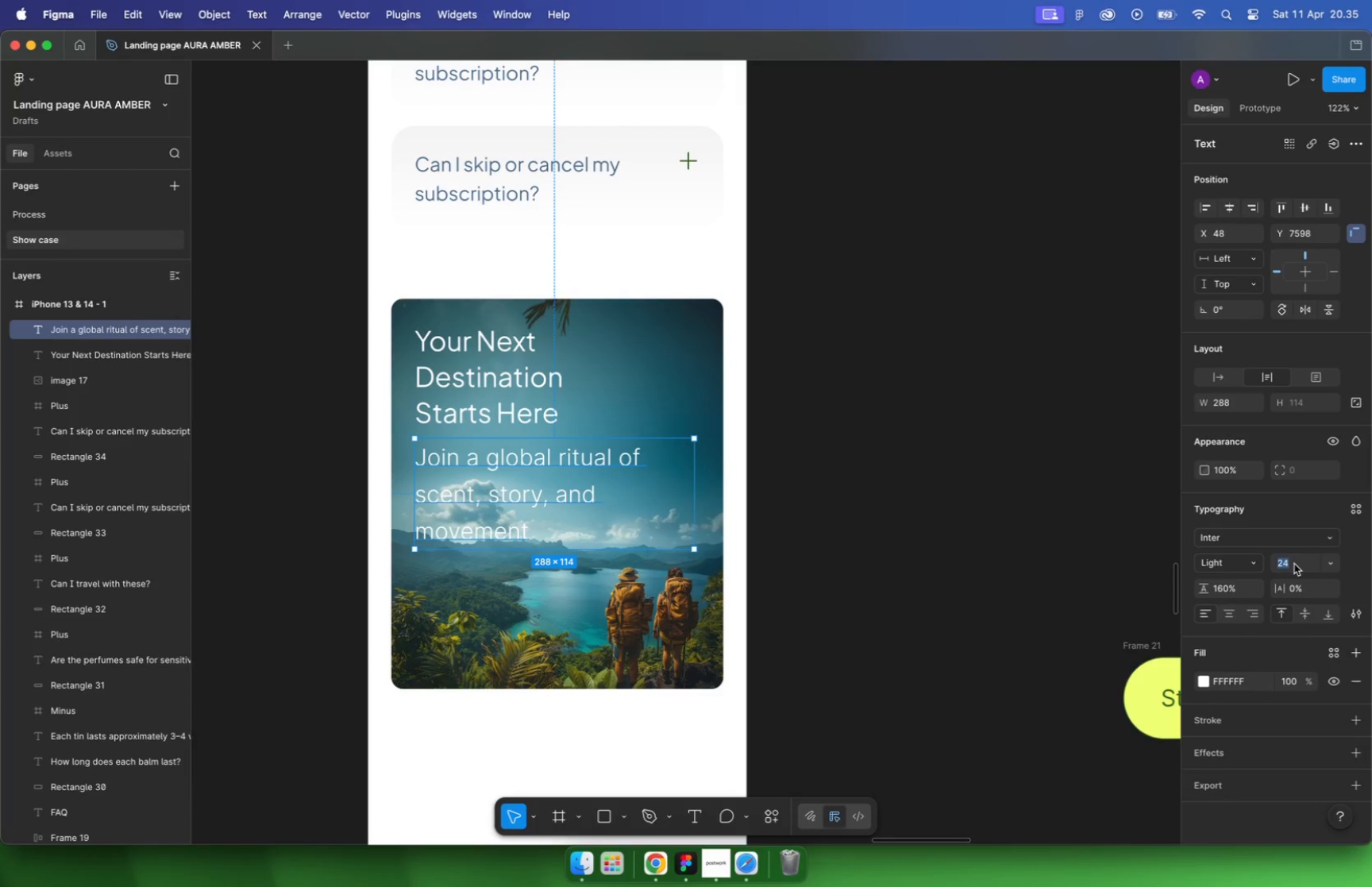 
key(Enter)
 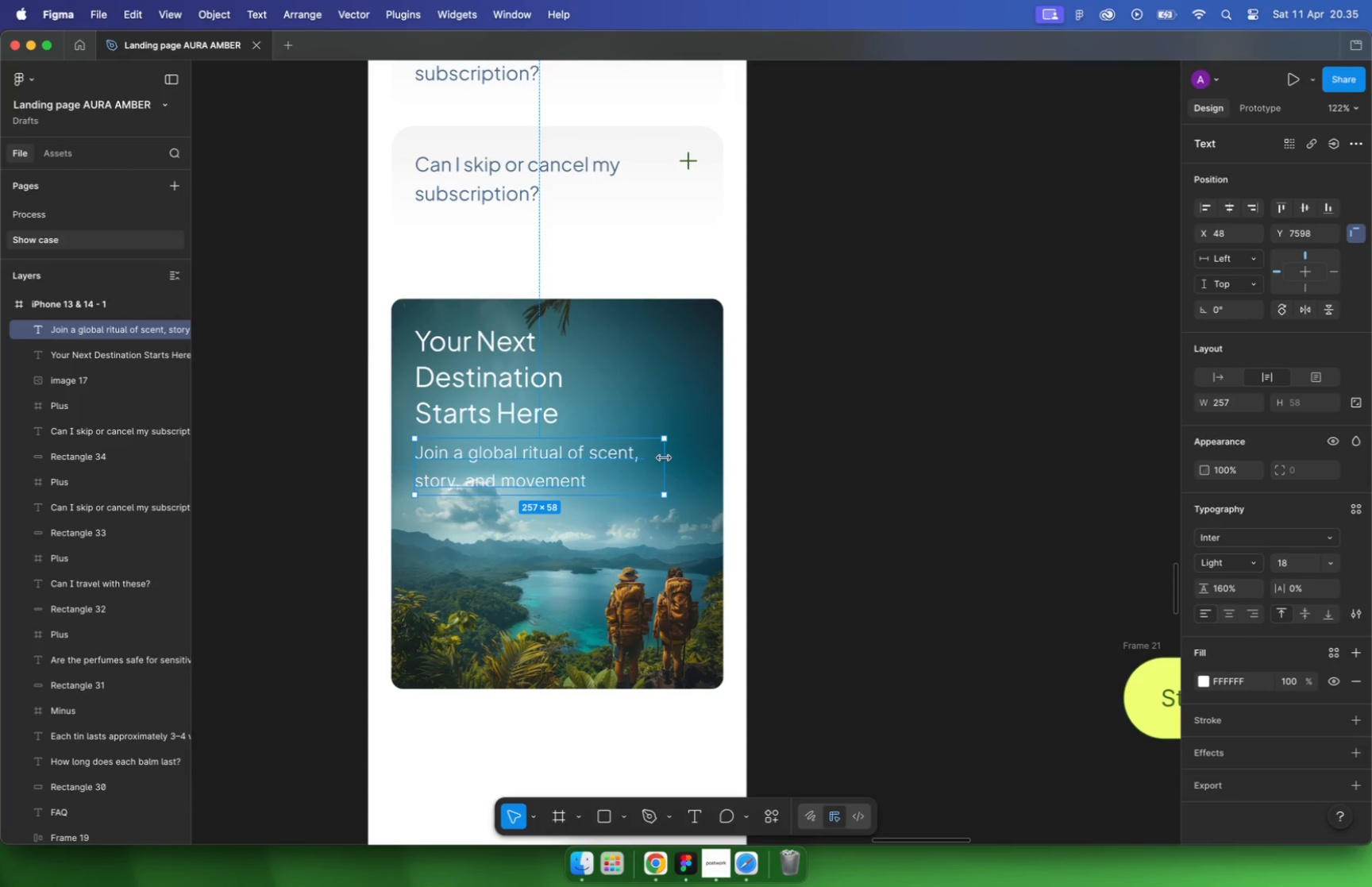 
left_click_drag(start_coordinate=[697, 464], to_coordinate=[692, 461])
 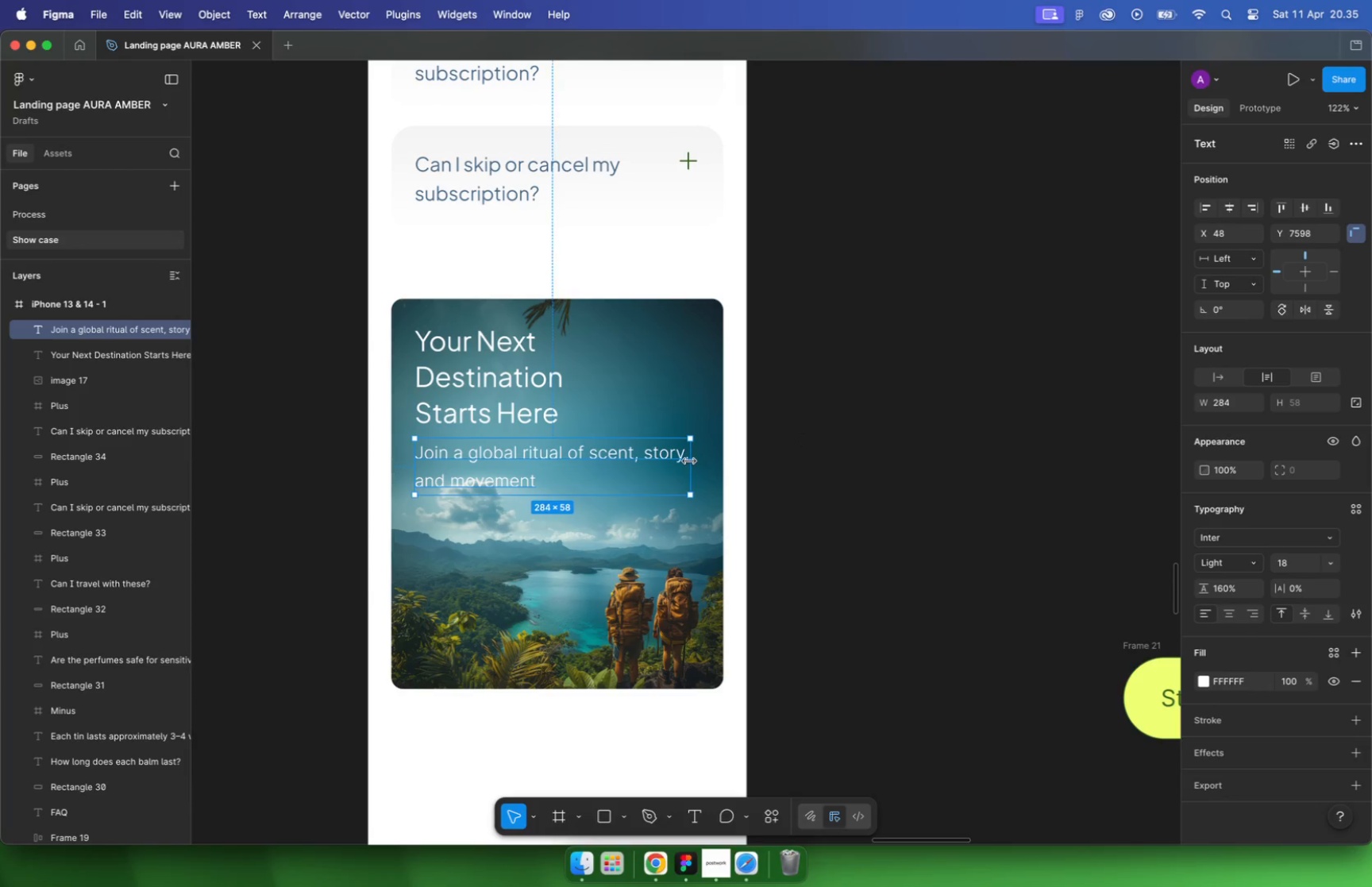 
hold_key(key=OptionLeft, duration=1.28)
 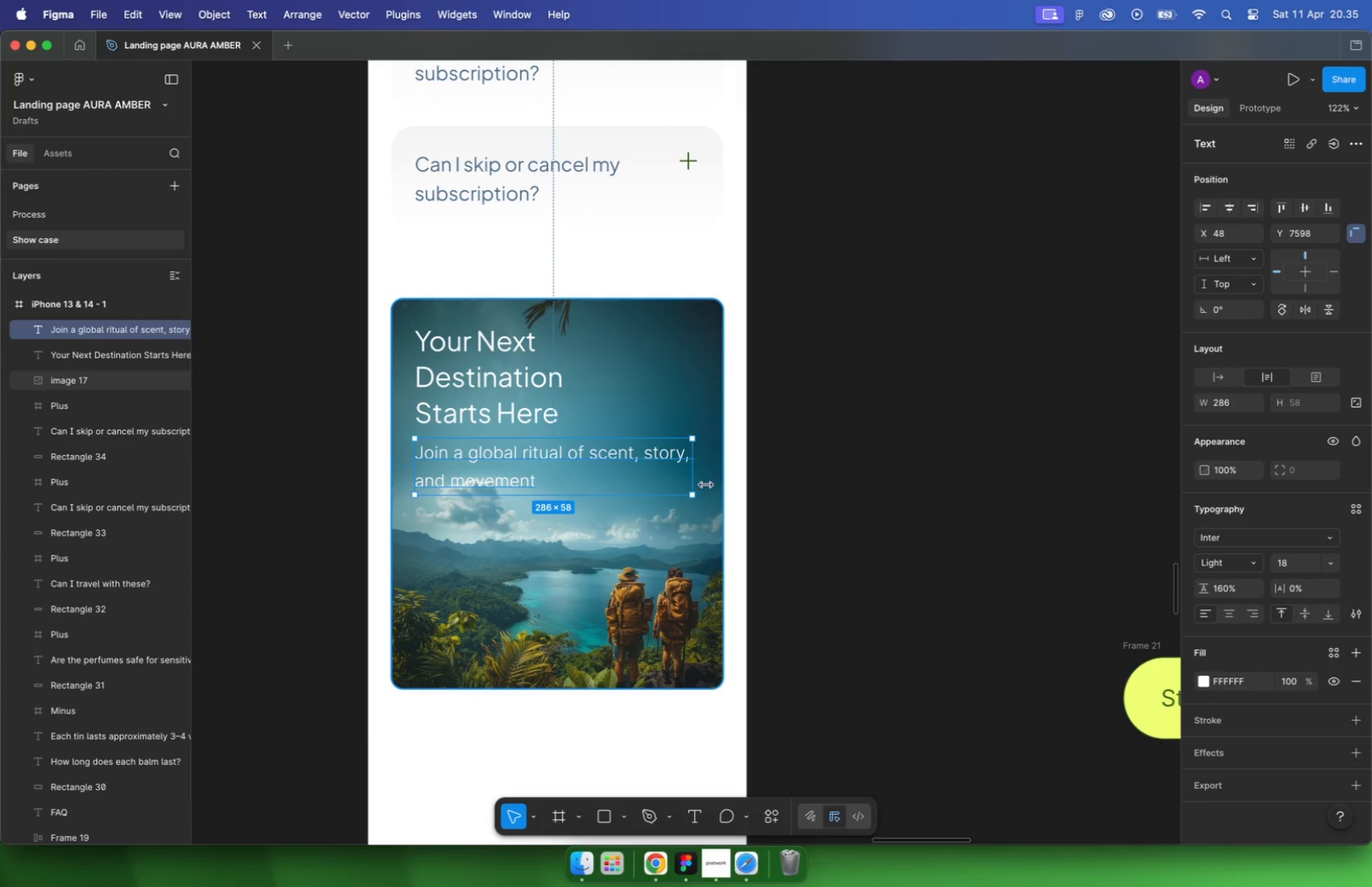 
key(Alt+ArrowUp)
 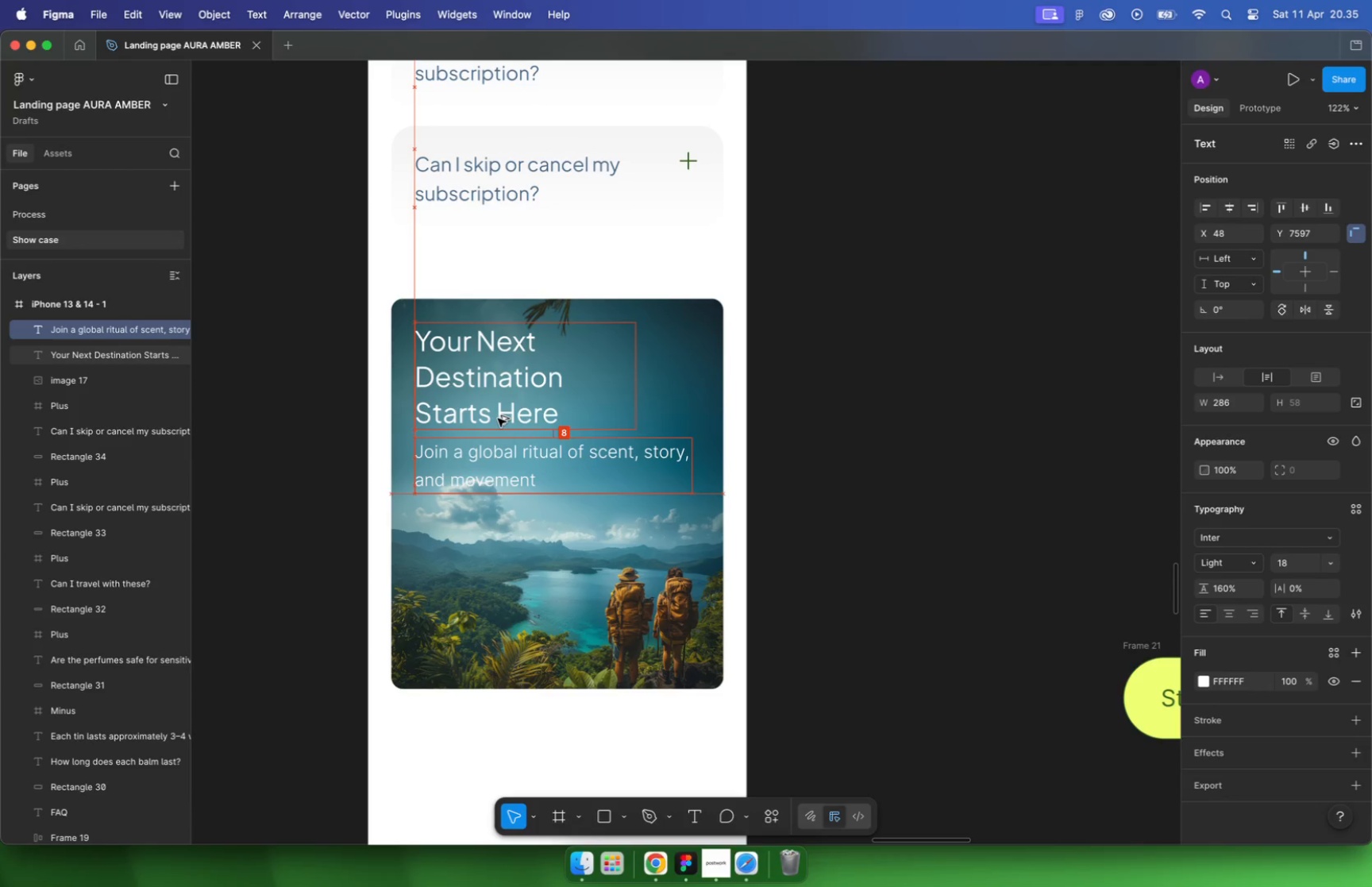 
key(Alt+Shift+ArrowDown)
 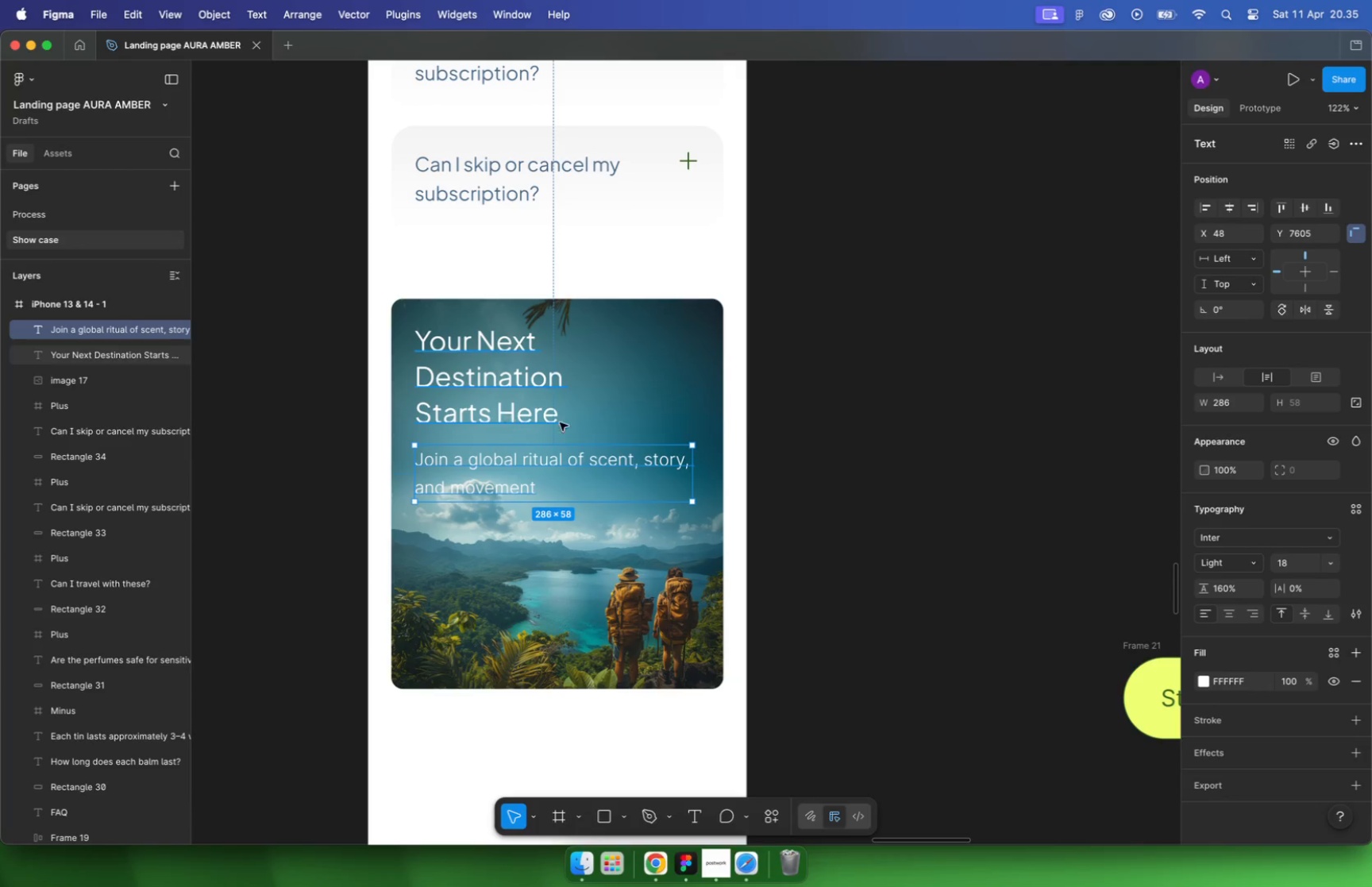 
left_click([889, 417])
 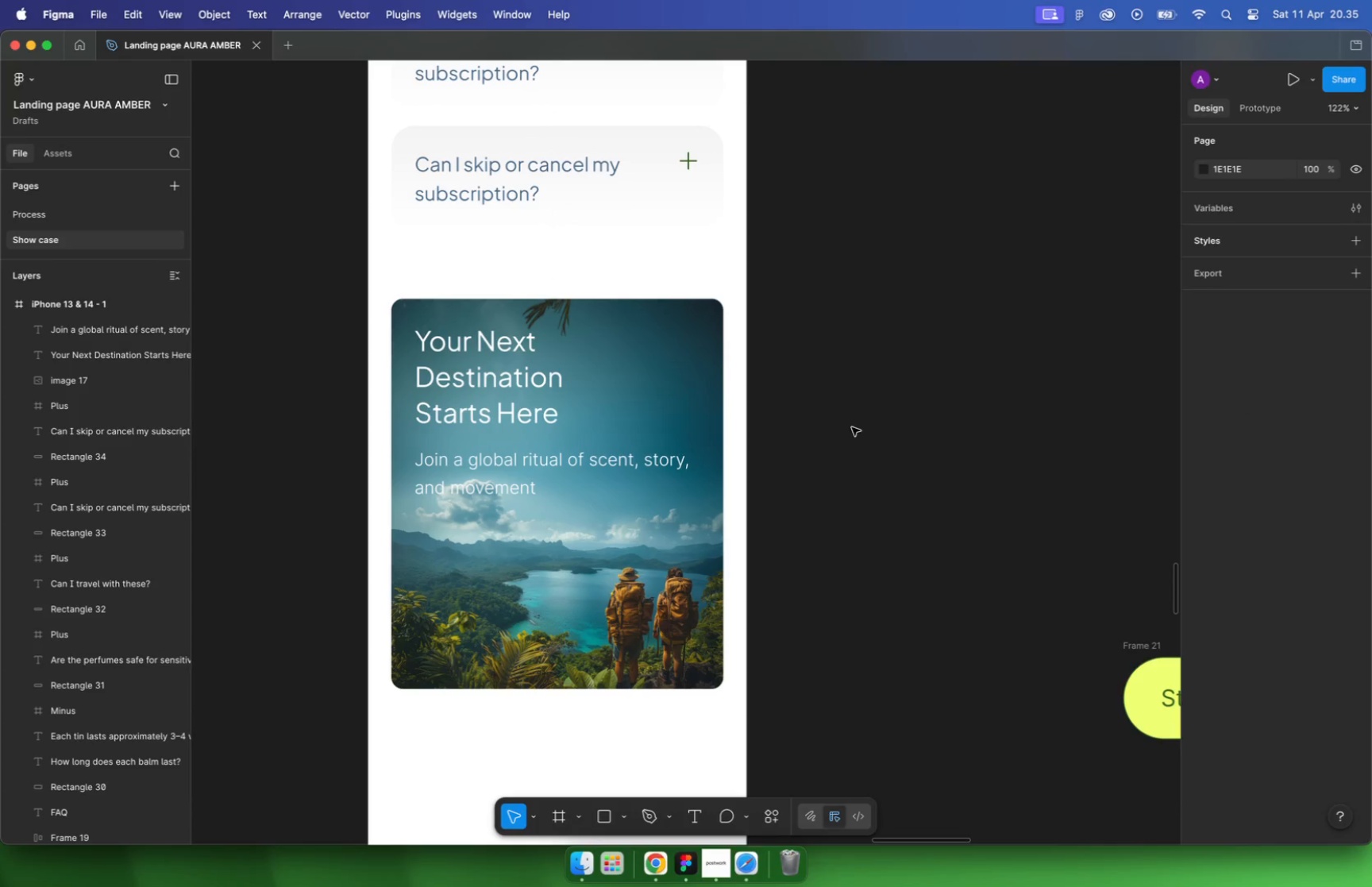 
wait(5.09)
 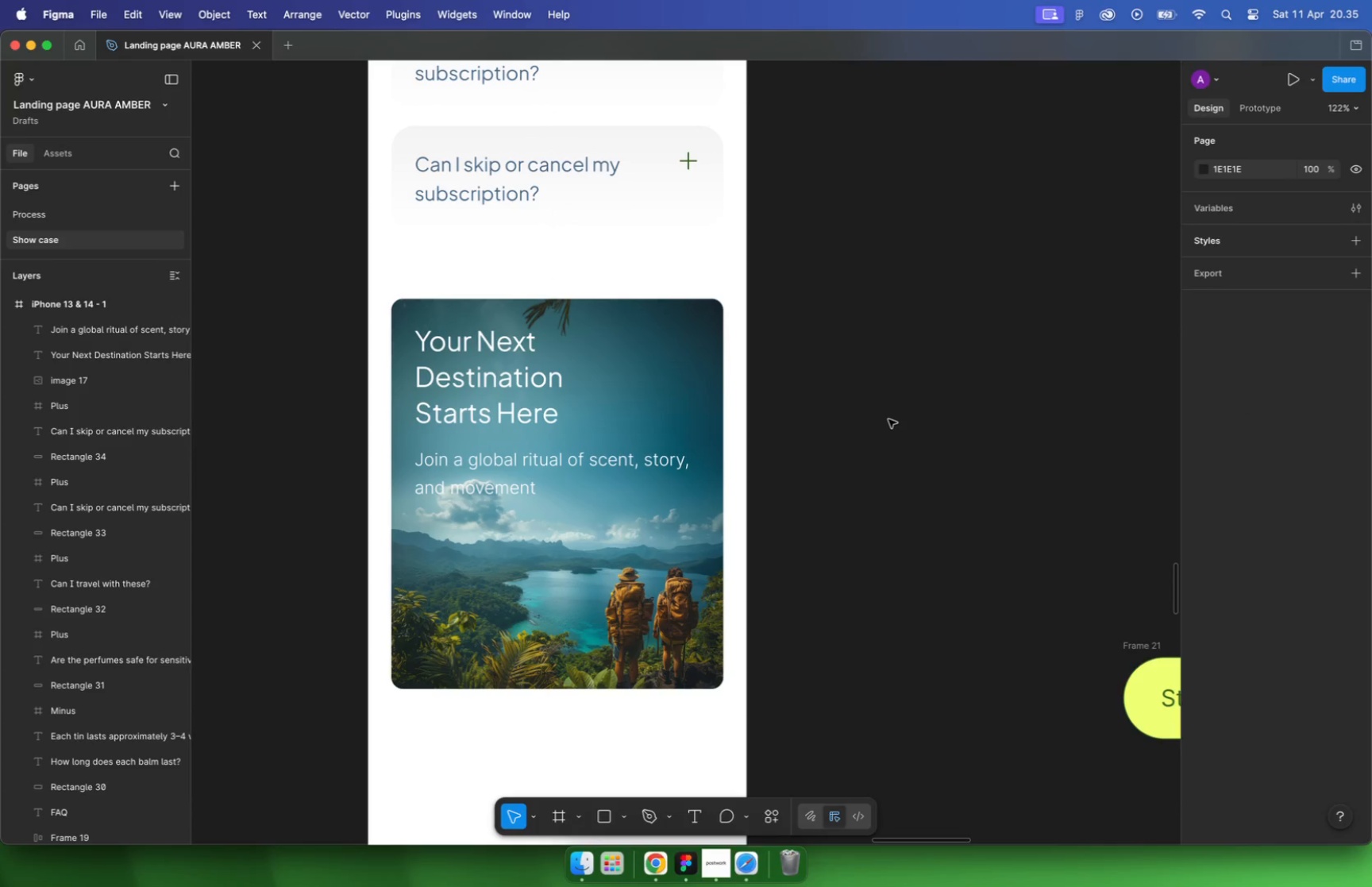 
hold_key(key=CommandLeft, duration=0.47)
scroll: coordinate [633, 378], scroll_direction: down, amount: 9.0
 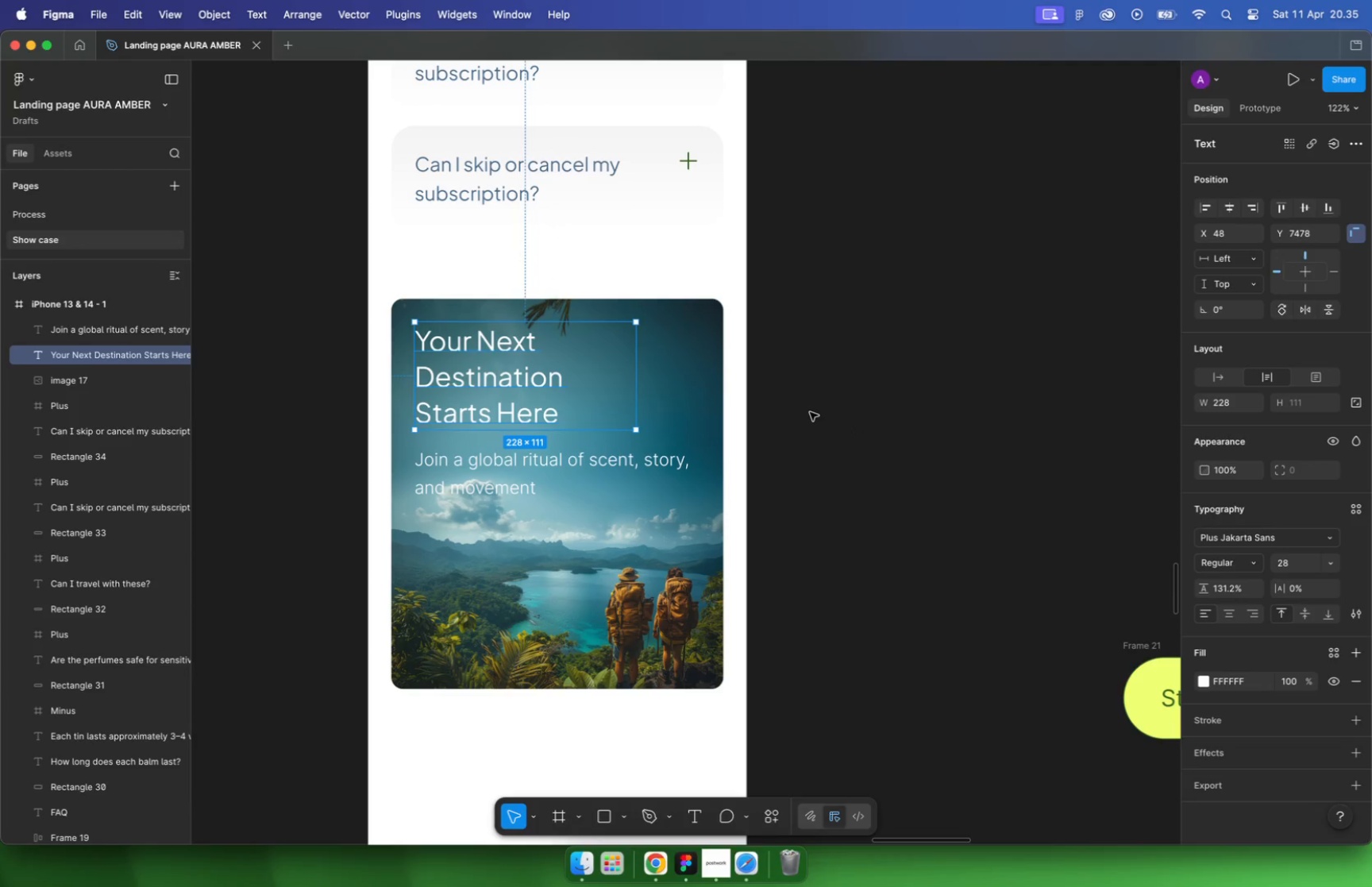 
left_click_drag(start_coordinate=[886, 503], to_coordinate=[565, 472])
 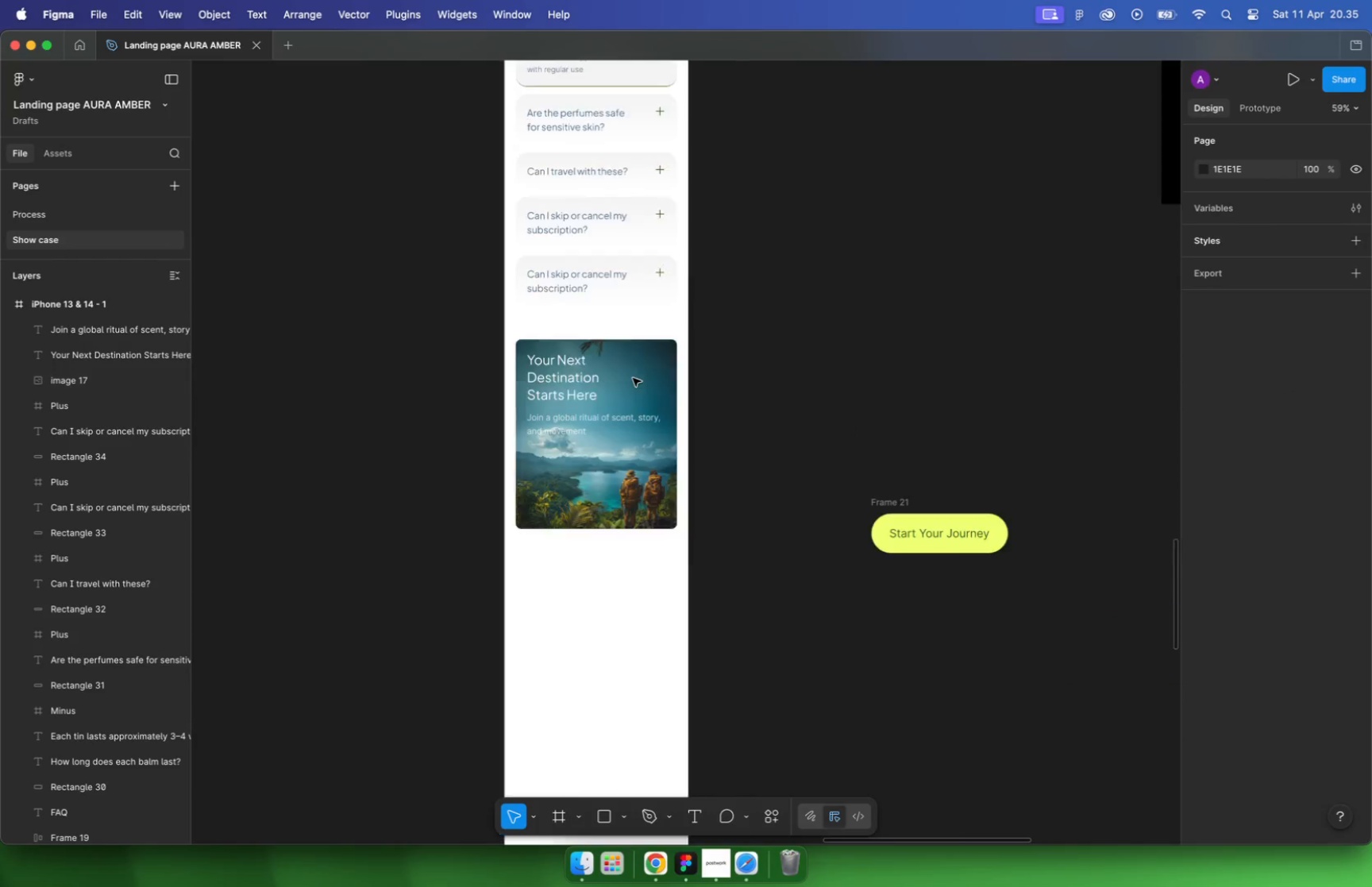 
hold_key(key=CommandLeft, duration=0.52)
scroll: coordinate [622, 482], scroll_direction: up, amount: 11.0
 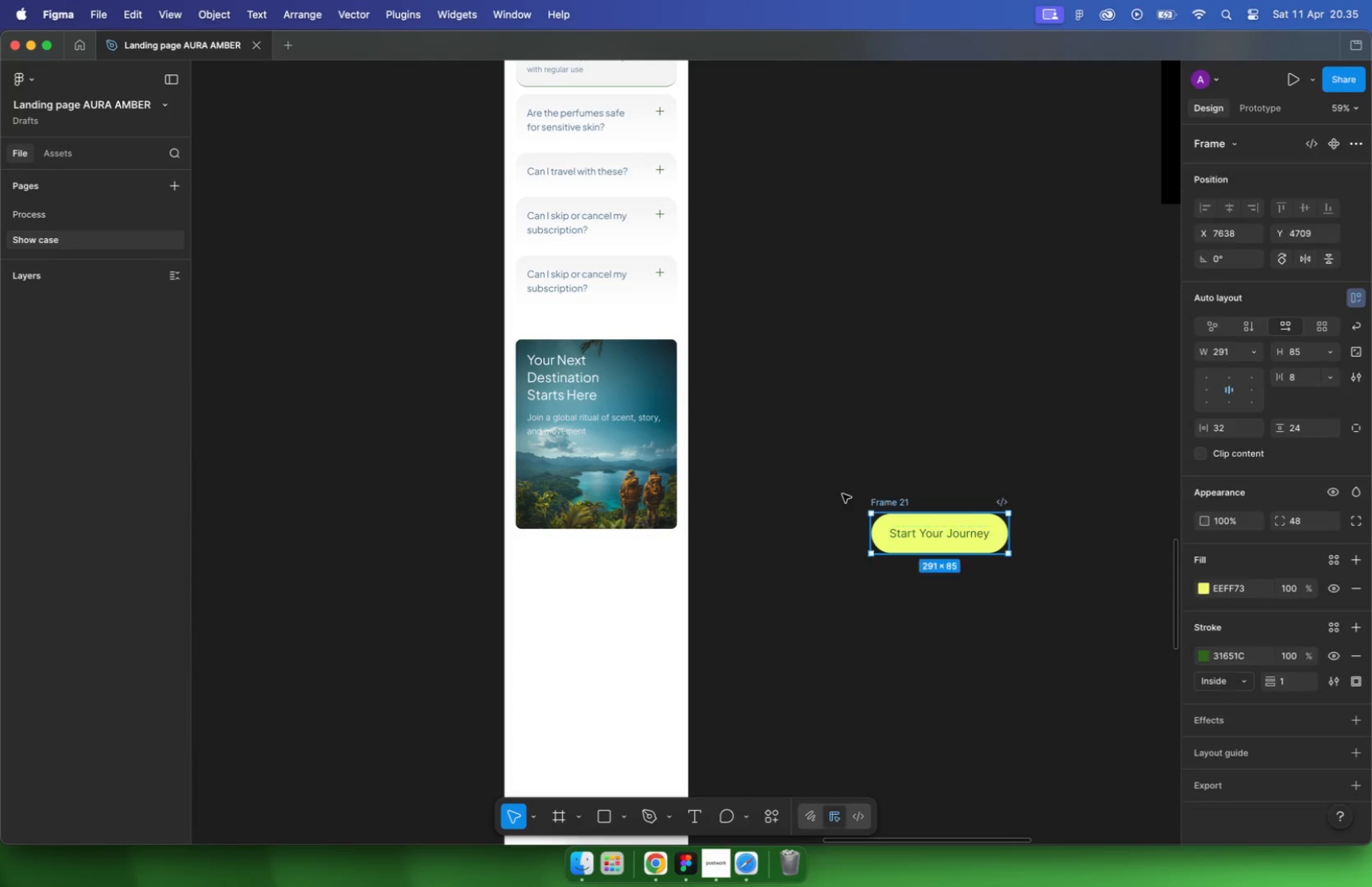 
left_click_drag(start_coordinate=[647, 515], to_coordinate=[591, 514])
 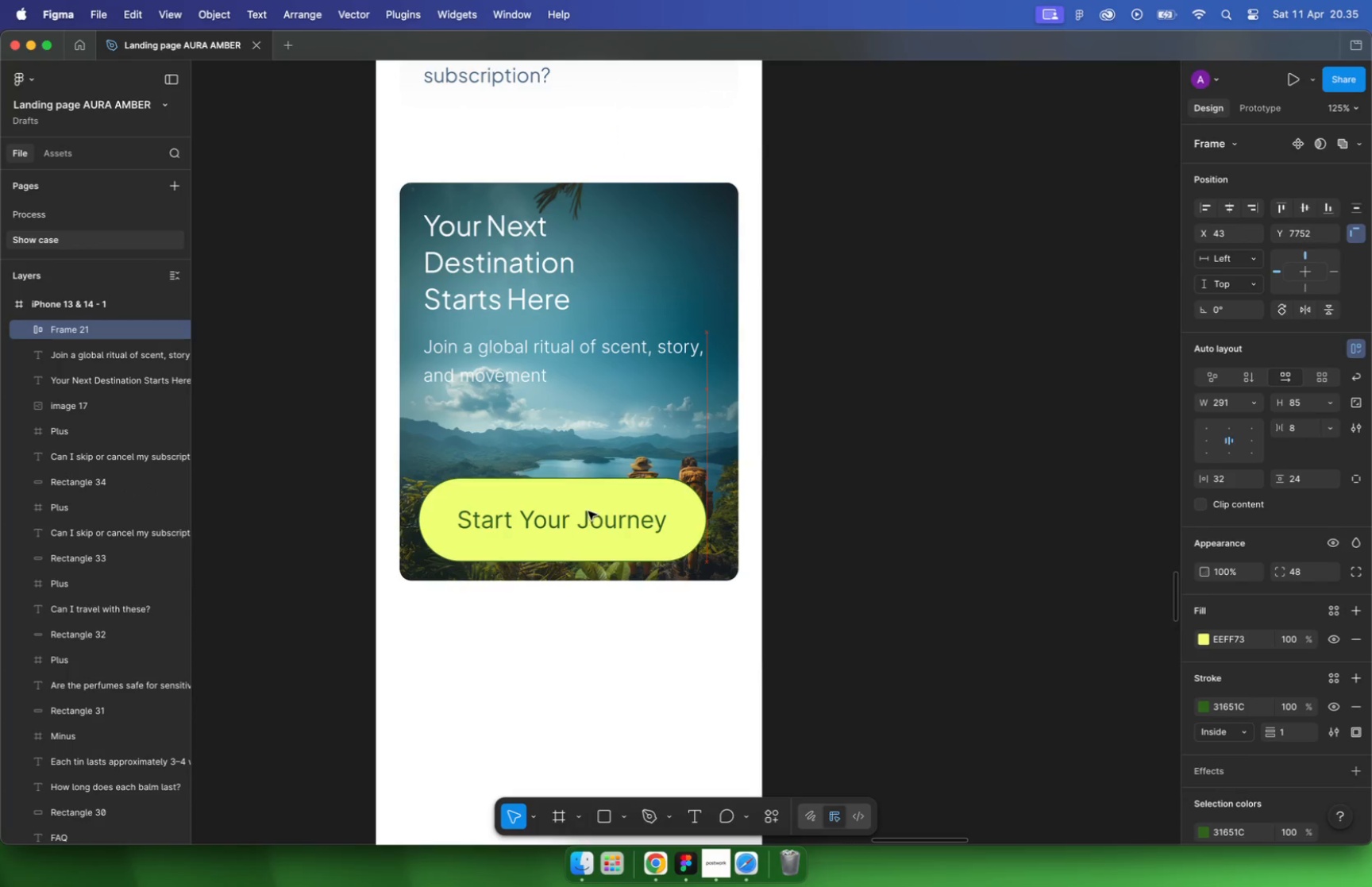 
hold_key(key=CommandLeft, duration=2.93)
left_click_drag(start_coordinate=[584, 584], to_coordinate=[575, 666])
 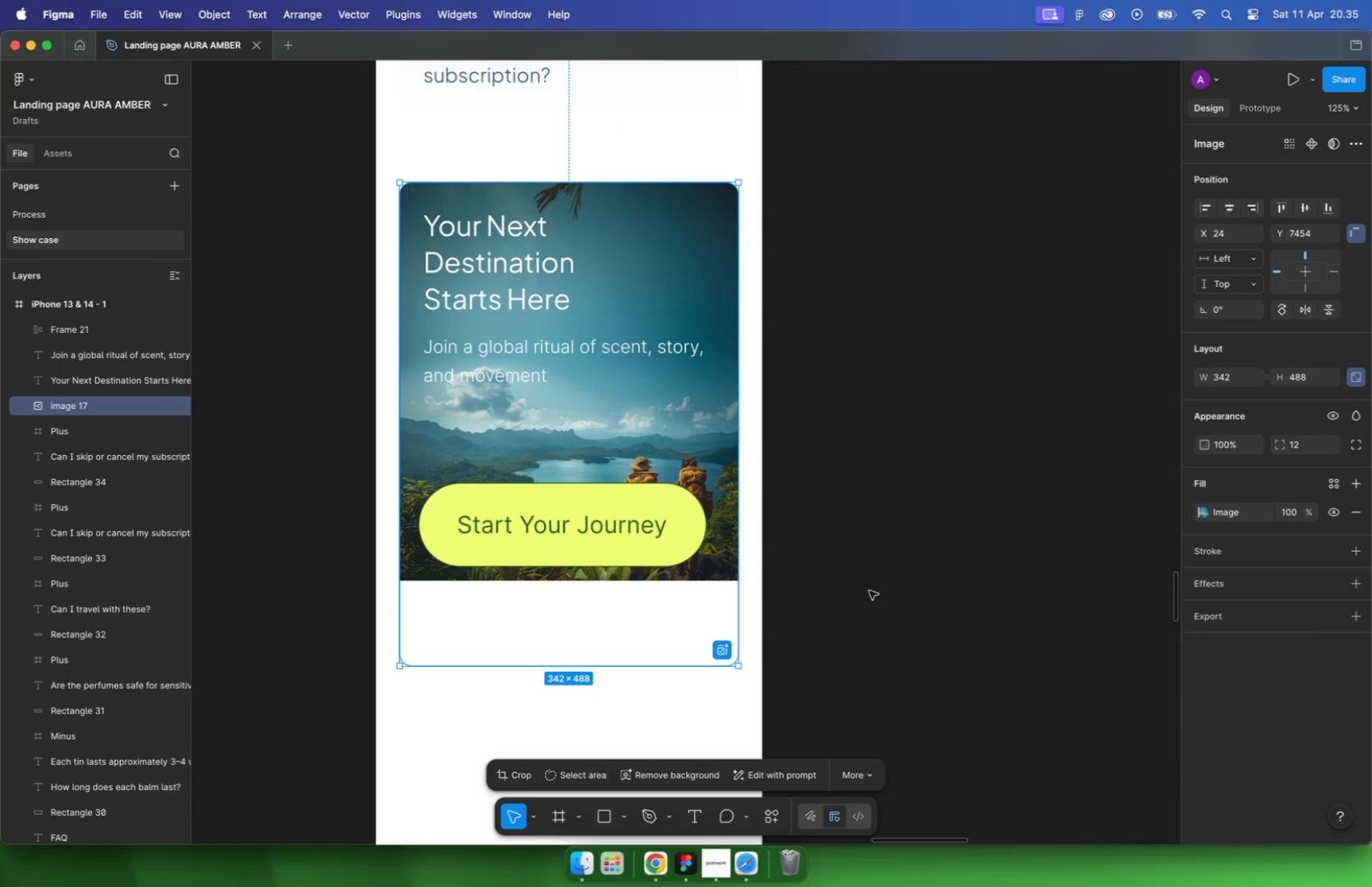 
left_click_drag(start_coordinate=[584, 668], to_coordinate=[582, 685])
 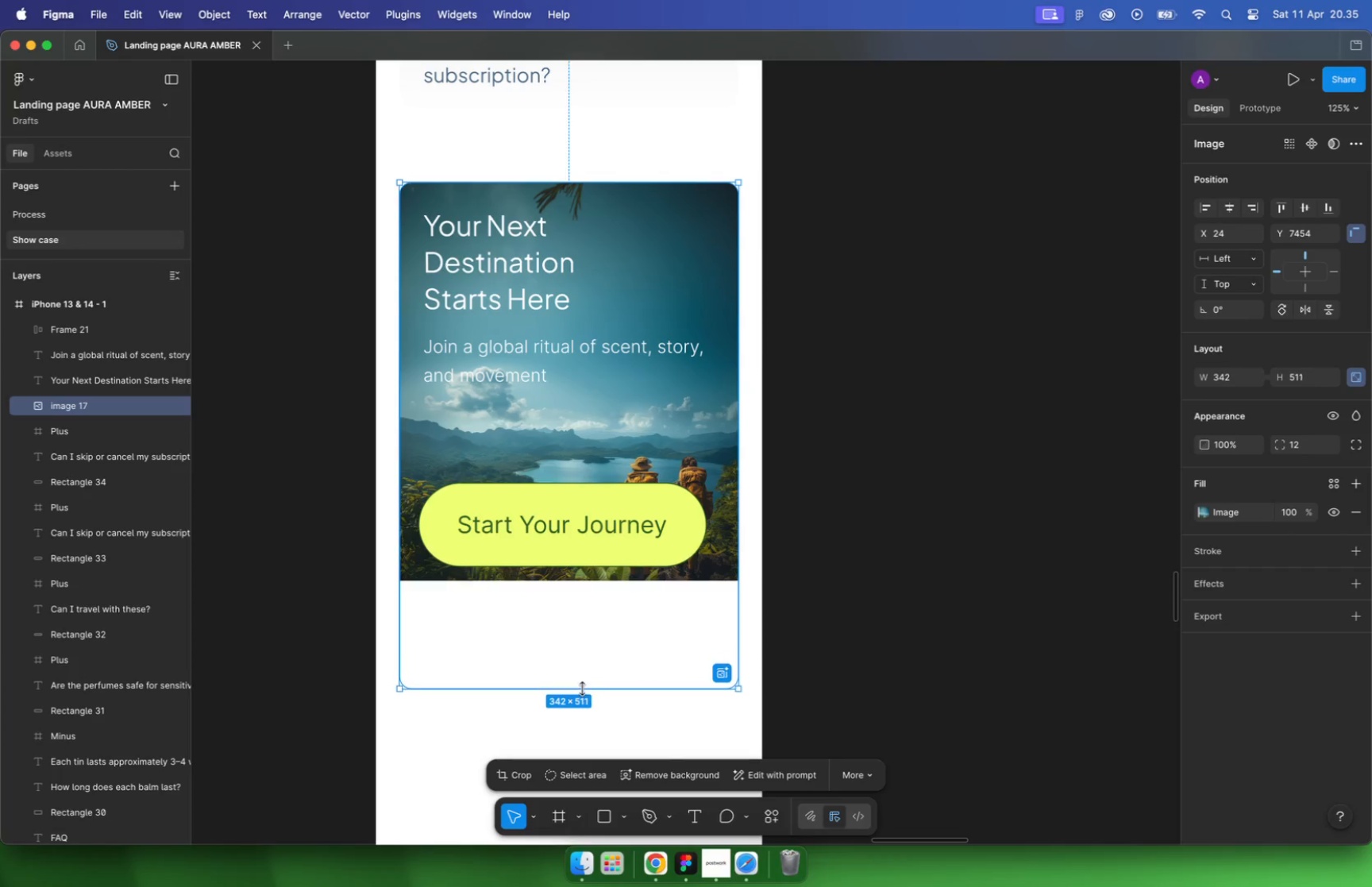 
hold_key(key=CommandLeft, duration=2.45)
 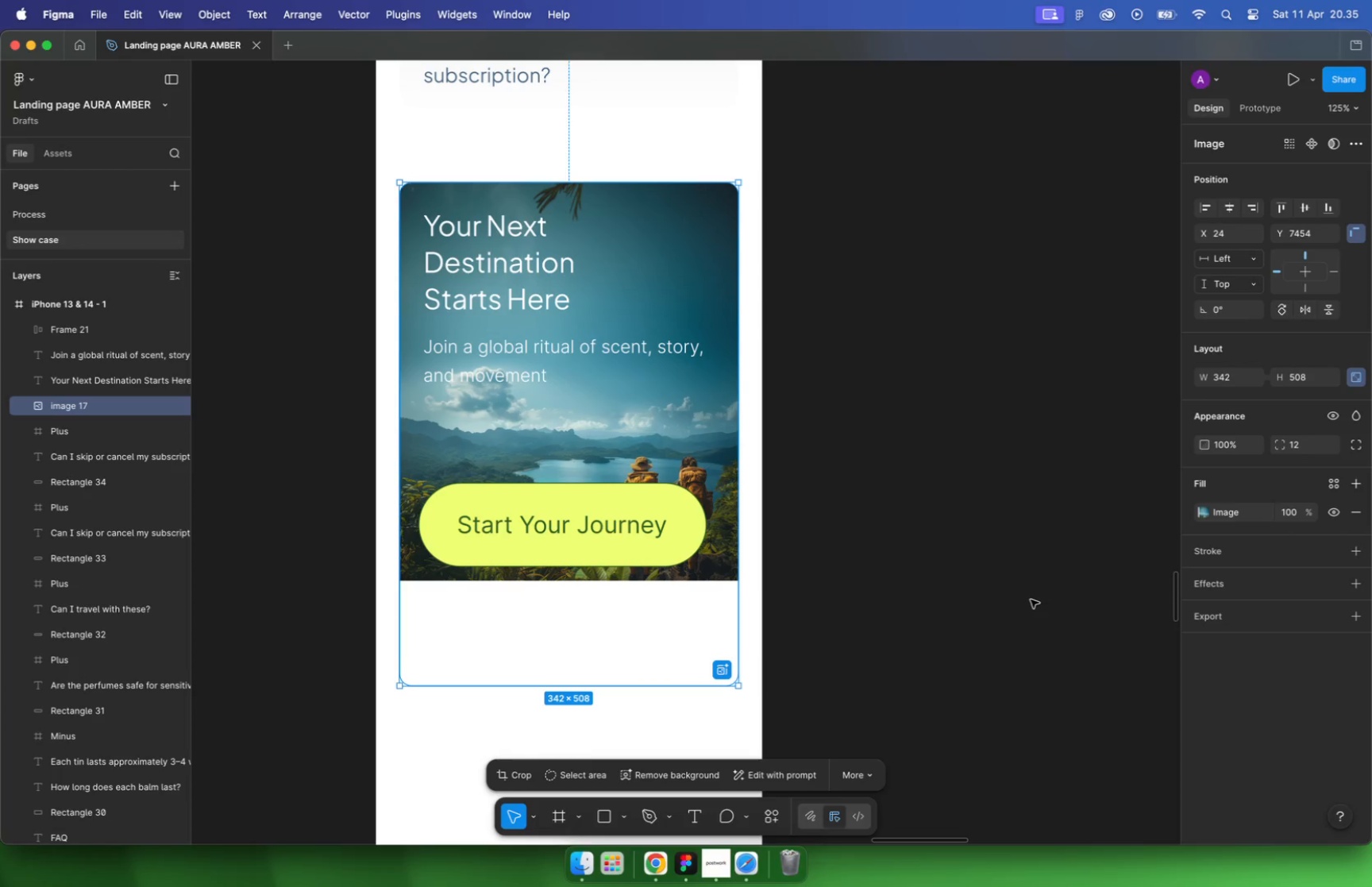 
left_click([726, 674])
 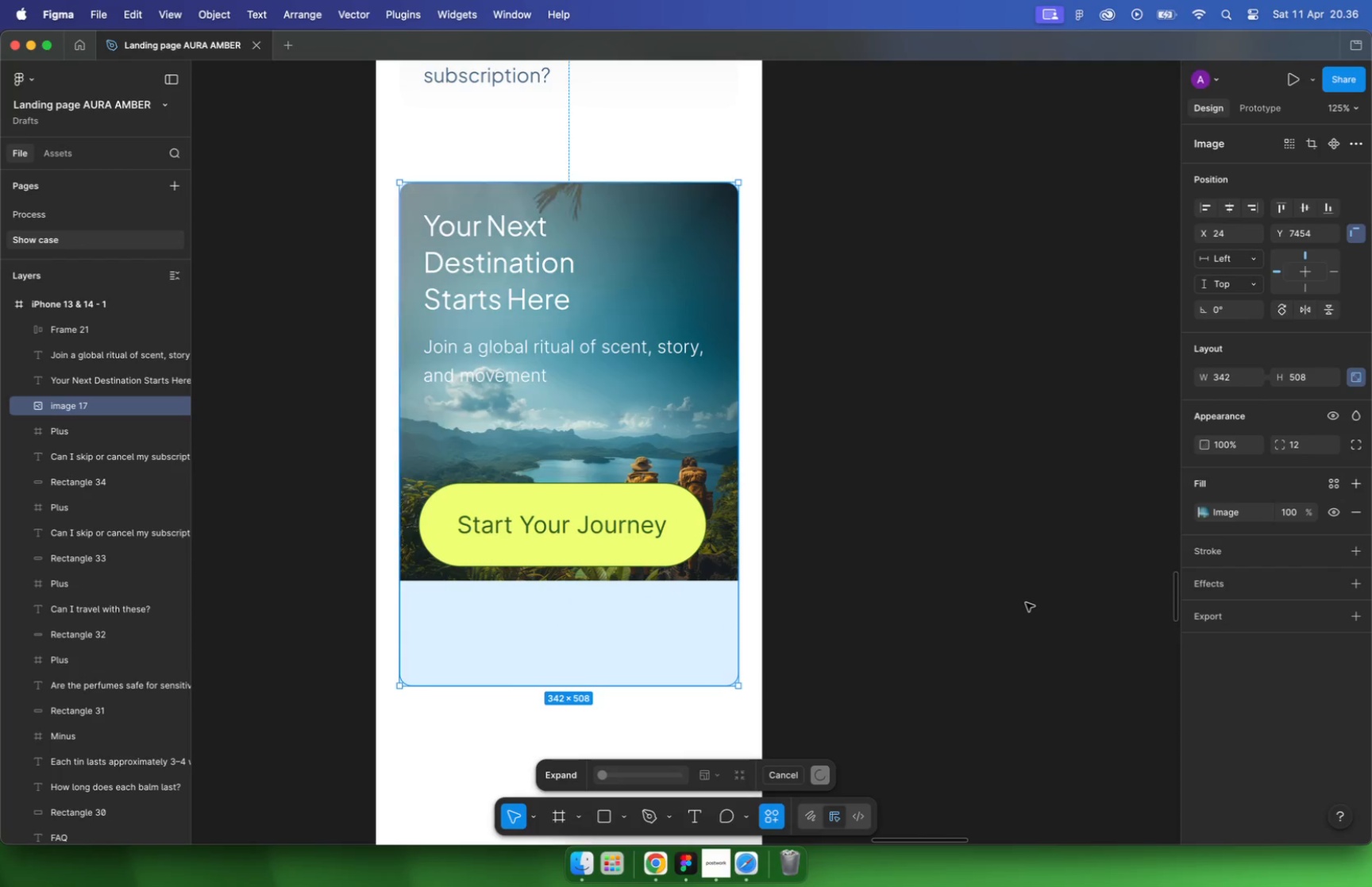 
wait(18.79)
 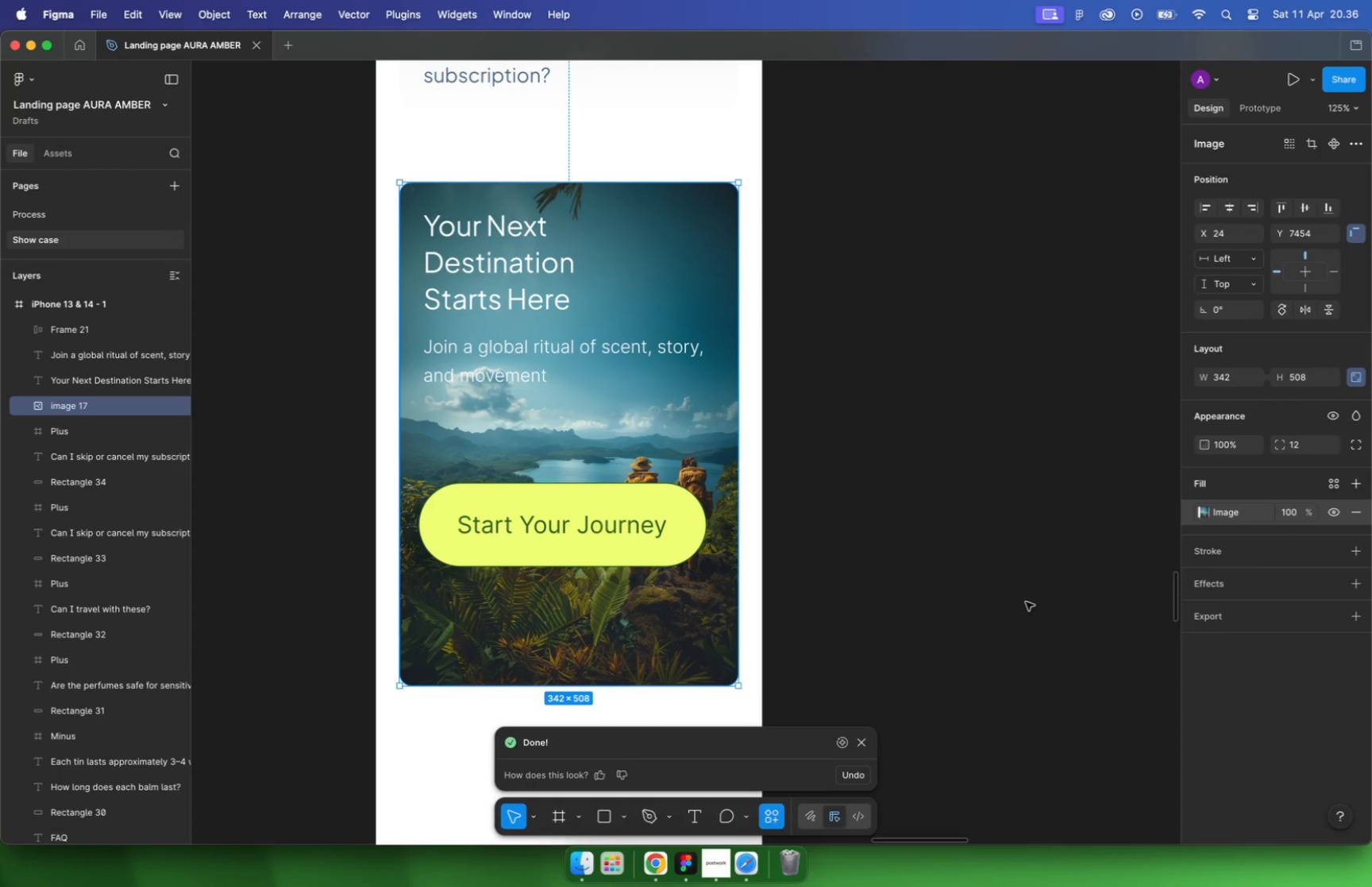 
left_click([633, 507])
 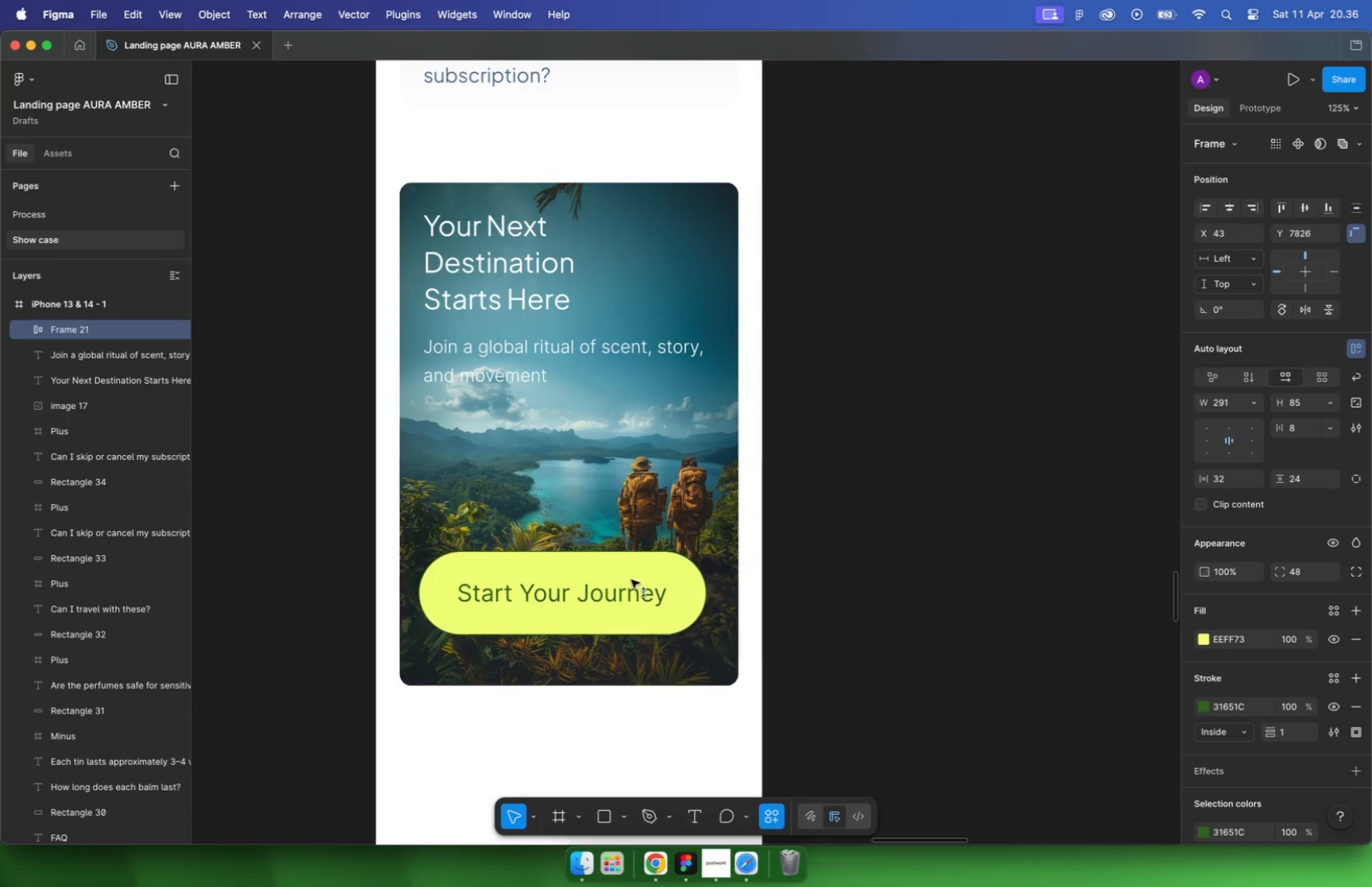 
left_click_drag(start_coordinate=[633, 509], to_coordinate=[630, 598])
 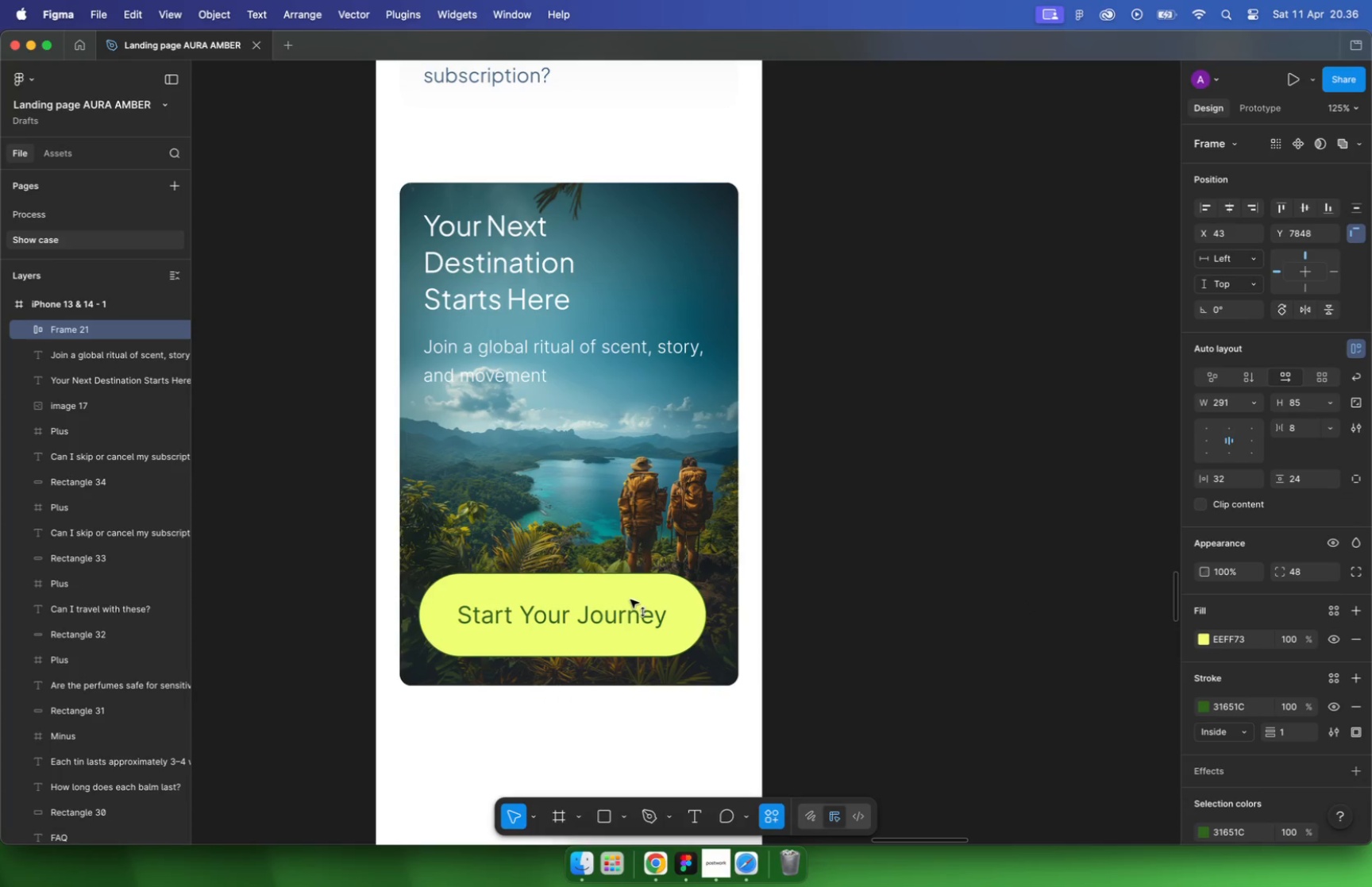 
hold_key(key=ShiftLeft, duration=2.29)
 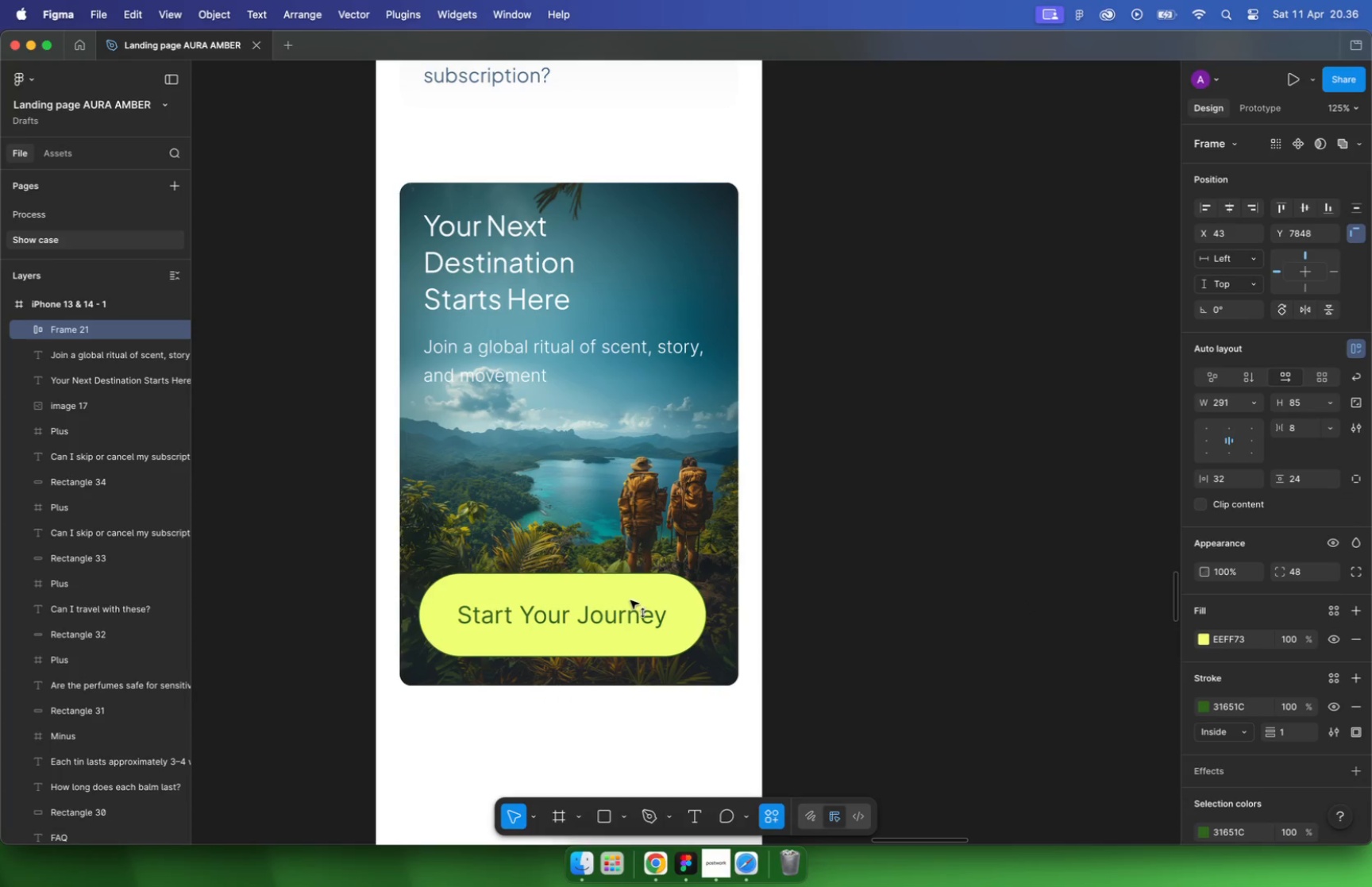 
hold_key(key=OptionLeft, duration=1.52)
 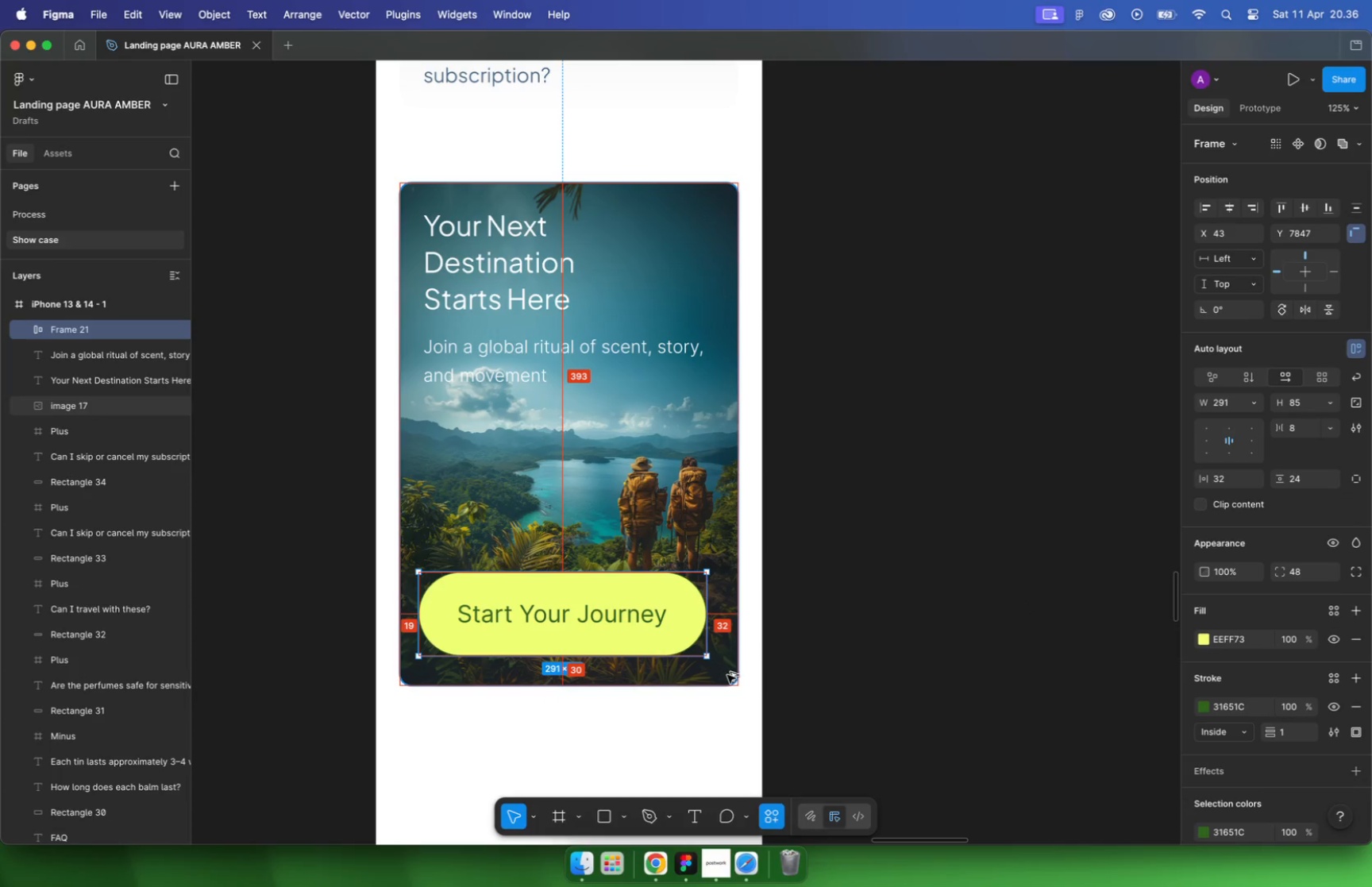 
hold_key(key=OptionLeft, duration=0.86)
 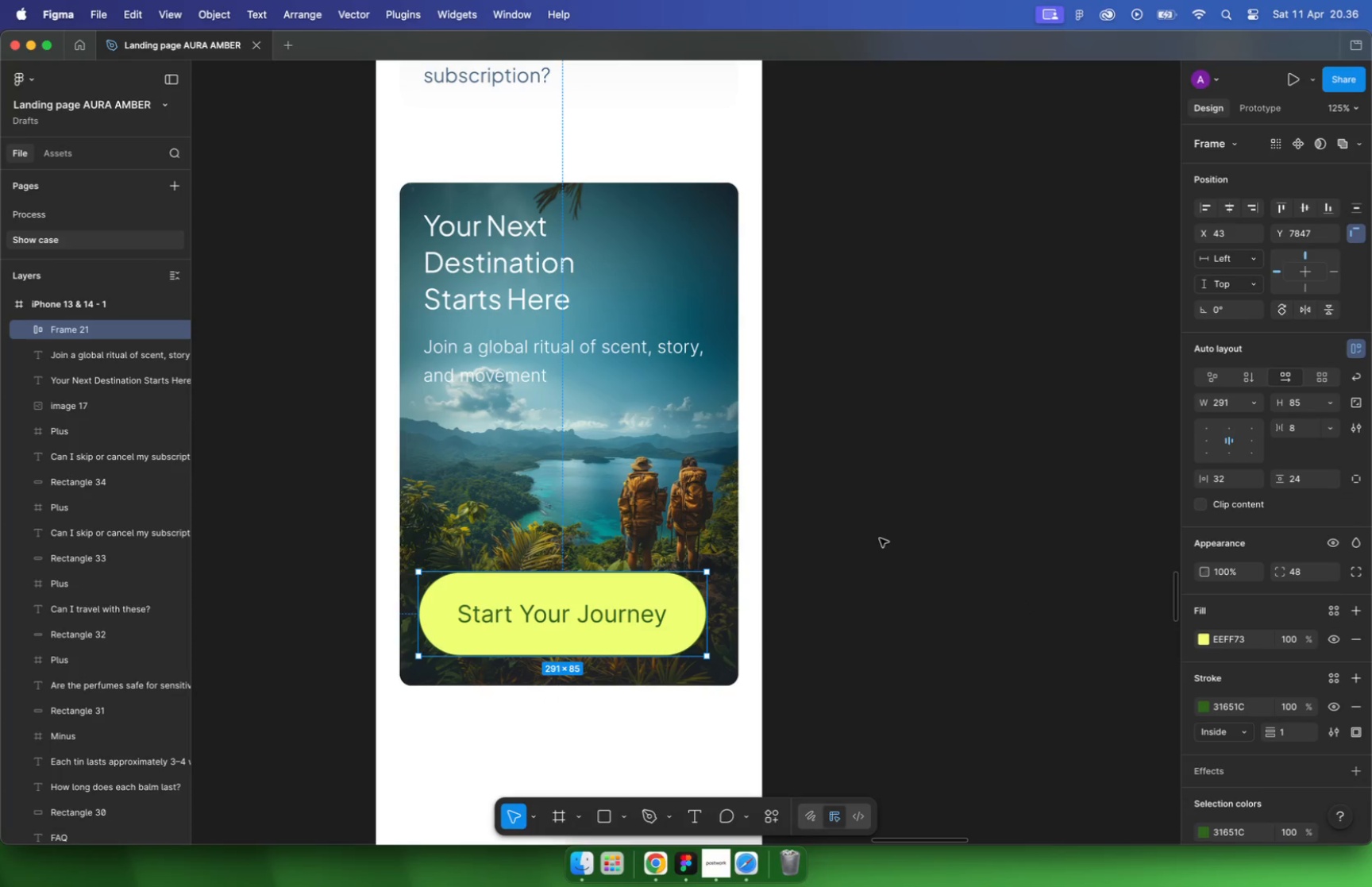 
left_click([1227, 201])
 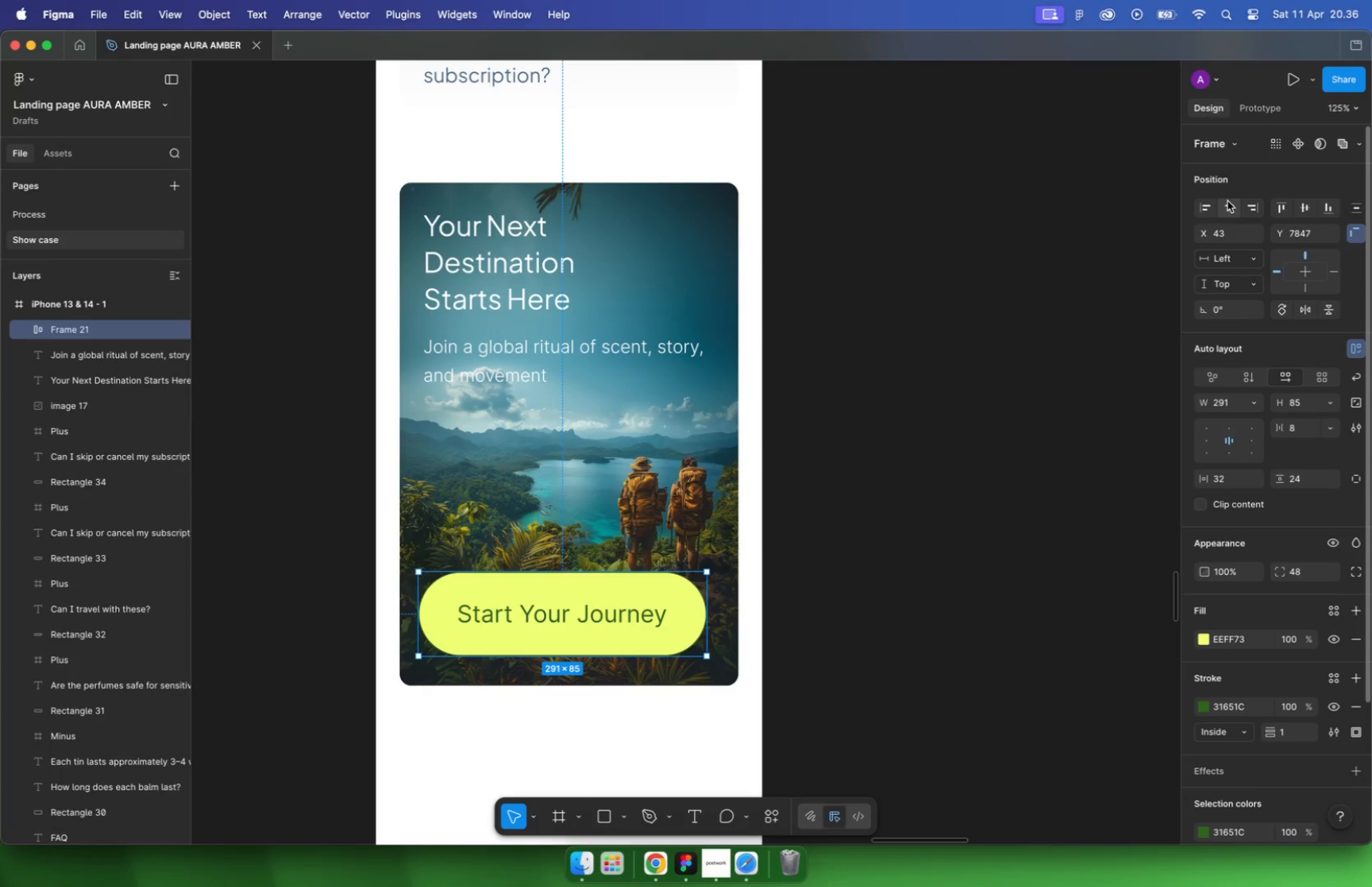 
key(Alt+OptionLeft)
 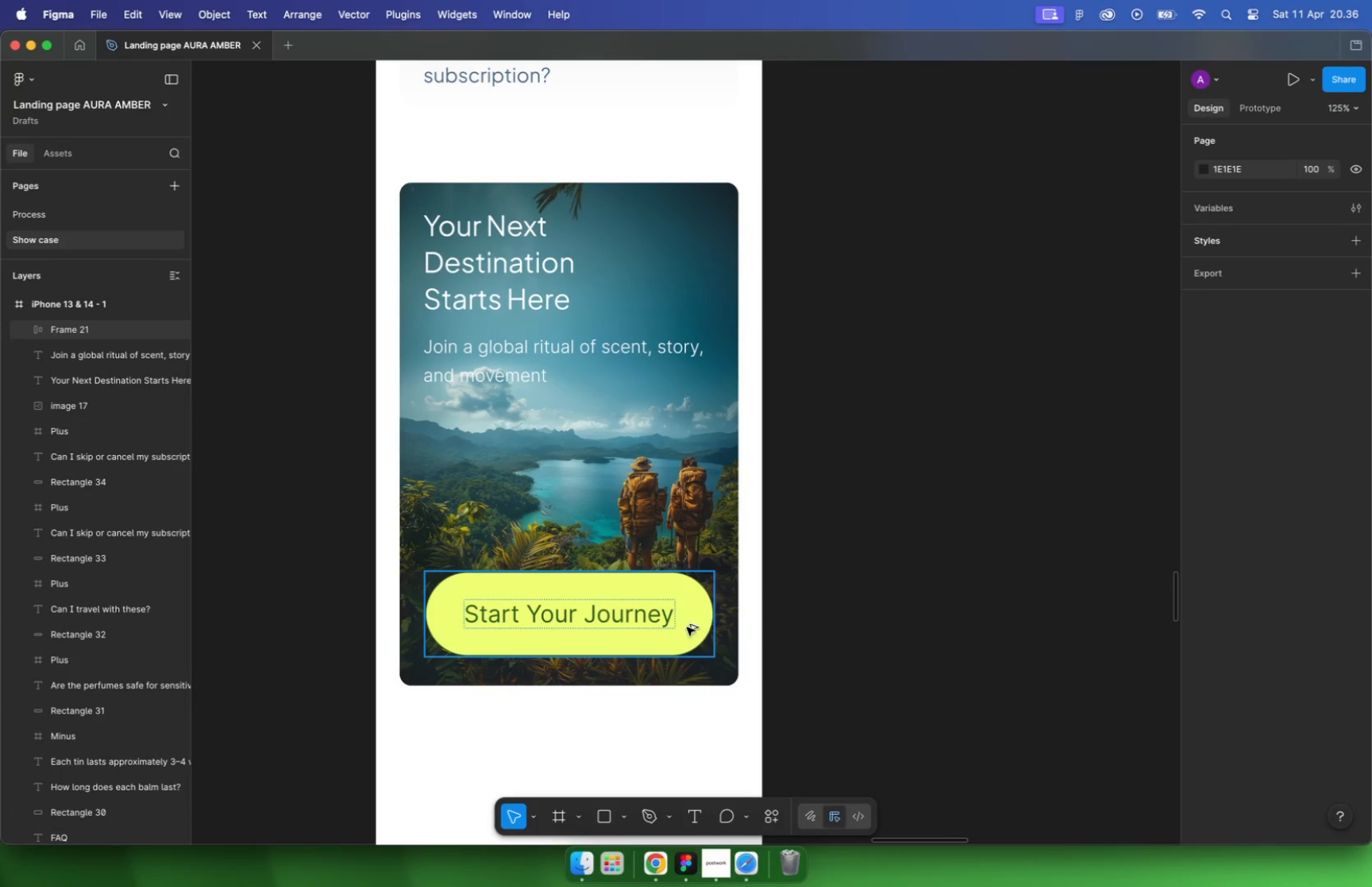 
key(Alt+OptionLeft)
 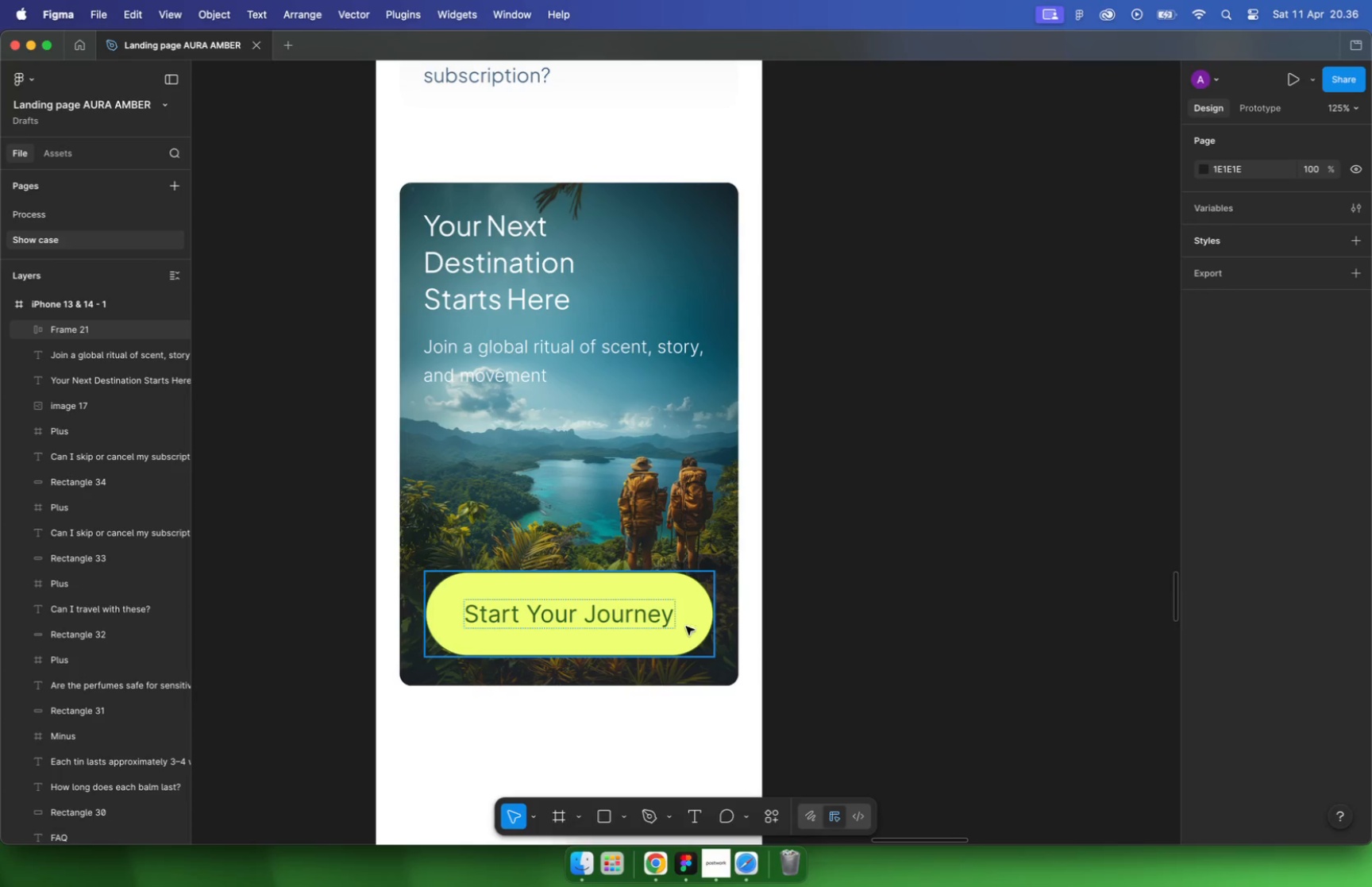 
left_click([686, 627])
 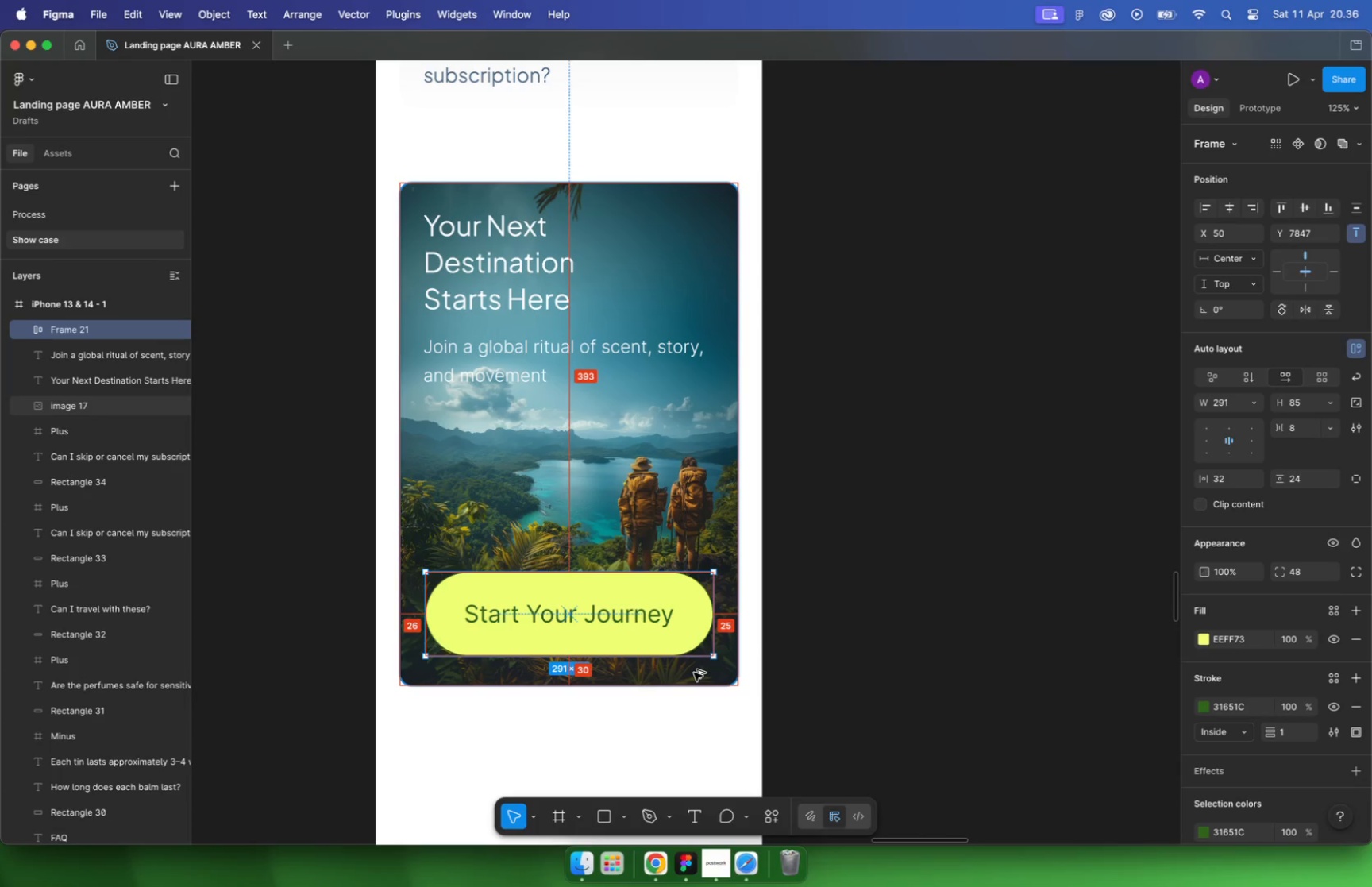 
key(Alt+ArrowRight)
 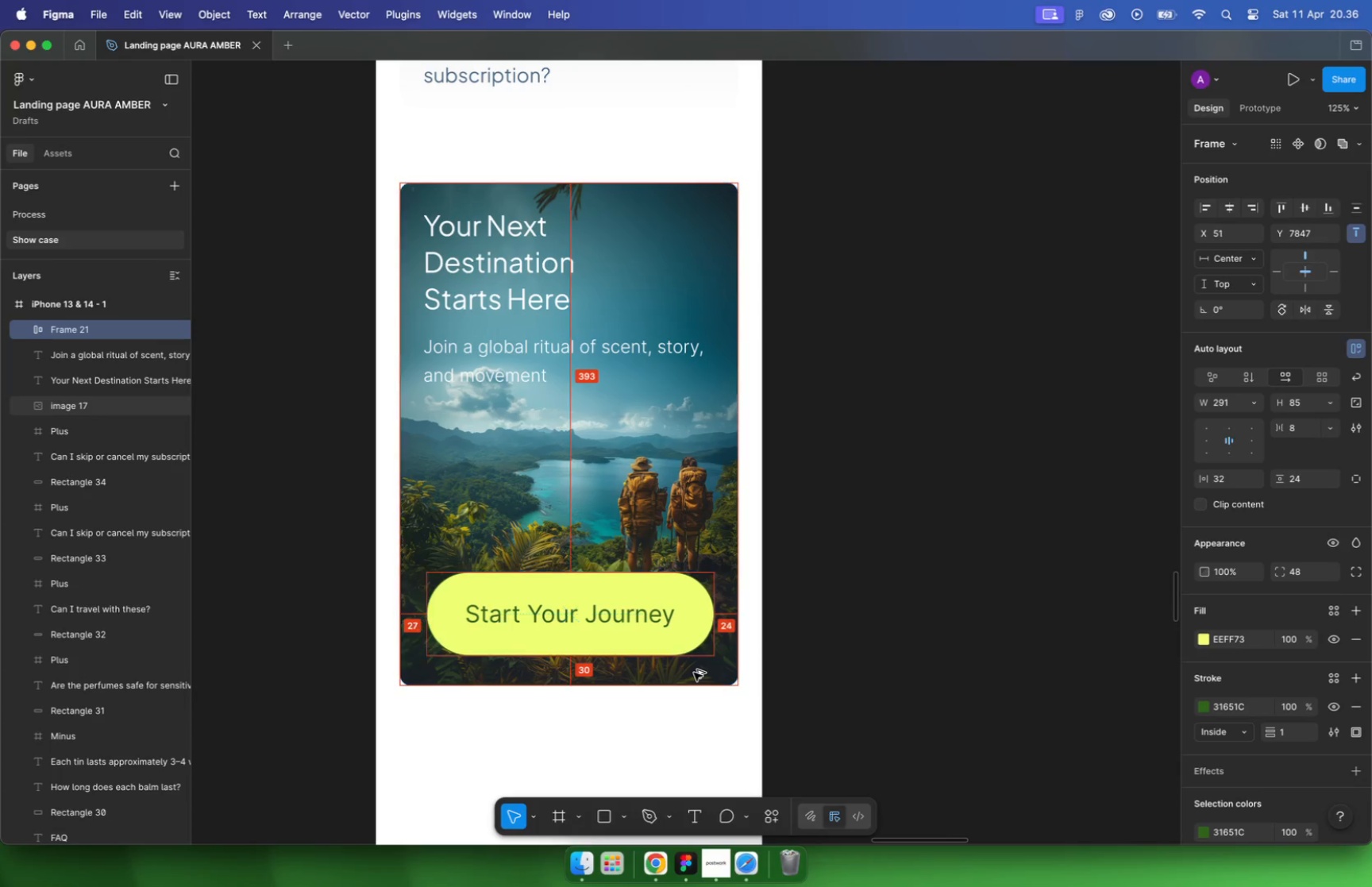 
key(Alt+ArrowRight)
 